 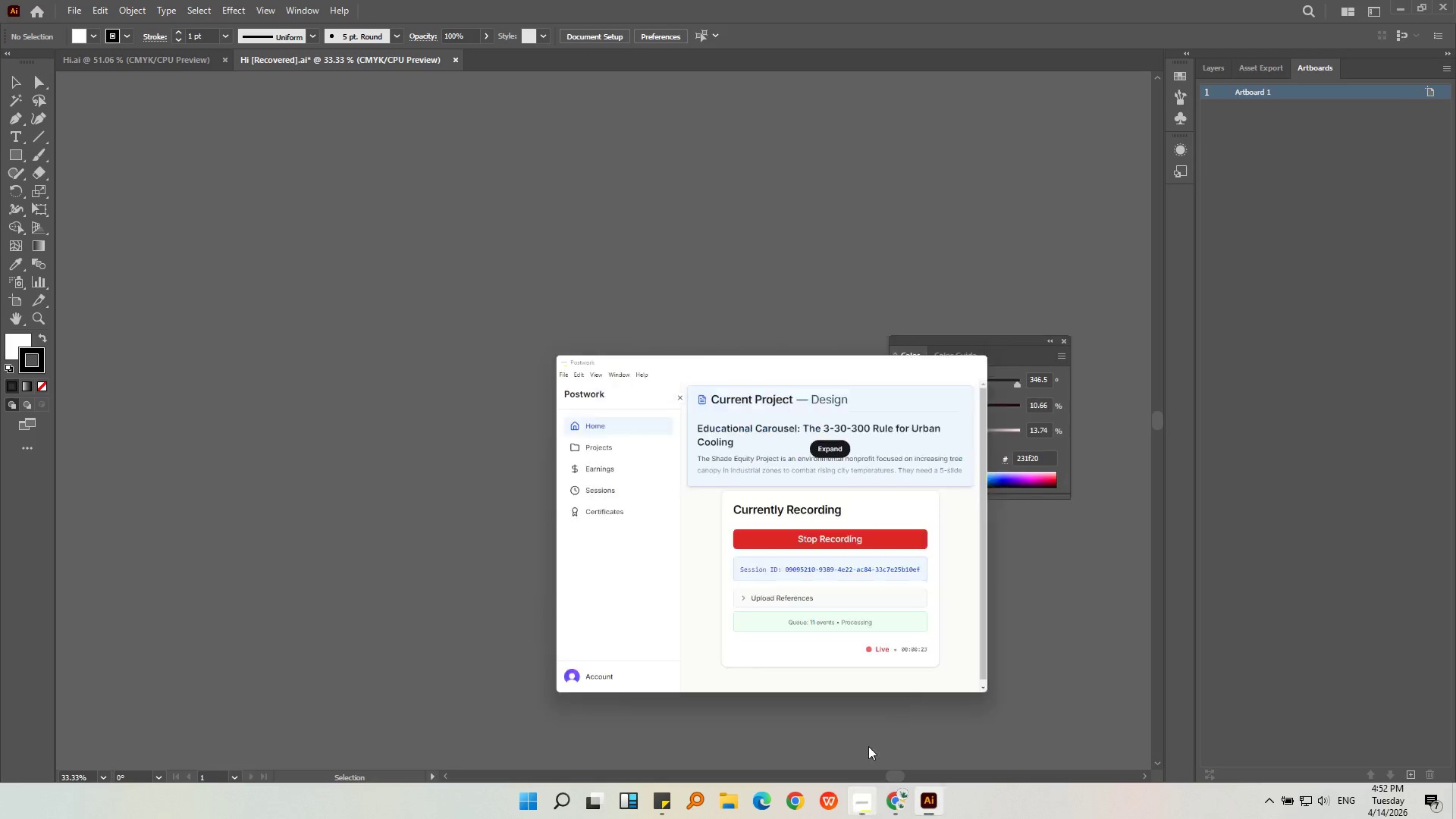 
scroll: coordinate [606, 394], scroll_direction: down, amount: 3.0
 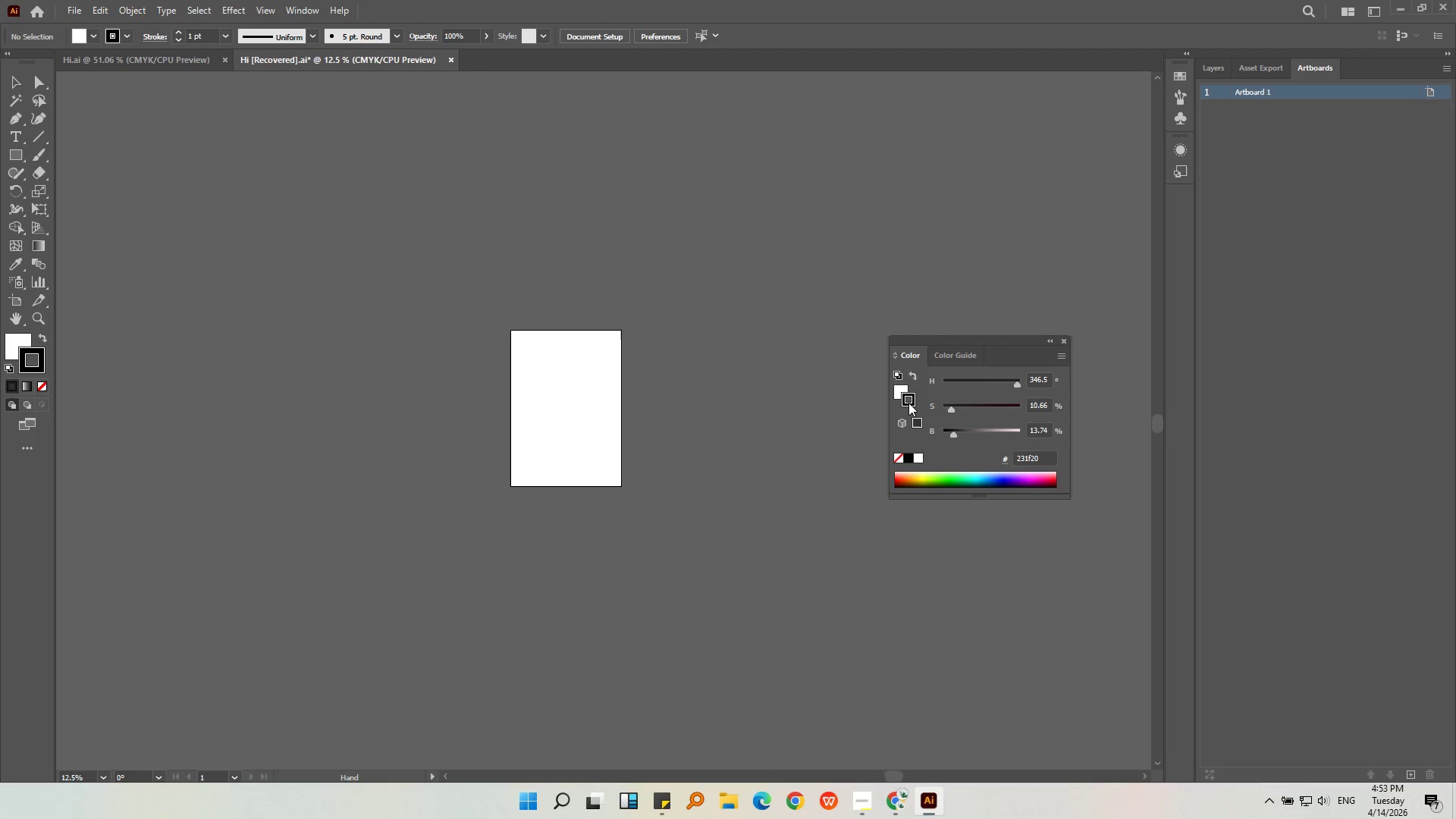 
hold_key(key=AltLeft, duration=0.31)
scroll: coordinate [568, 371], scroll_direction: up, amount: 3.0
 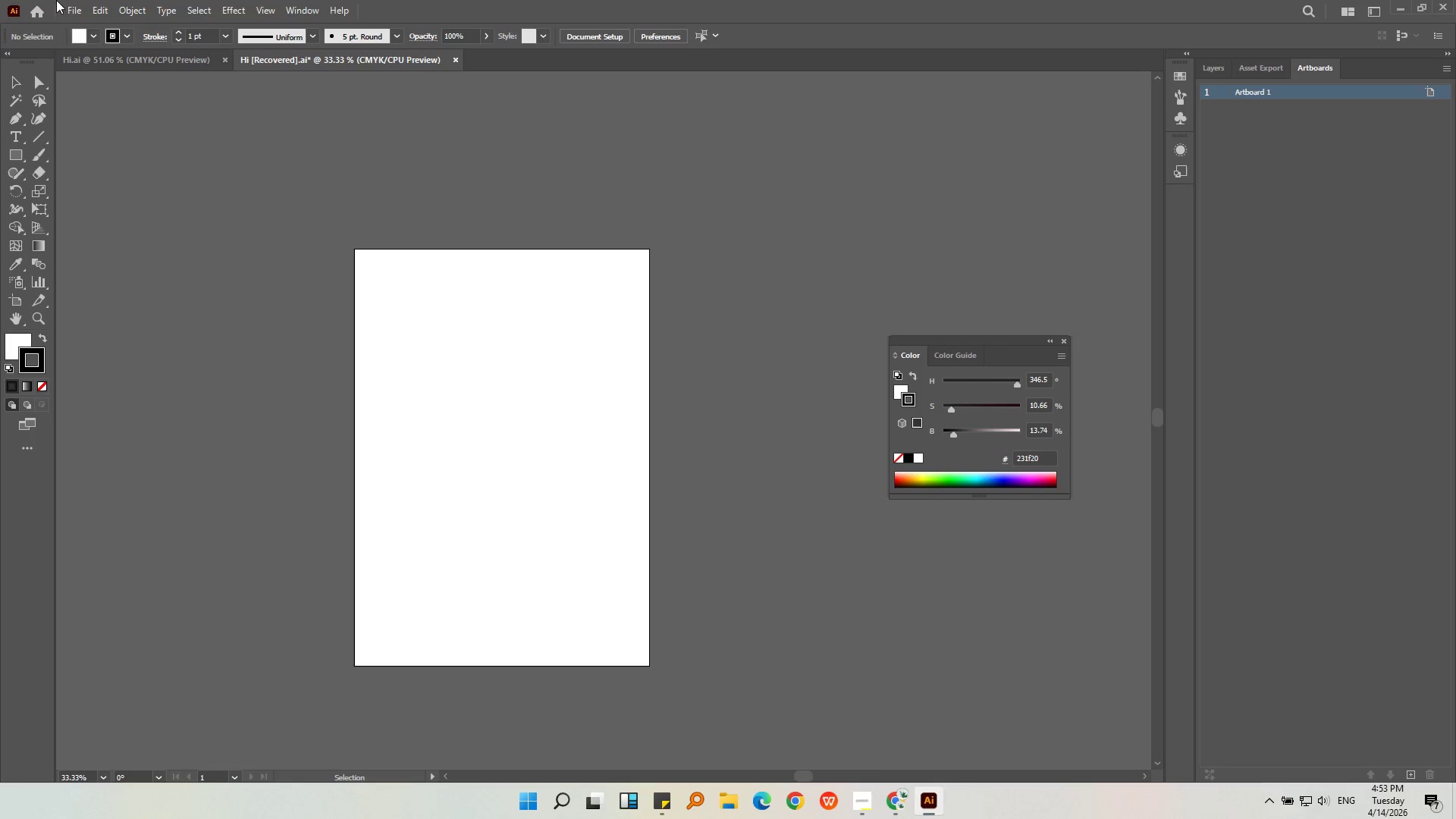 
left_click([68, 12])
 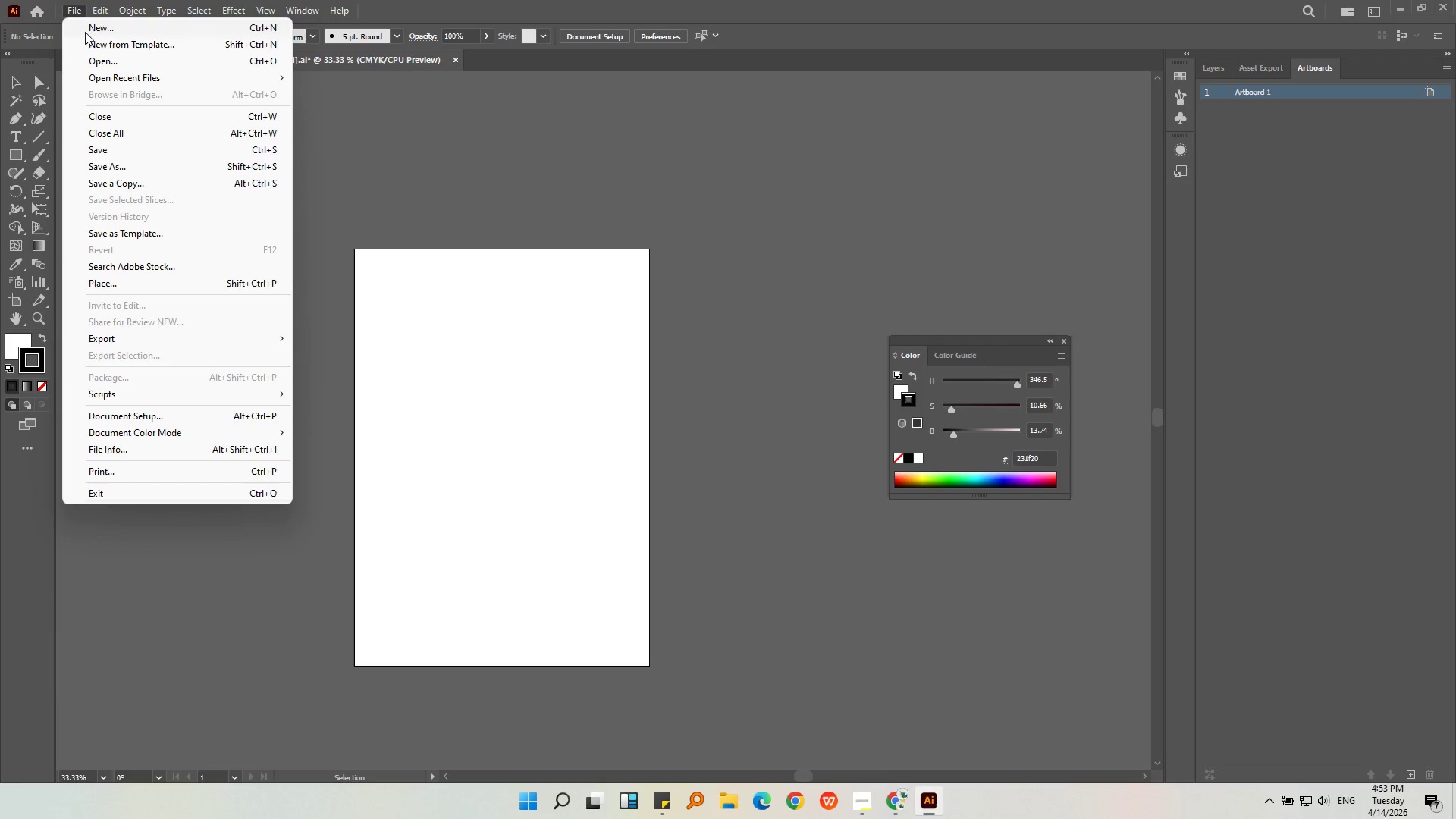 
left_click([85, 32])
 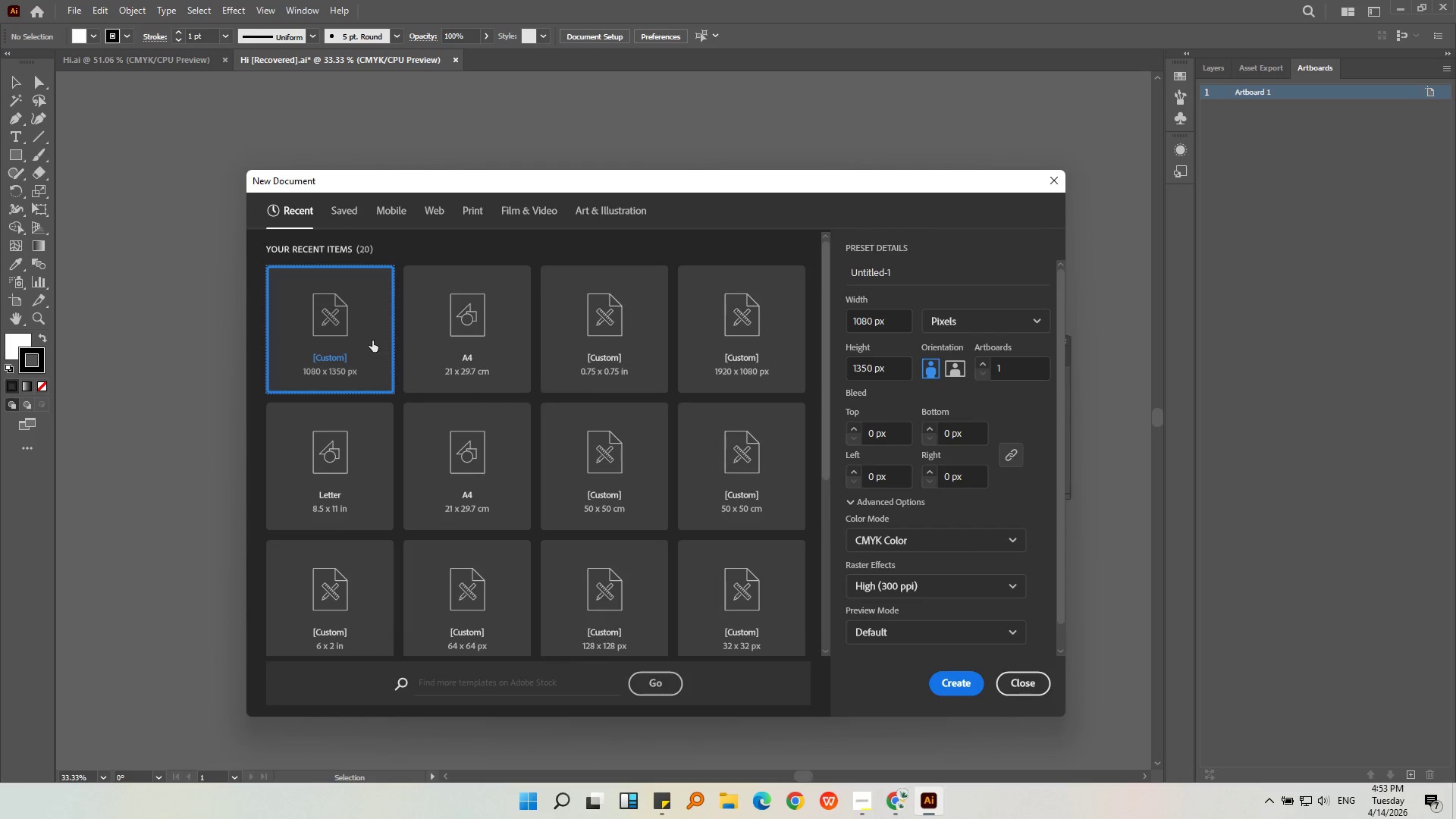 
left_click([302, 335])
 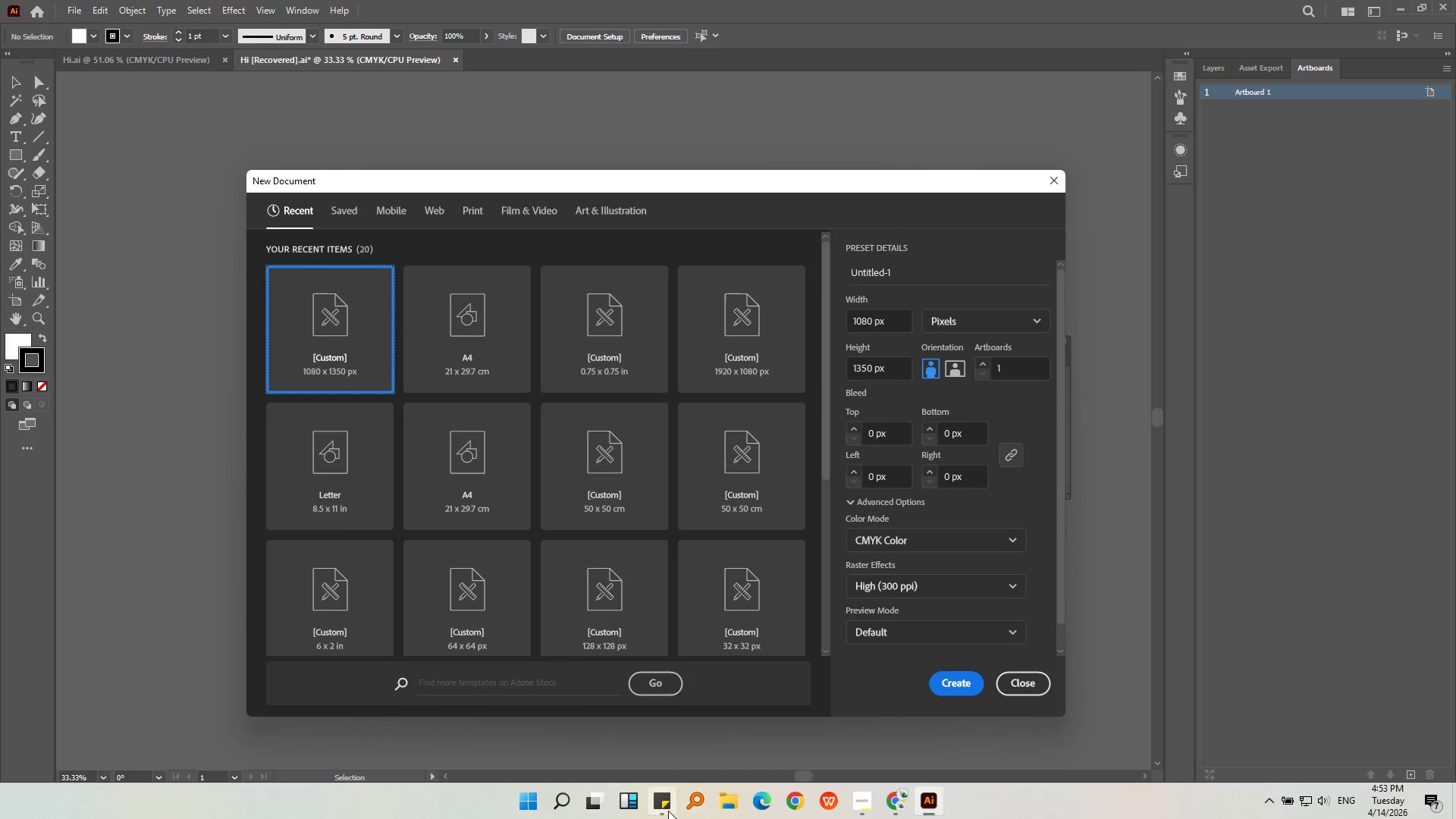 
double_click([1053, 467])
 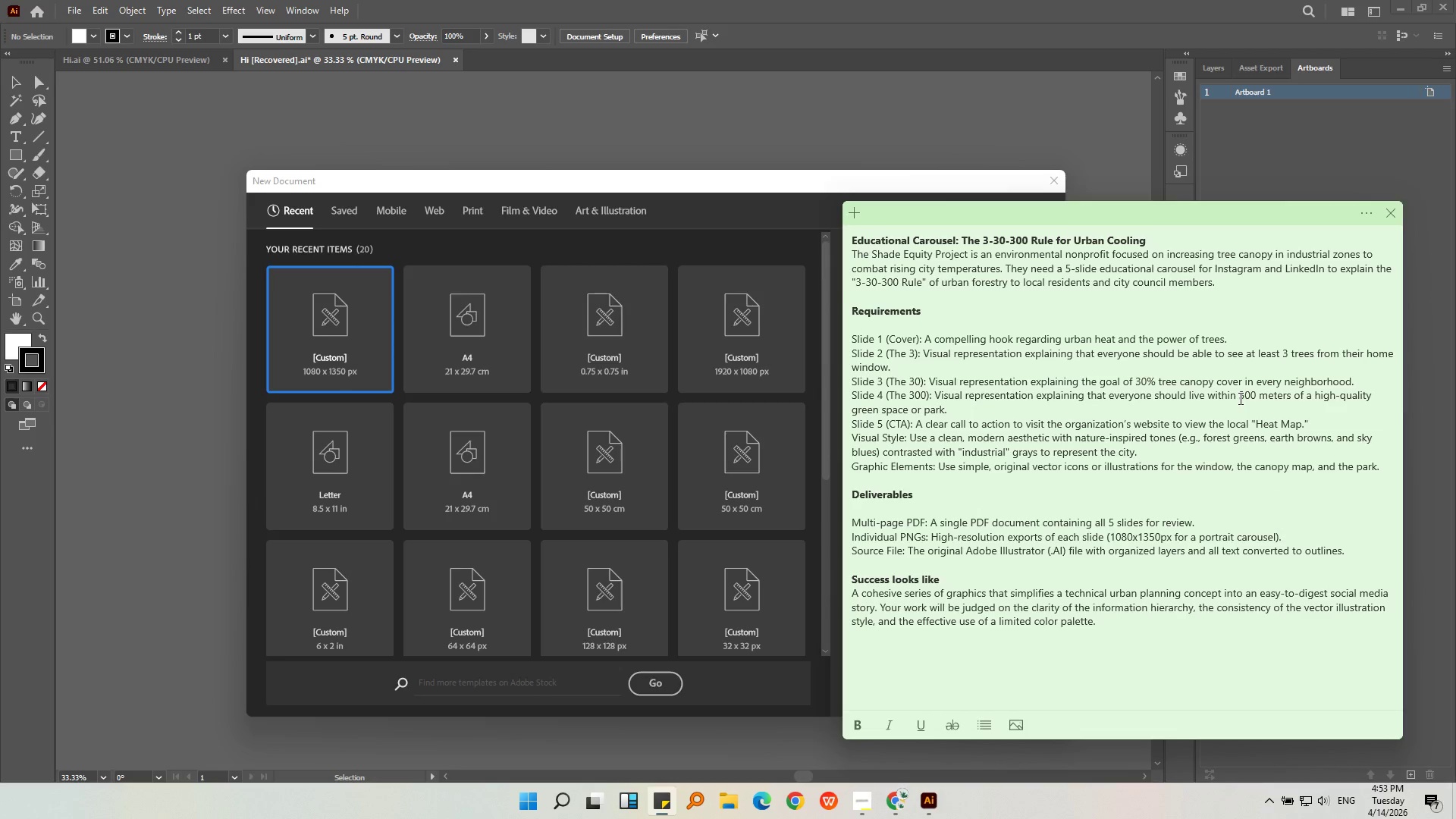 
left_click([1094, 453])
 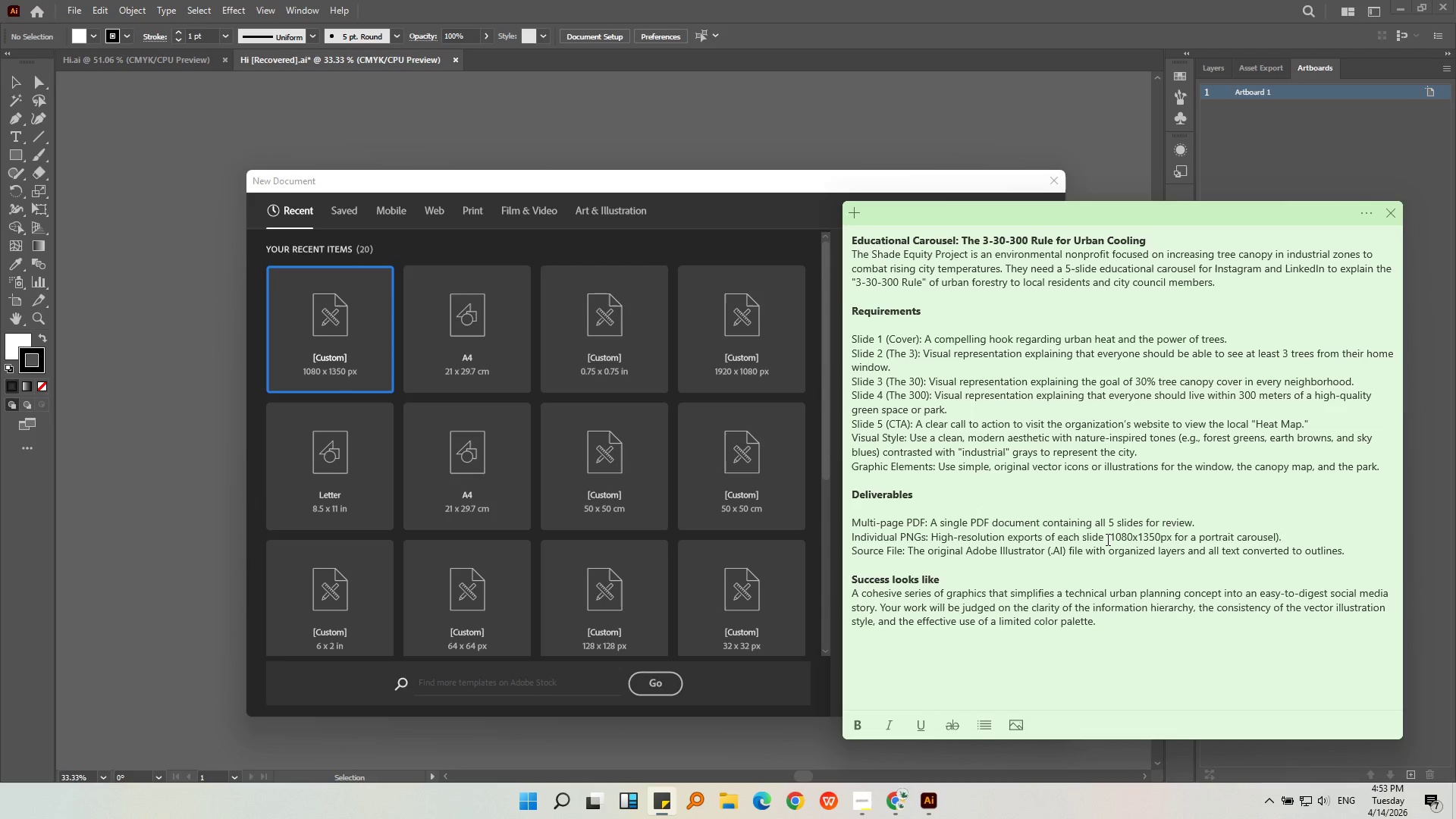 
left_click([331, 356])
 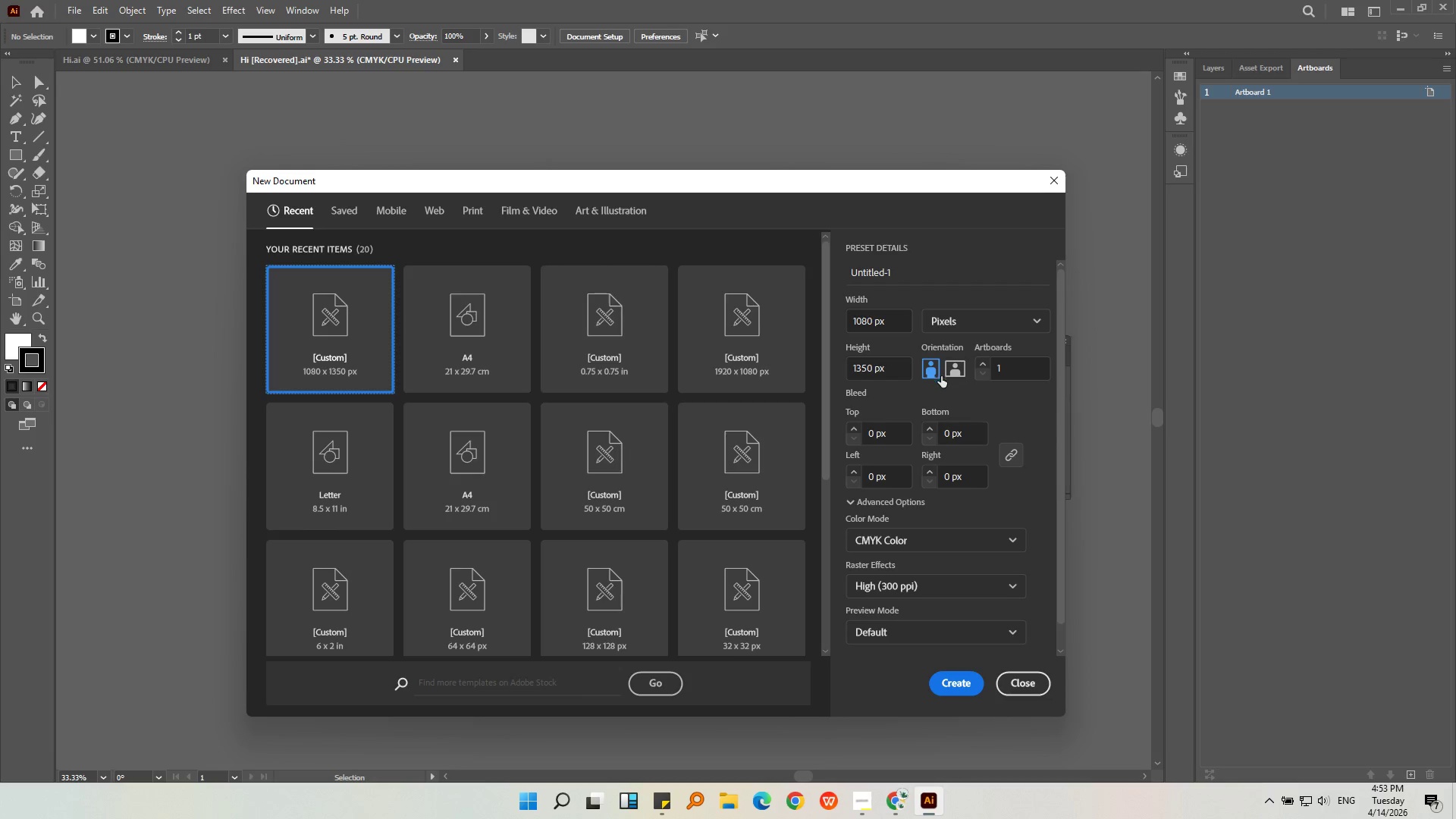 
left_click_drag(start_coordinate=[1012, 366], to_coordinate=[985, 368])
 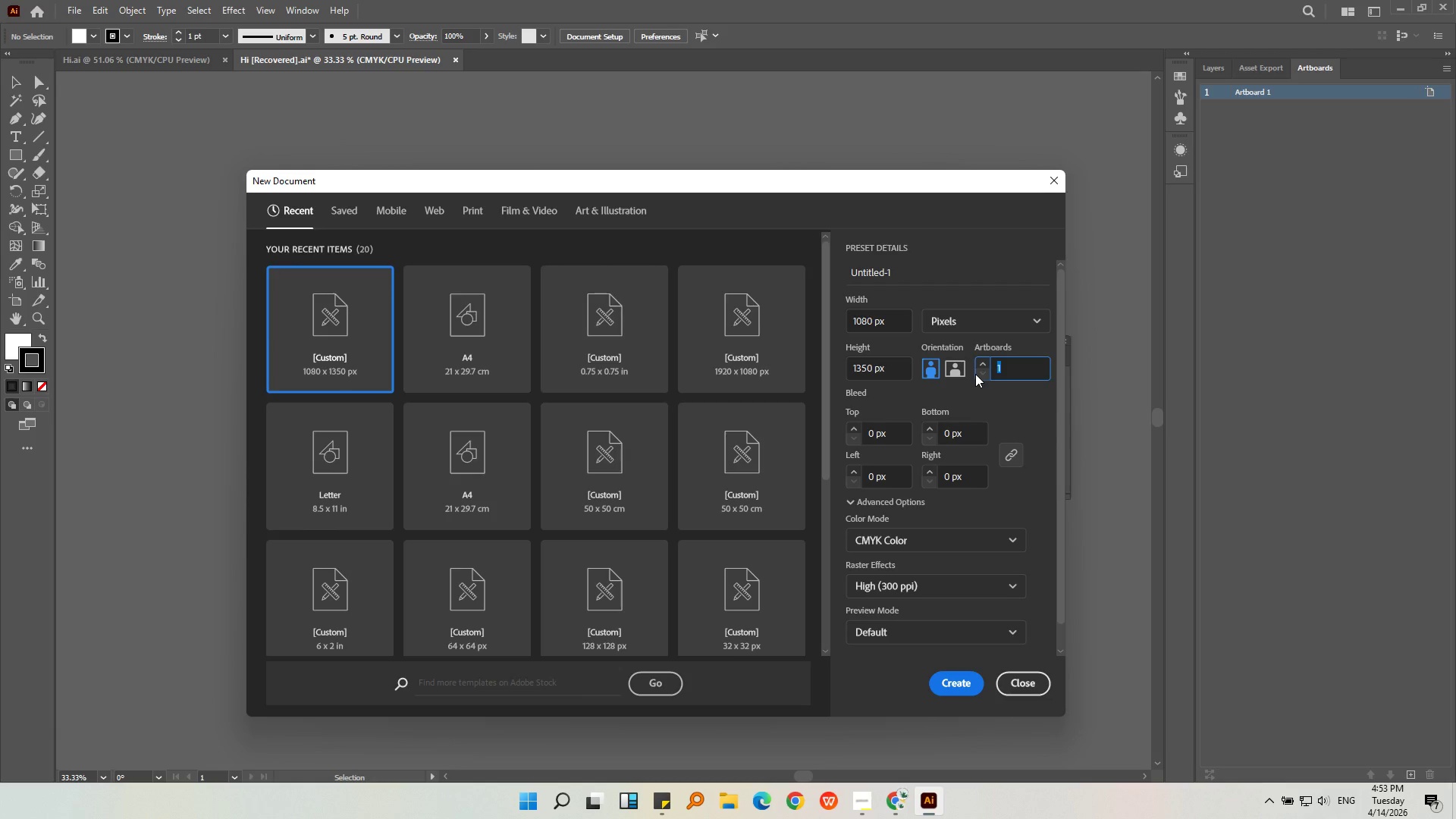 
key(Numpad5)
 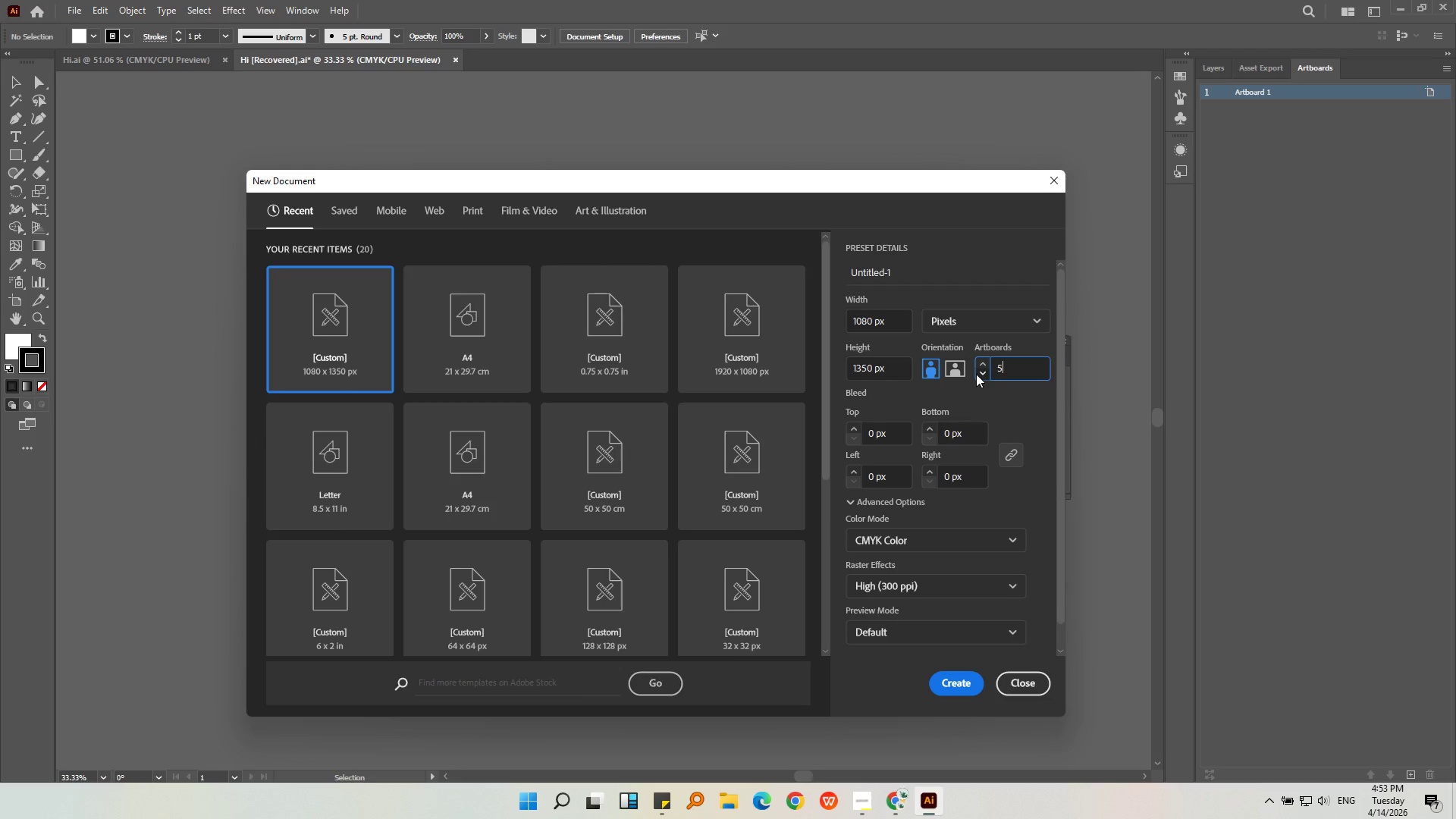 
key(NumpadEnter)
 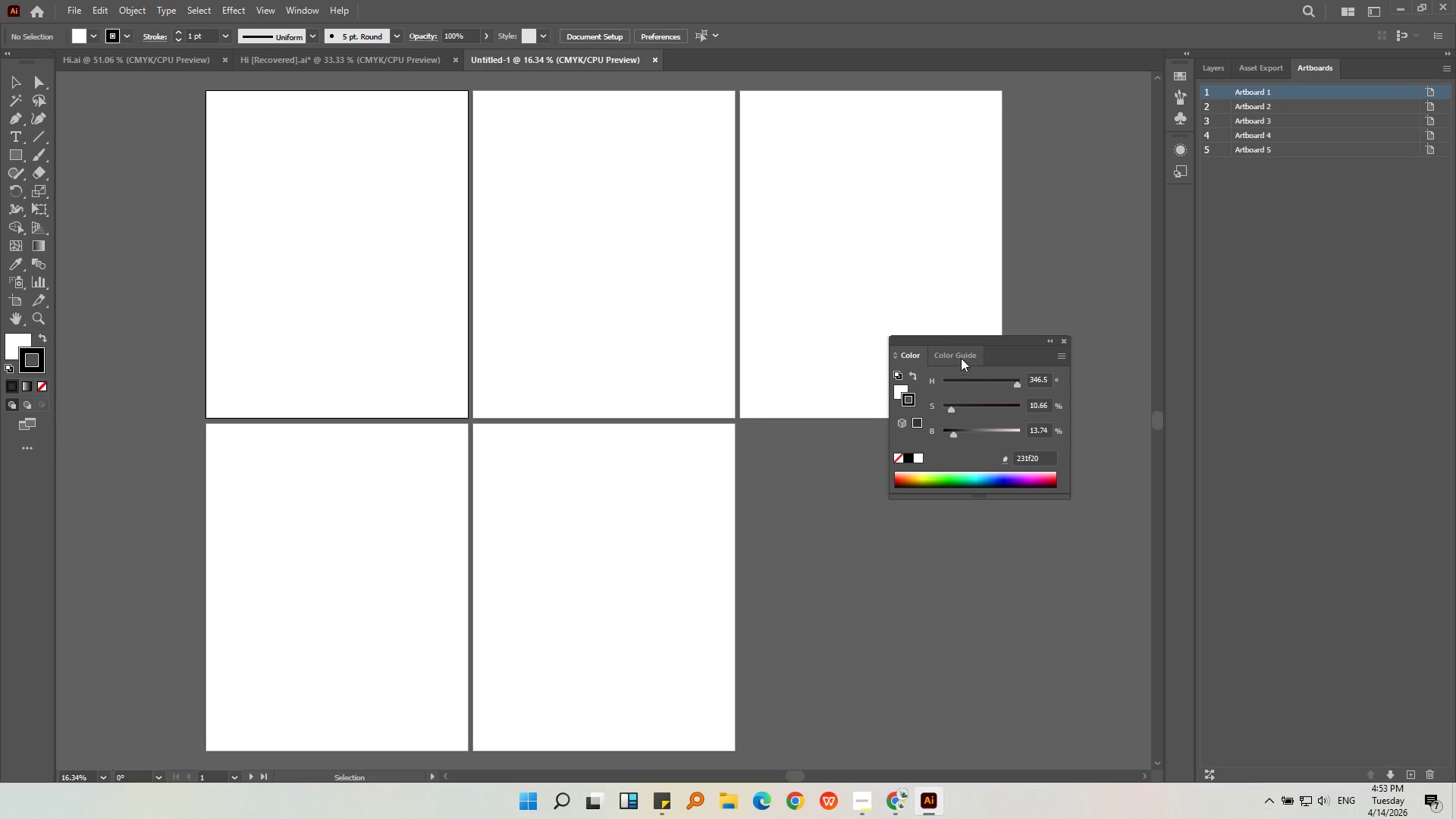 
key(Alt+AltLeft)
 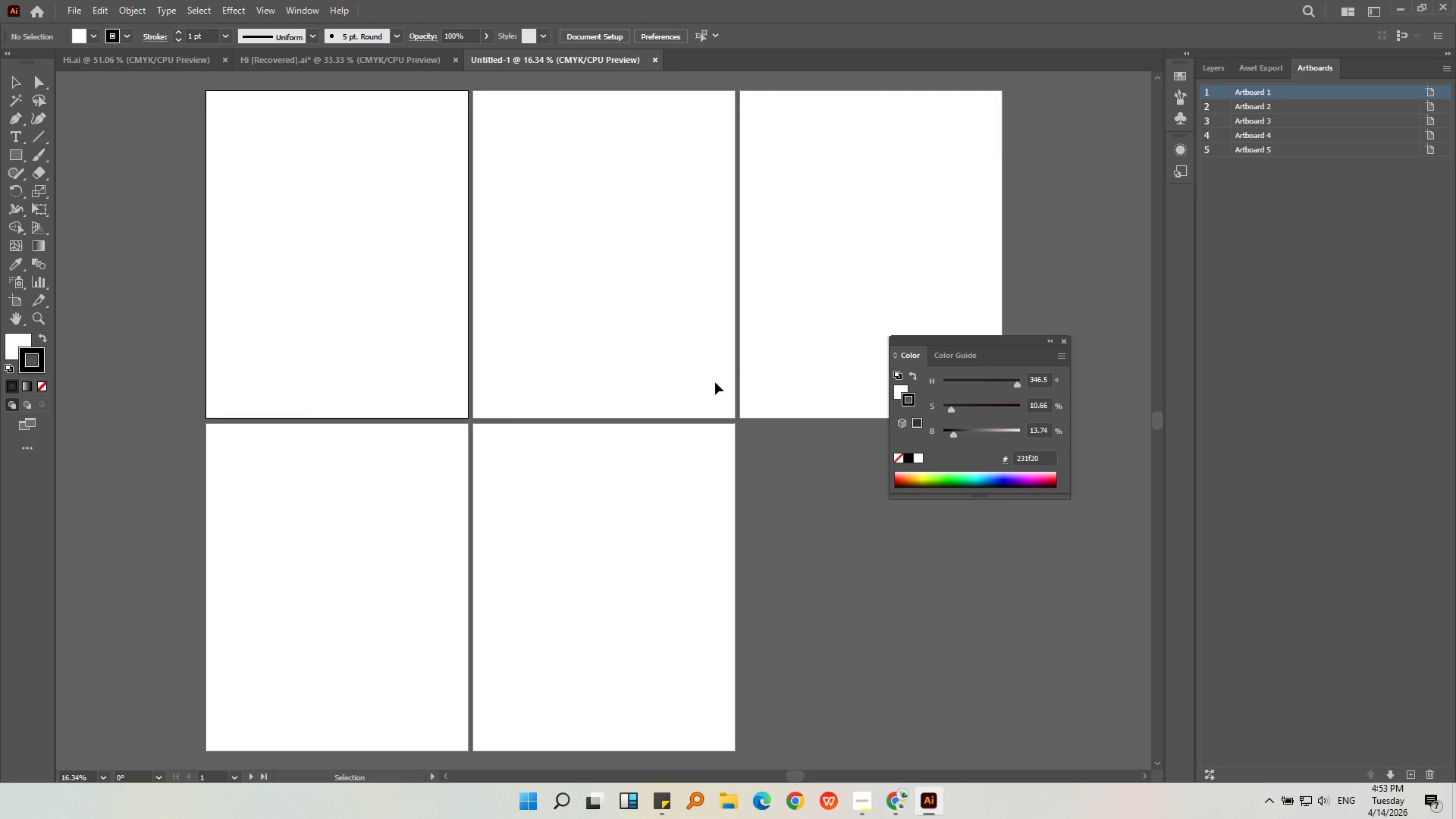 
scroll: coordinate [664, 392], scroll_direction: down, amount: 1.0
 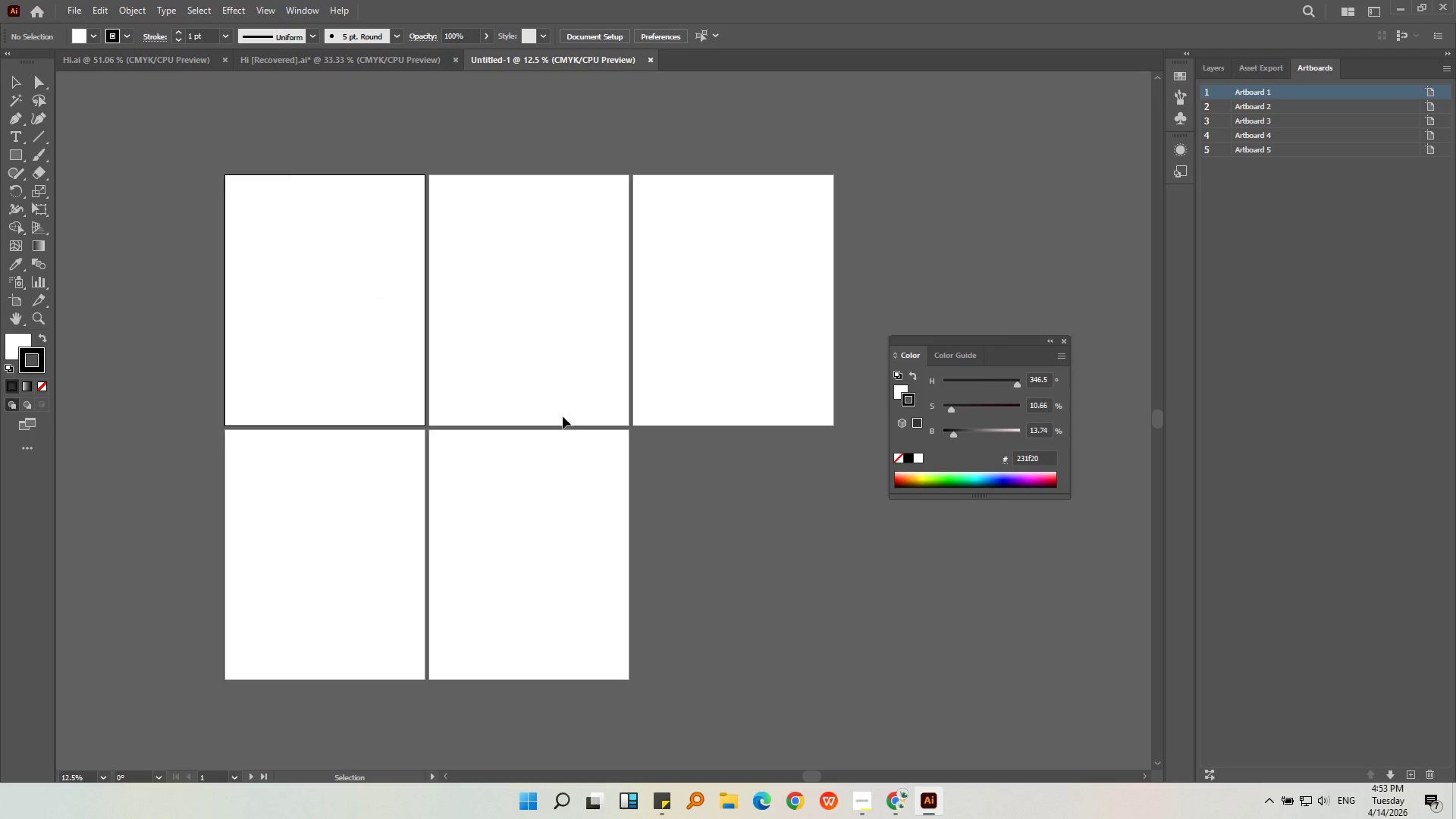 
left_click([562, 420])
 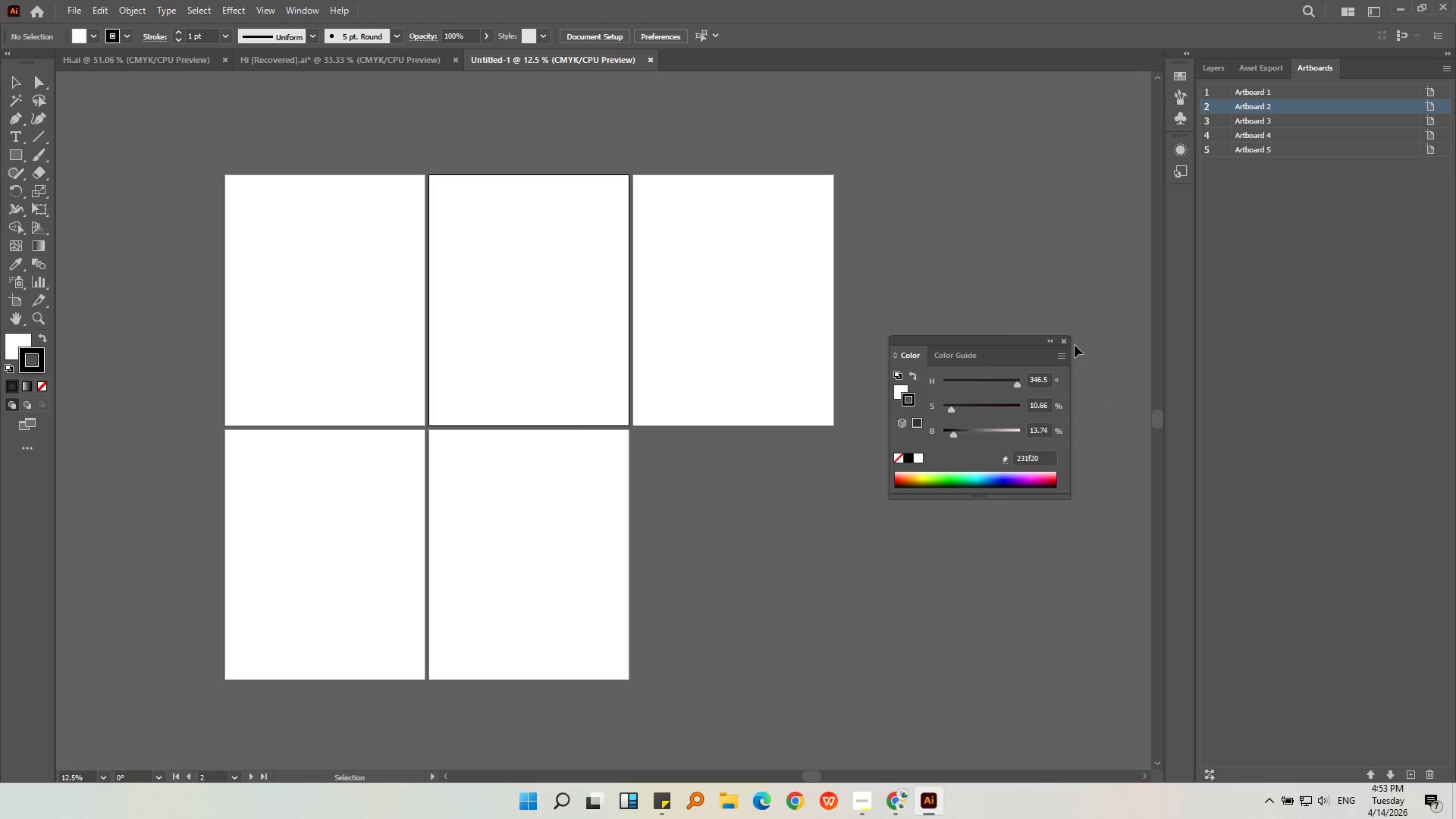 
left_click([1068, 341])
 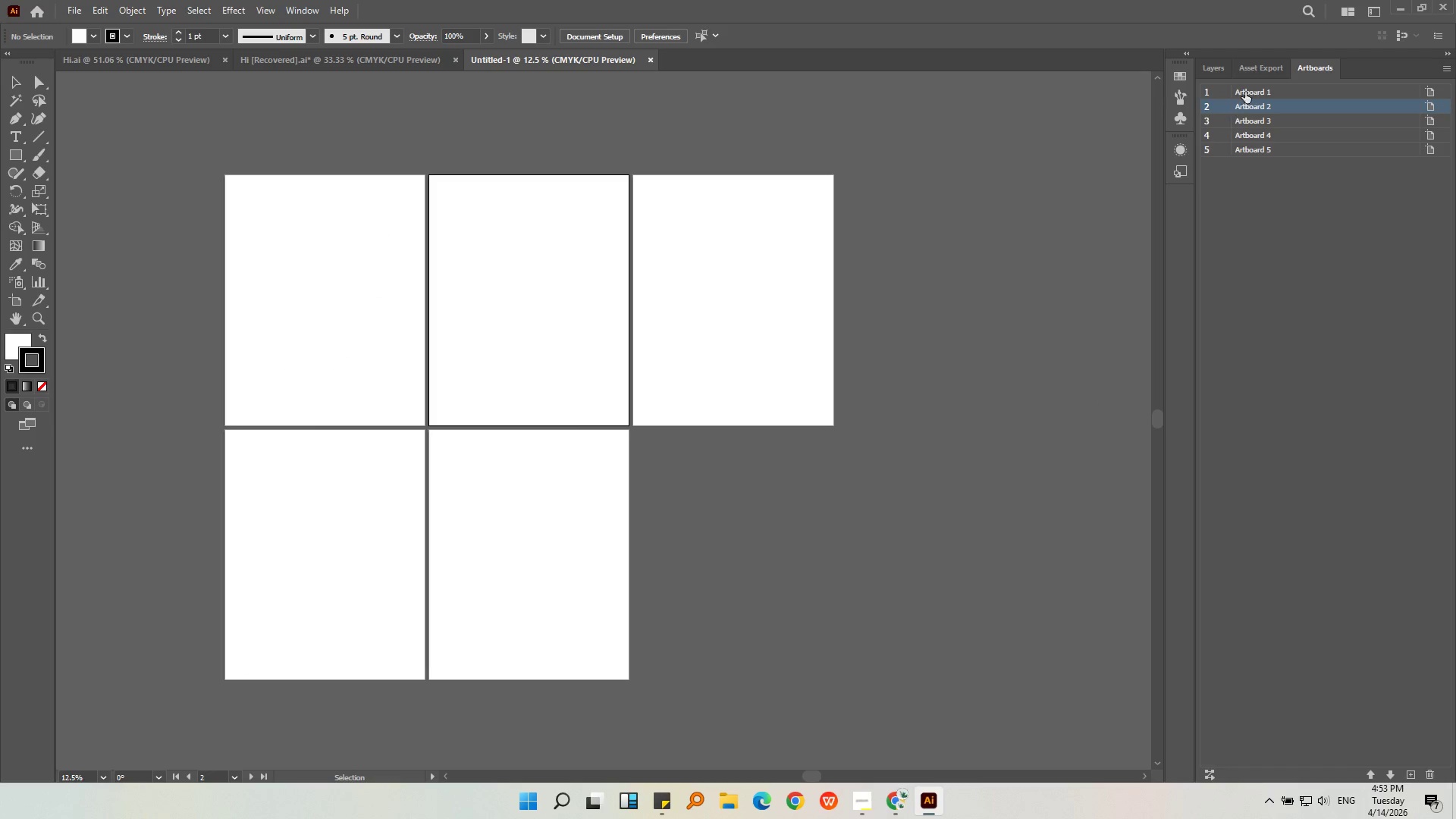 
double_click([1246, 91])
 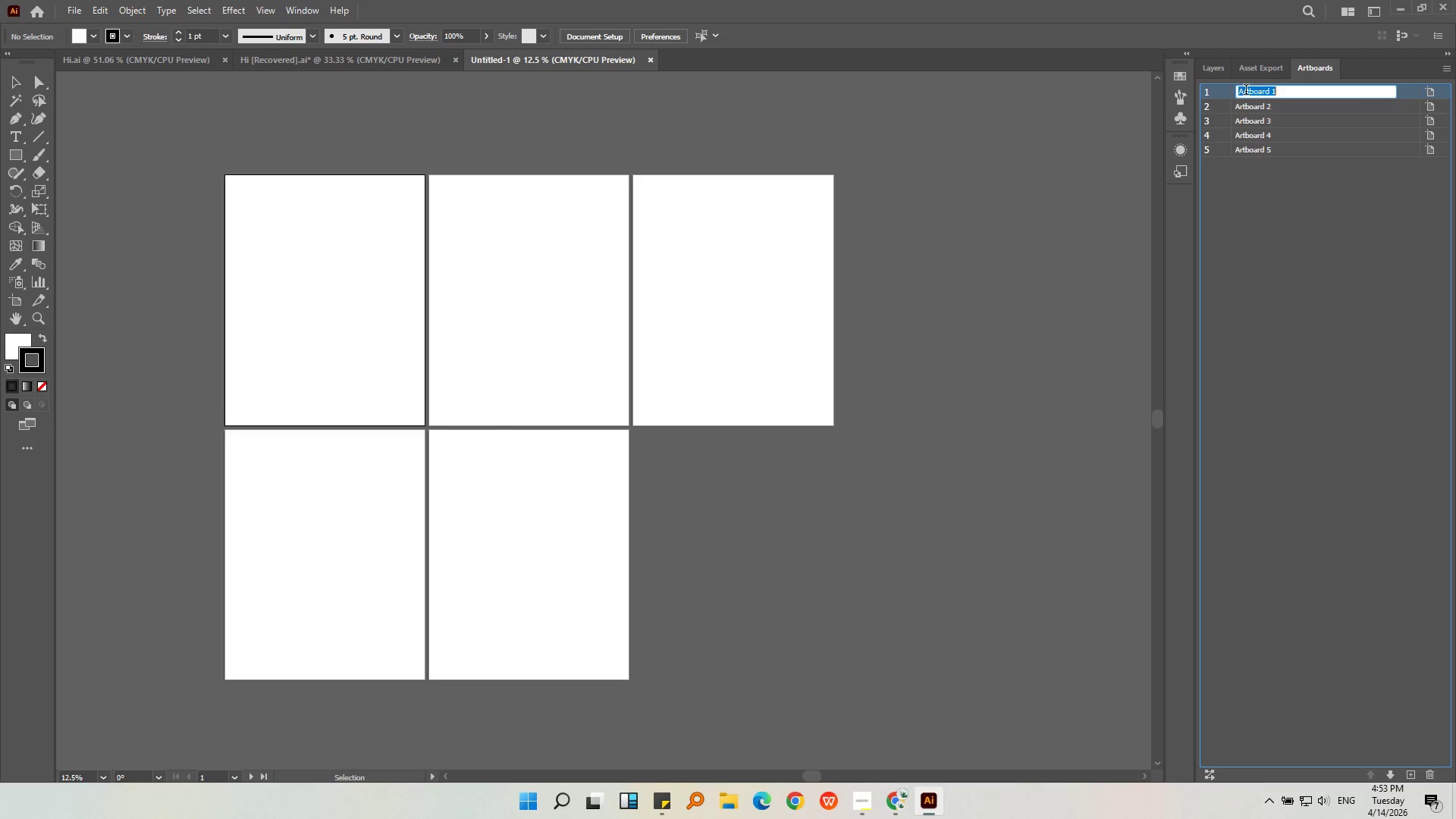 
triple_click([1246, 91])
 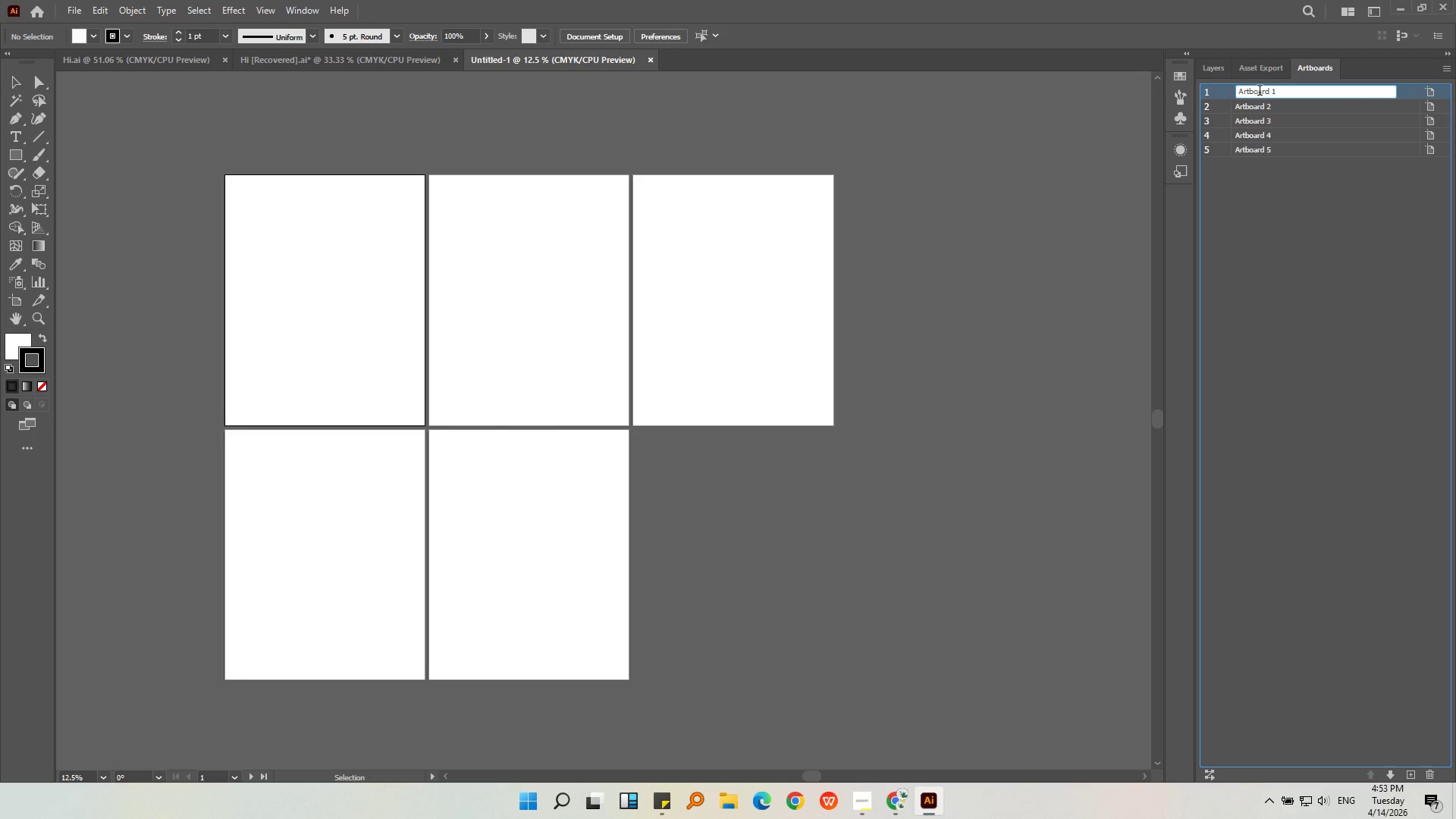 
left_click_drag(start_coordinate=[1280, 92], to_coordinate=[1166, 91])
 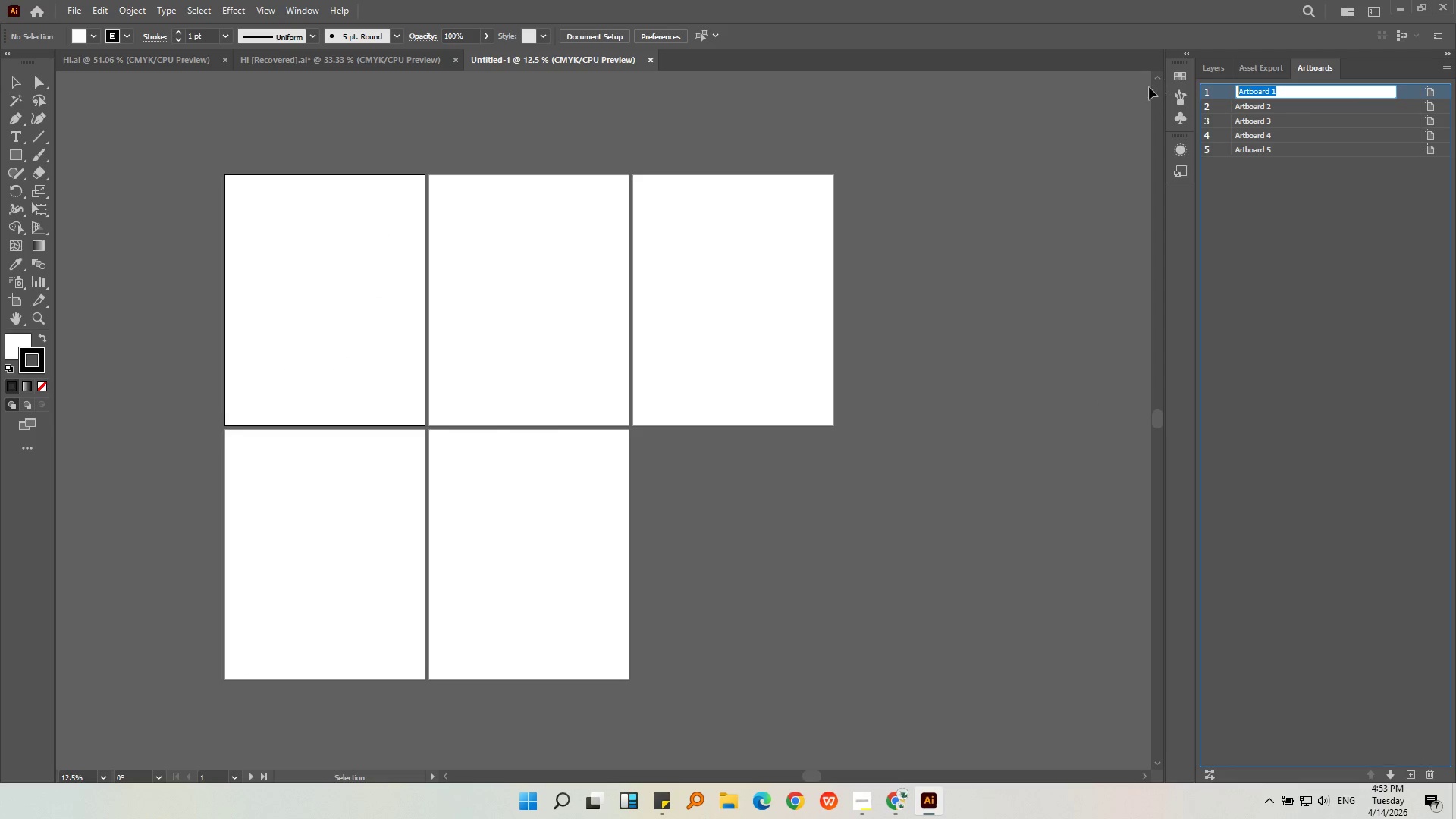 
type(Slide !)
 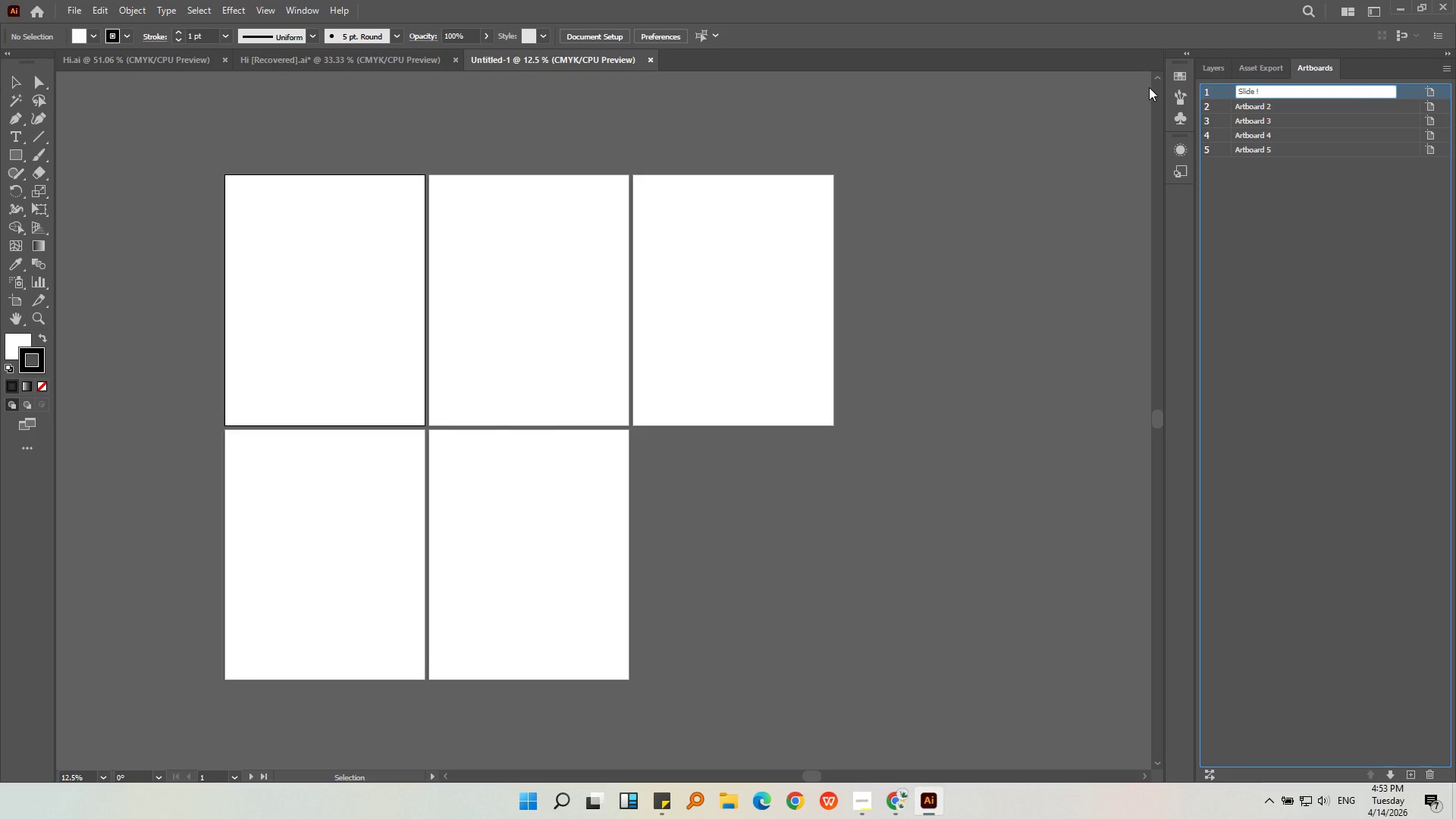 
key(Backspace)
 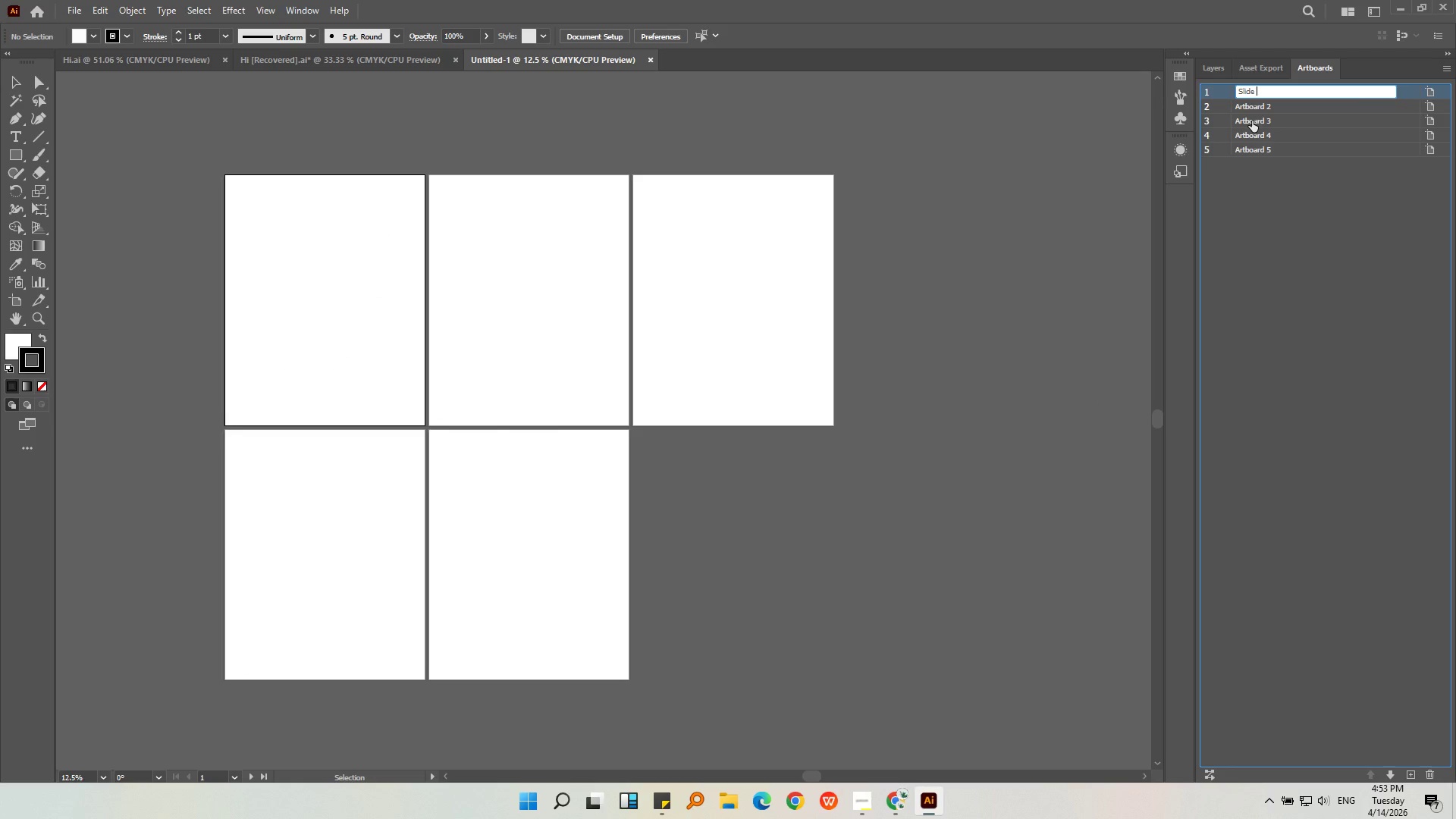 
key(Numpad1)
 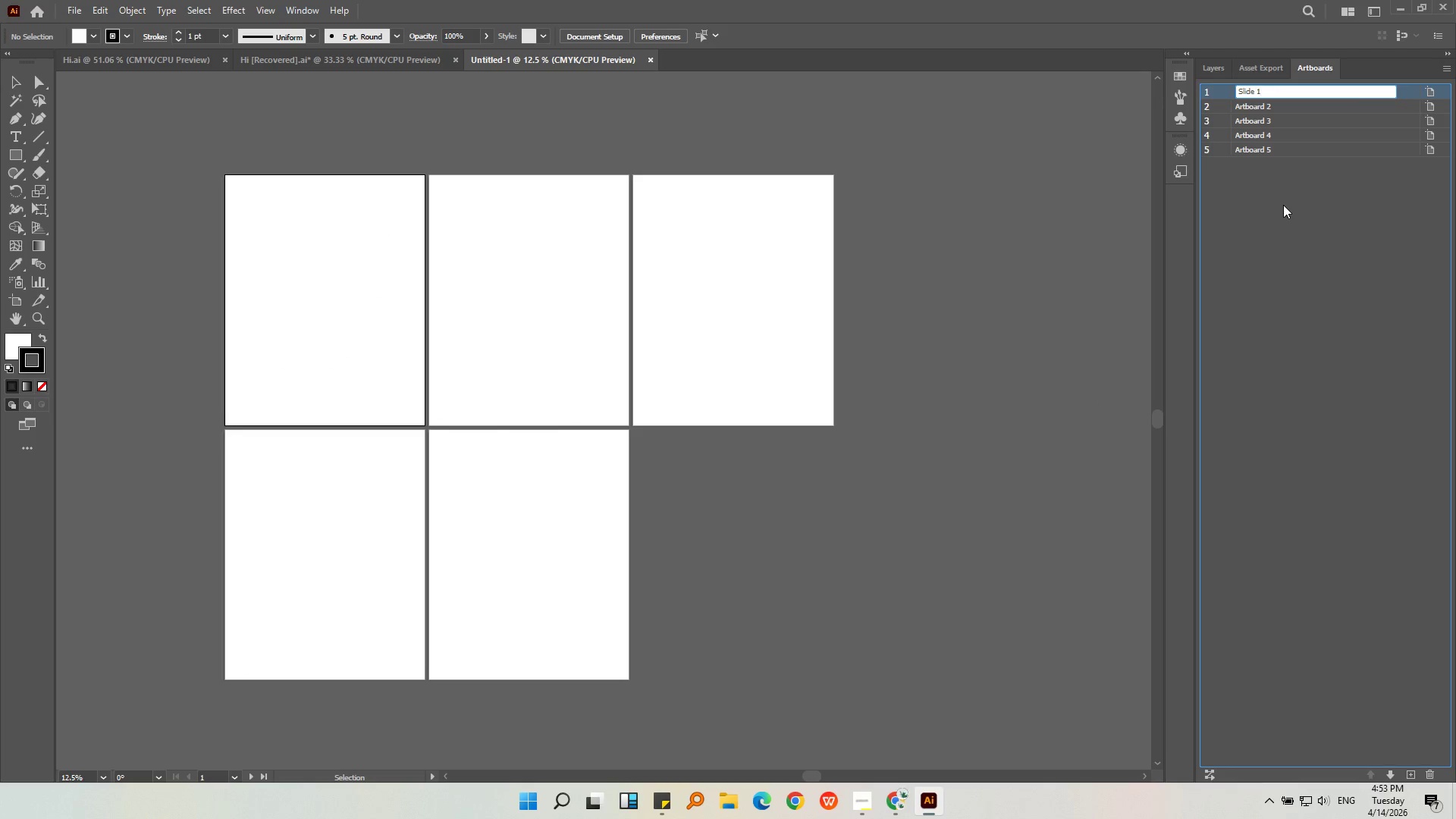 
left_click([1283, 205])
 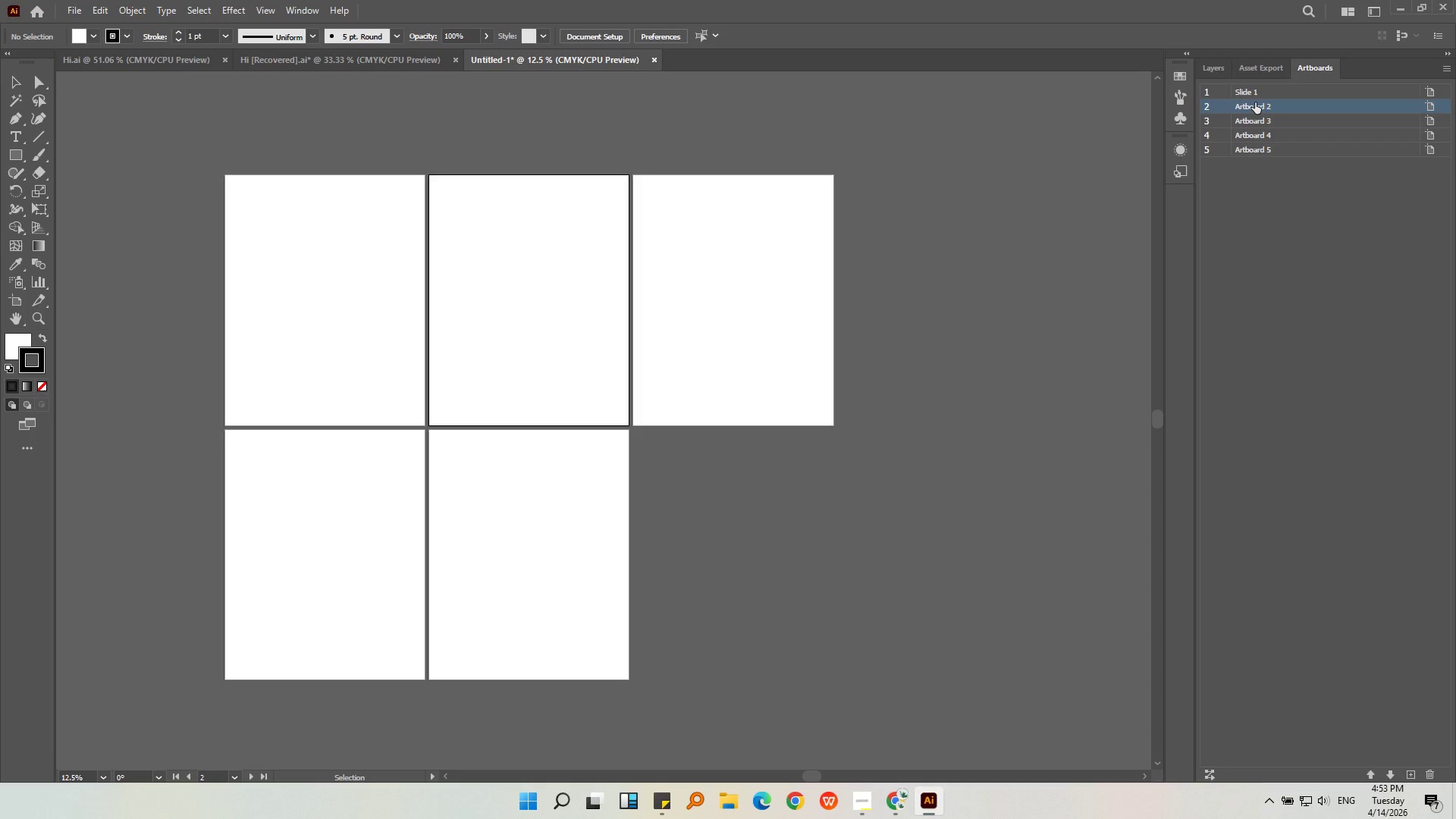 
double_click([1255, 102])
 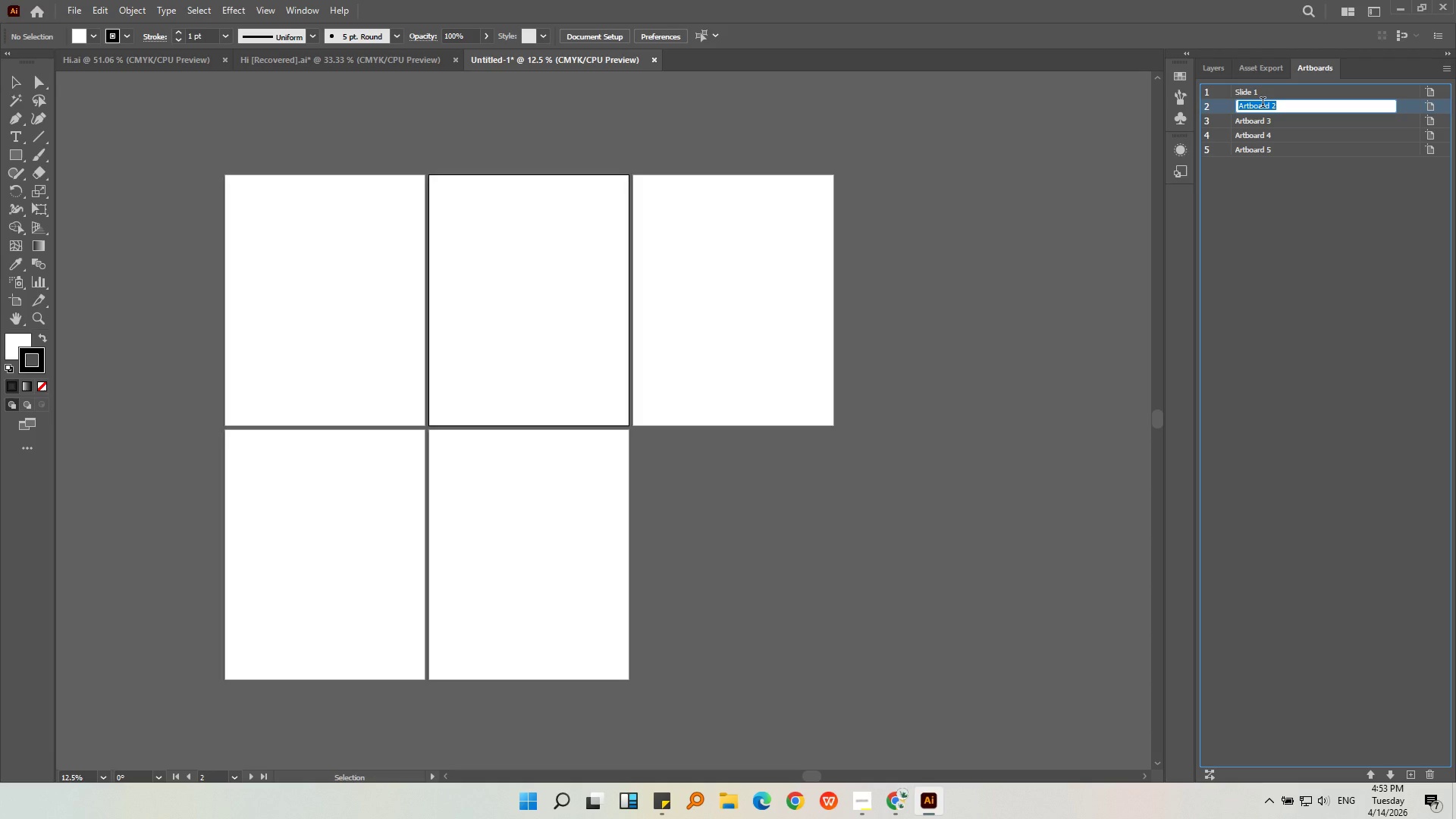 
type(SLide )
key(Backspace)
key(Backspace)
key(Backspace)
key(Backspace)
key(Backspace)
type(lide 2)
 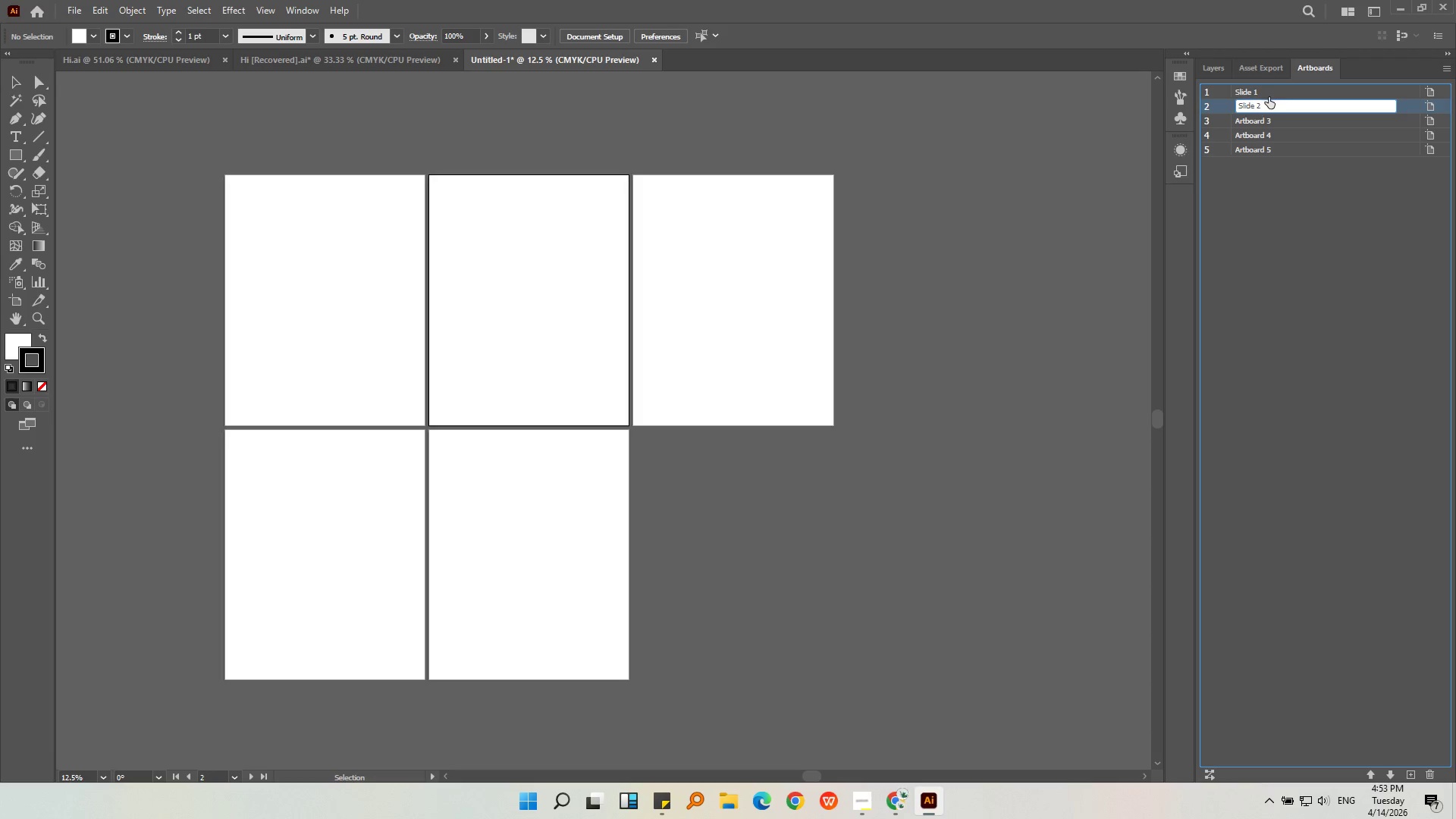 
left_click_drag(start_coordinate=[1270, 103], to_coordinate=[1194, 109])
 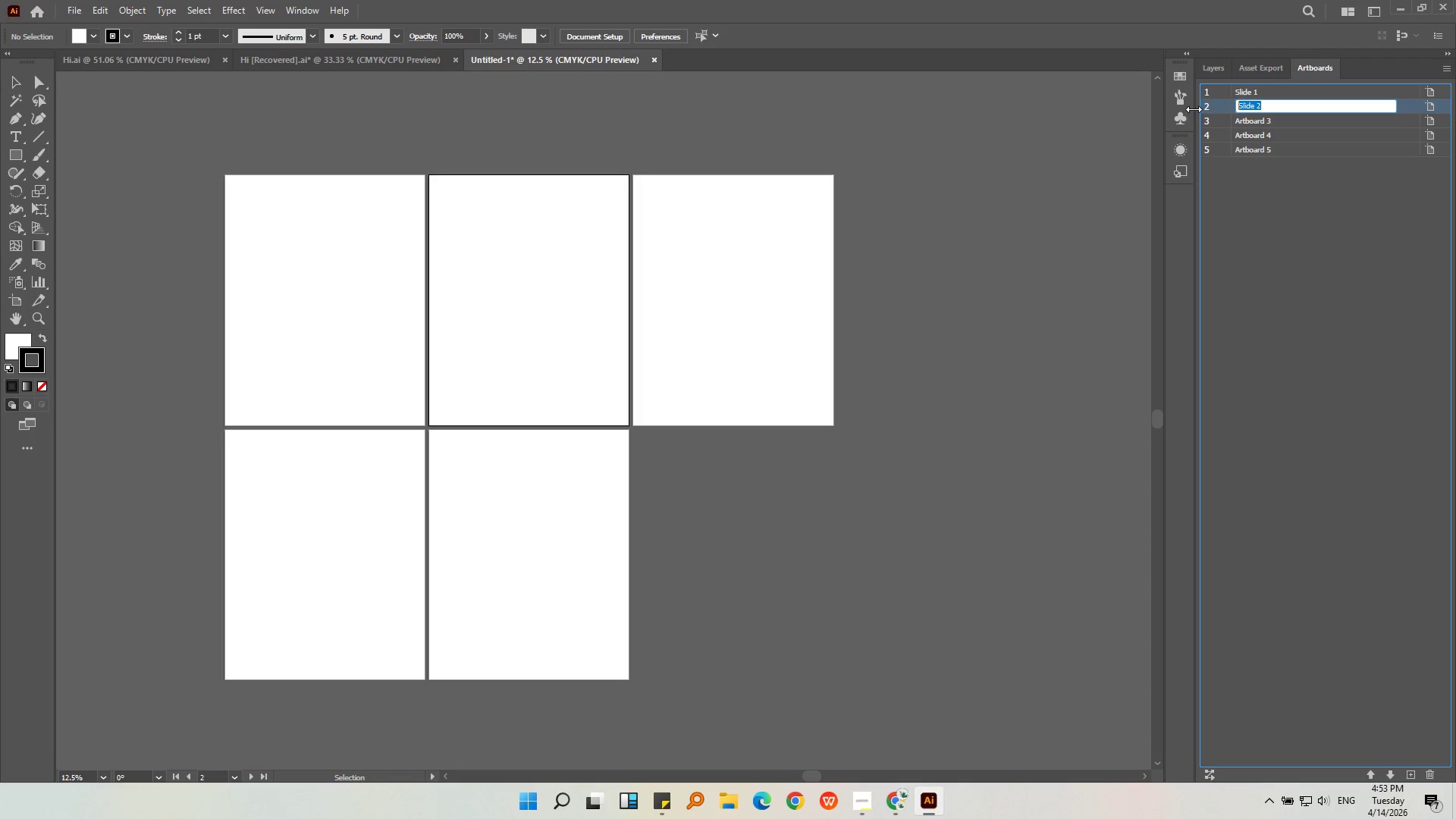 
key(Control+C)
 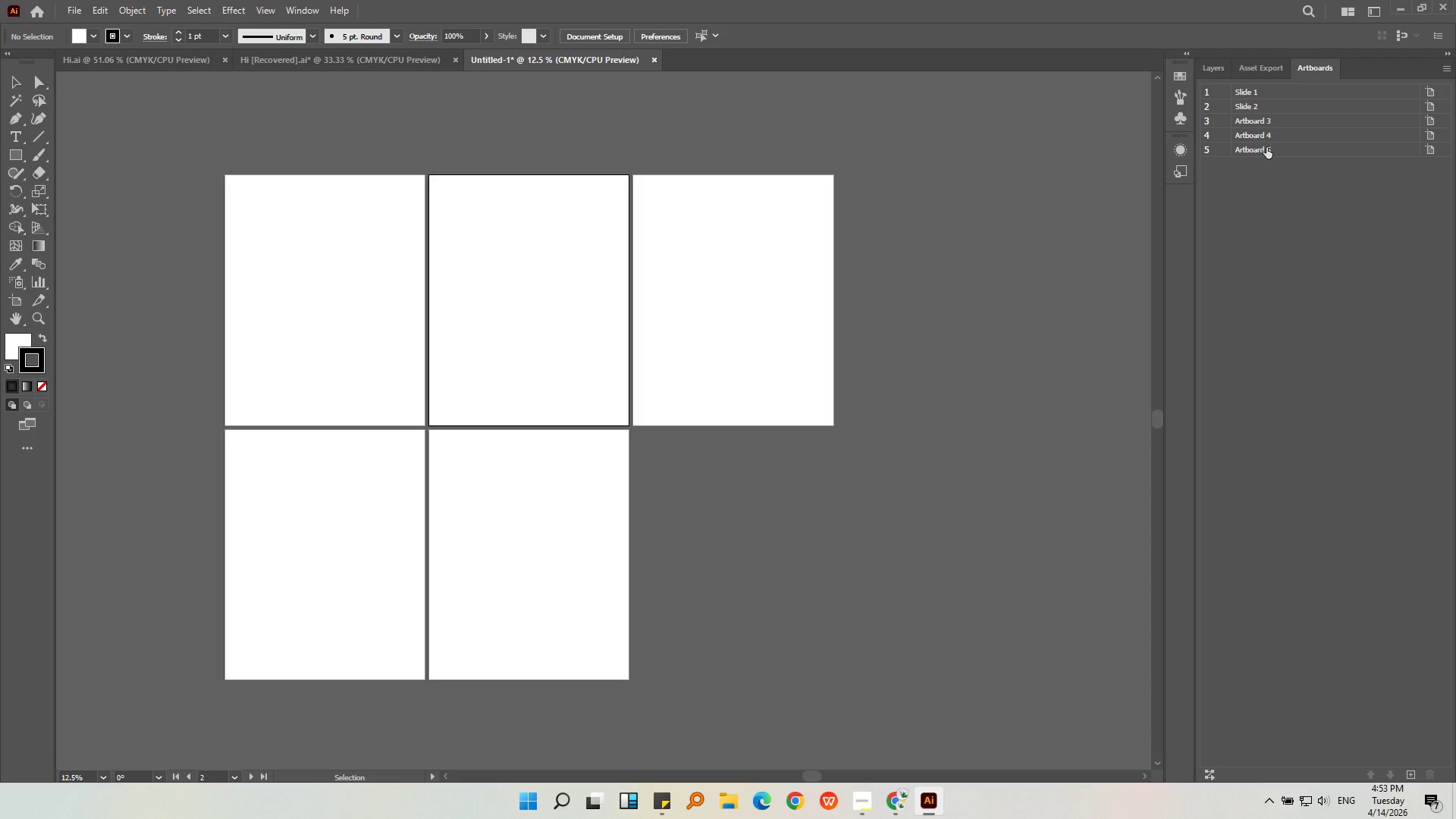 
double_click([1260, 115])
 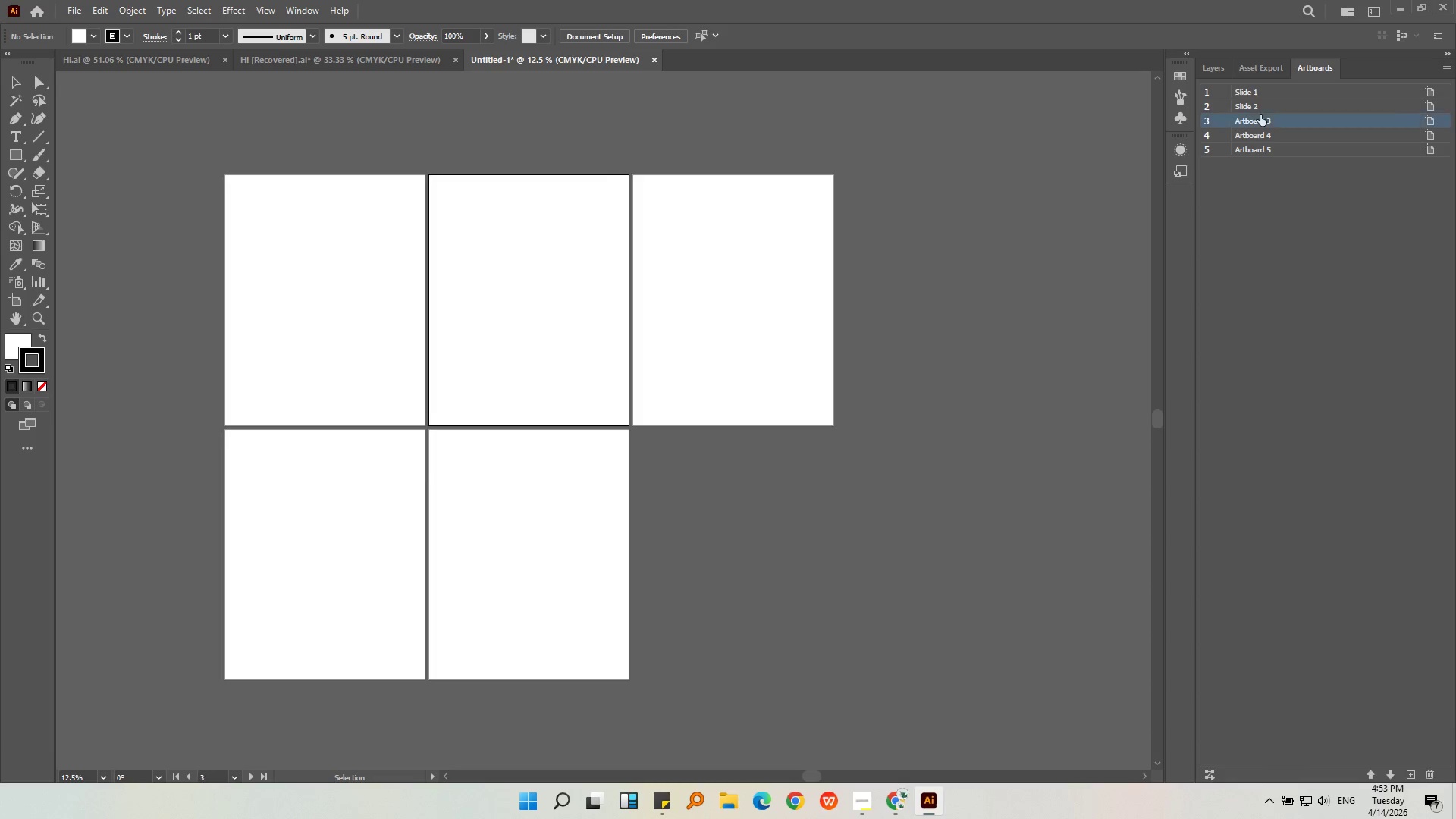 
triple_click([1260, 115])
 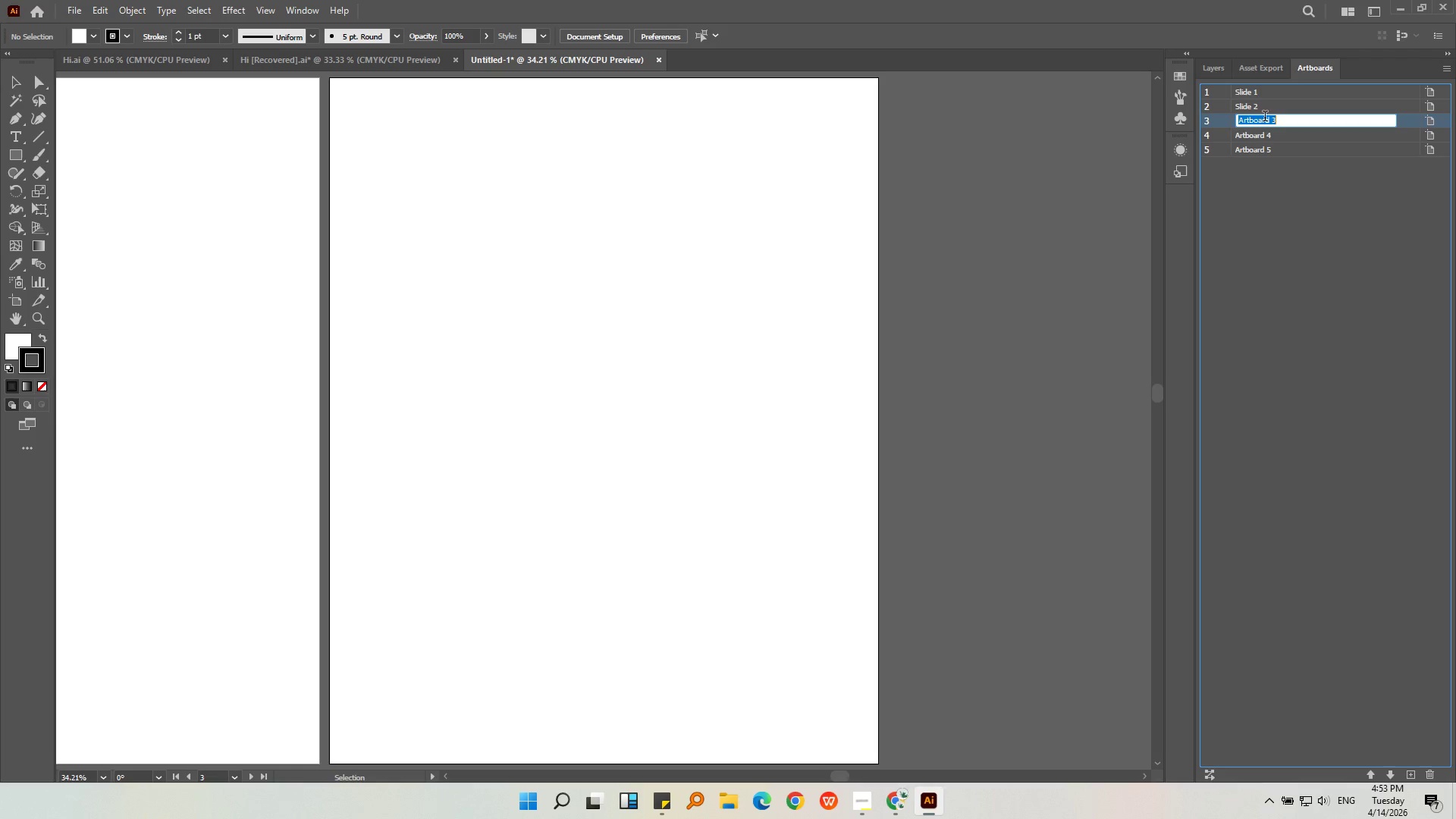 
key(Control+V)
 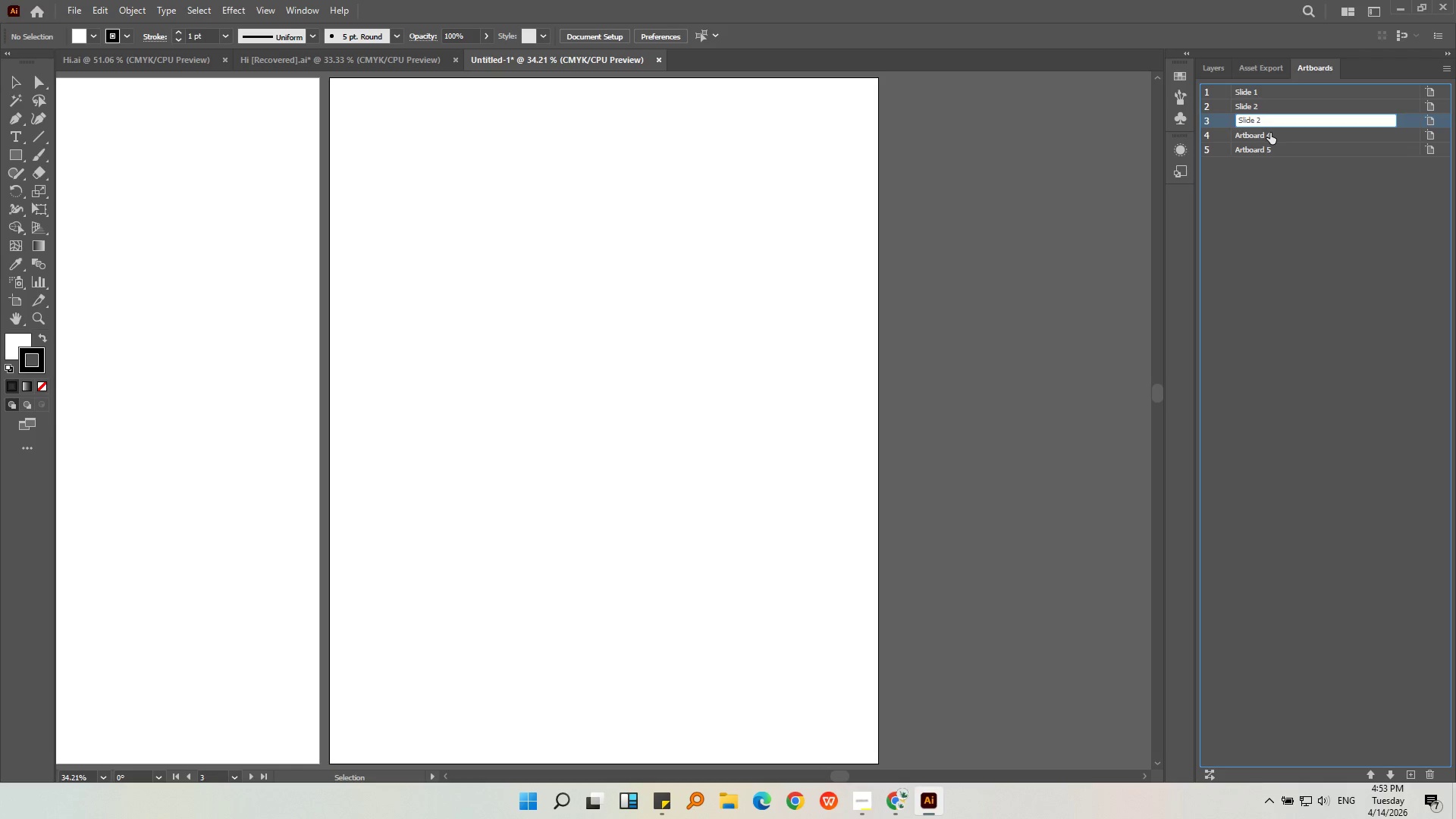 
key(Backspace)
 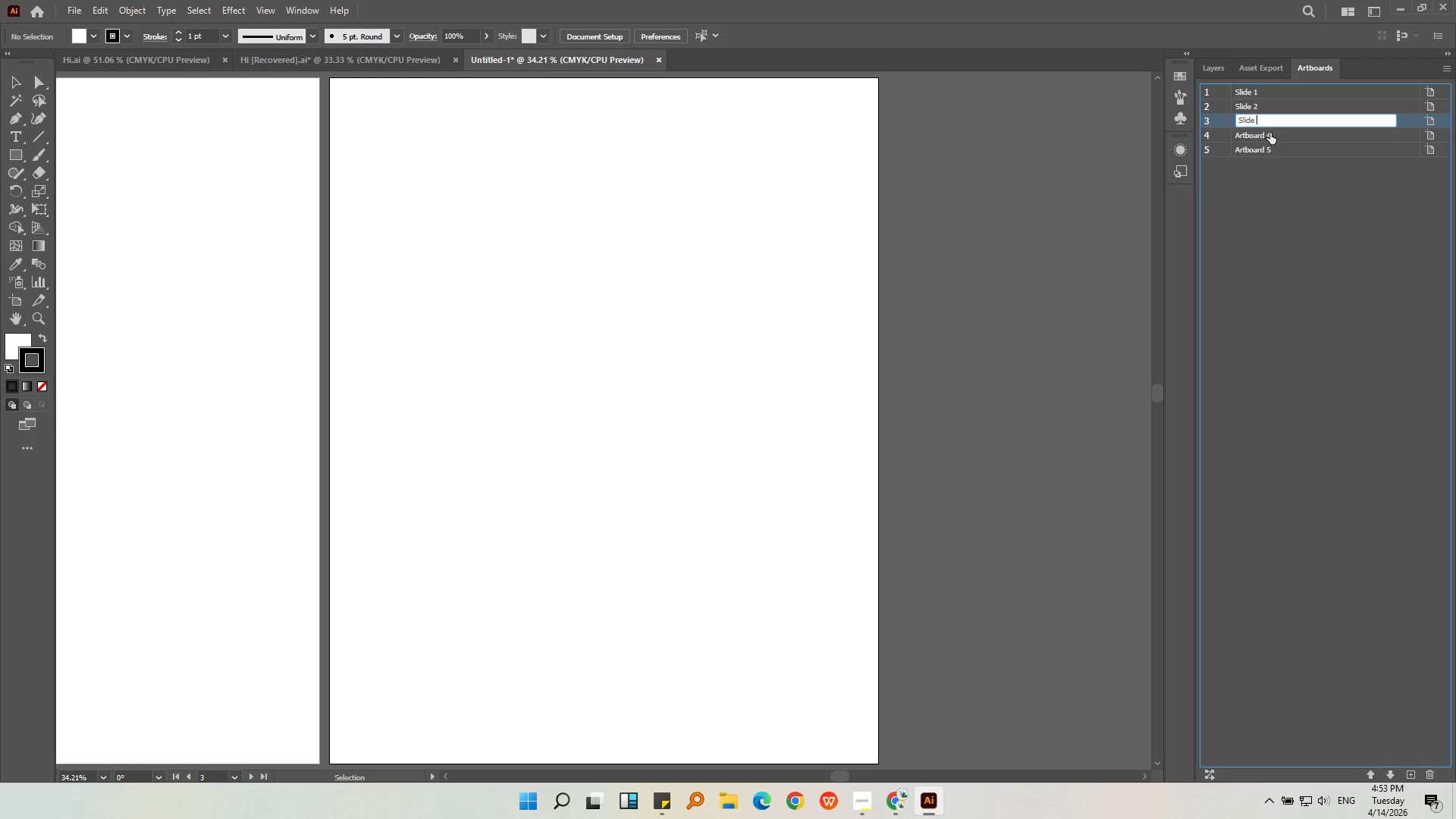 
key(Numpad3)
 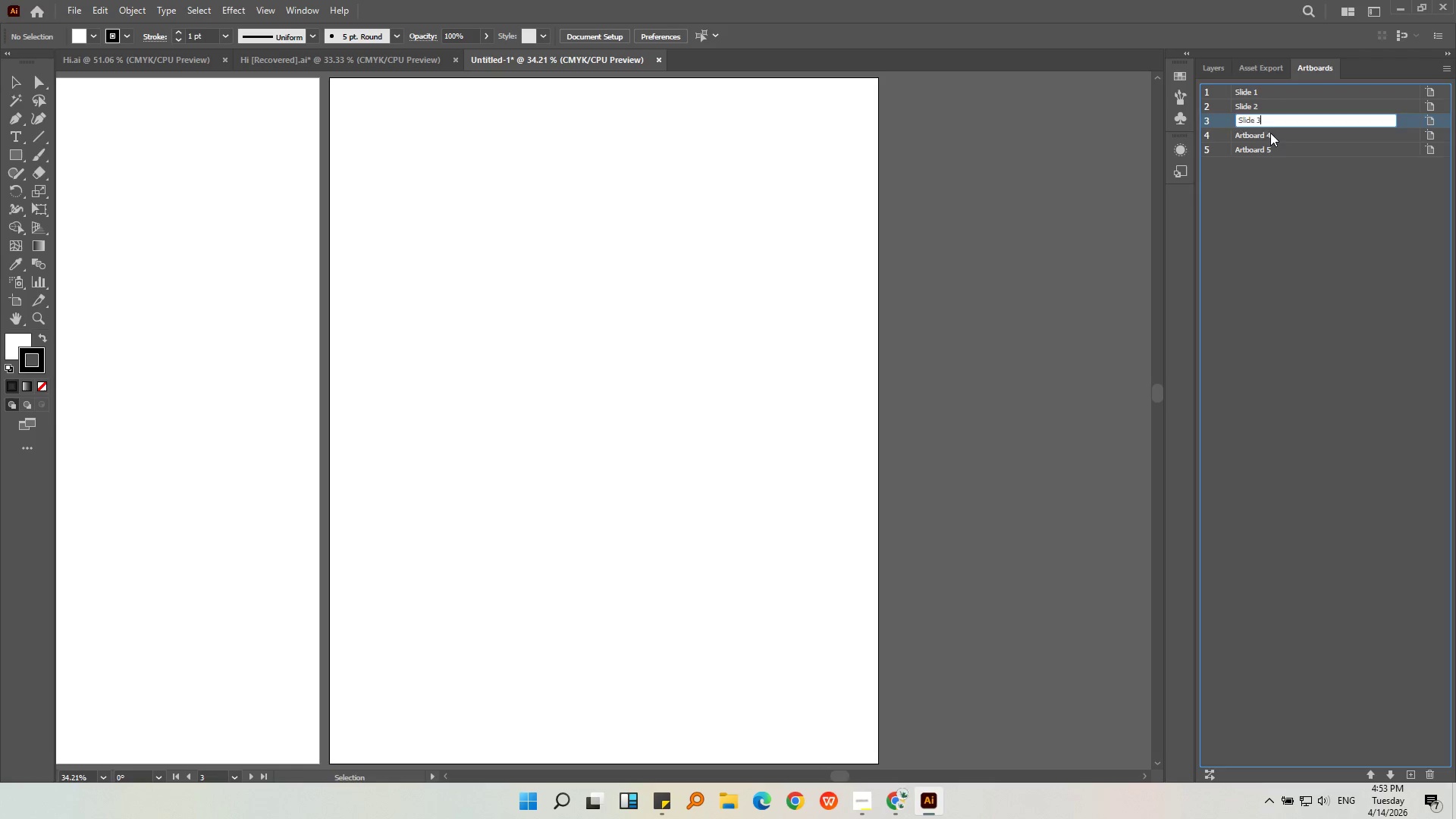 
key(NumpadEnter)
 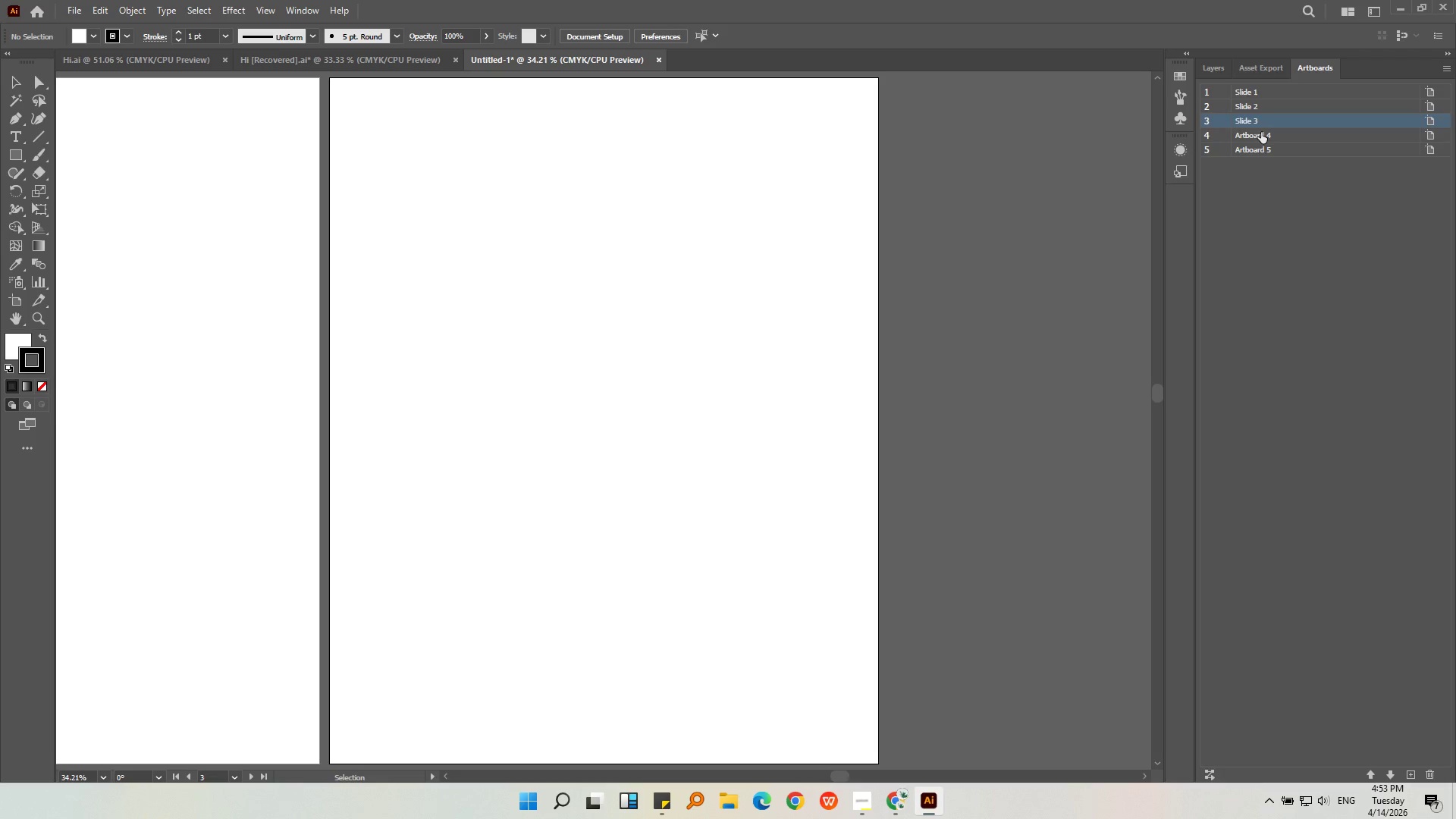 
double_click([1261, 132])
 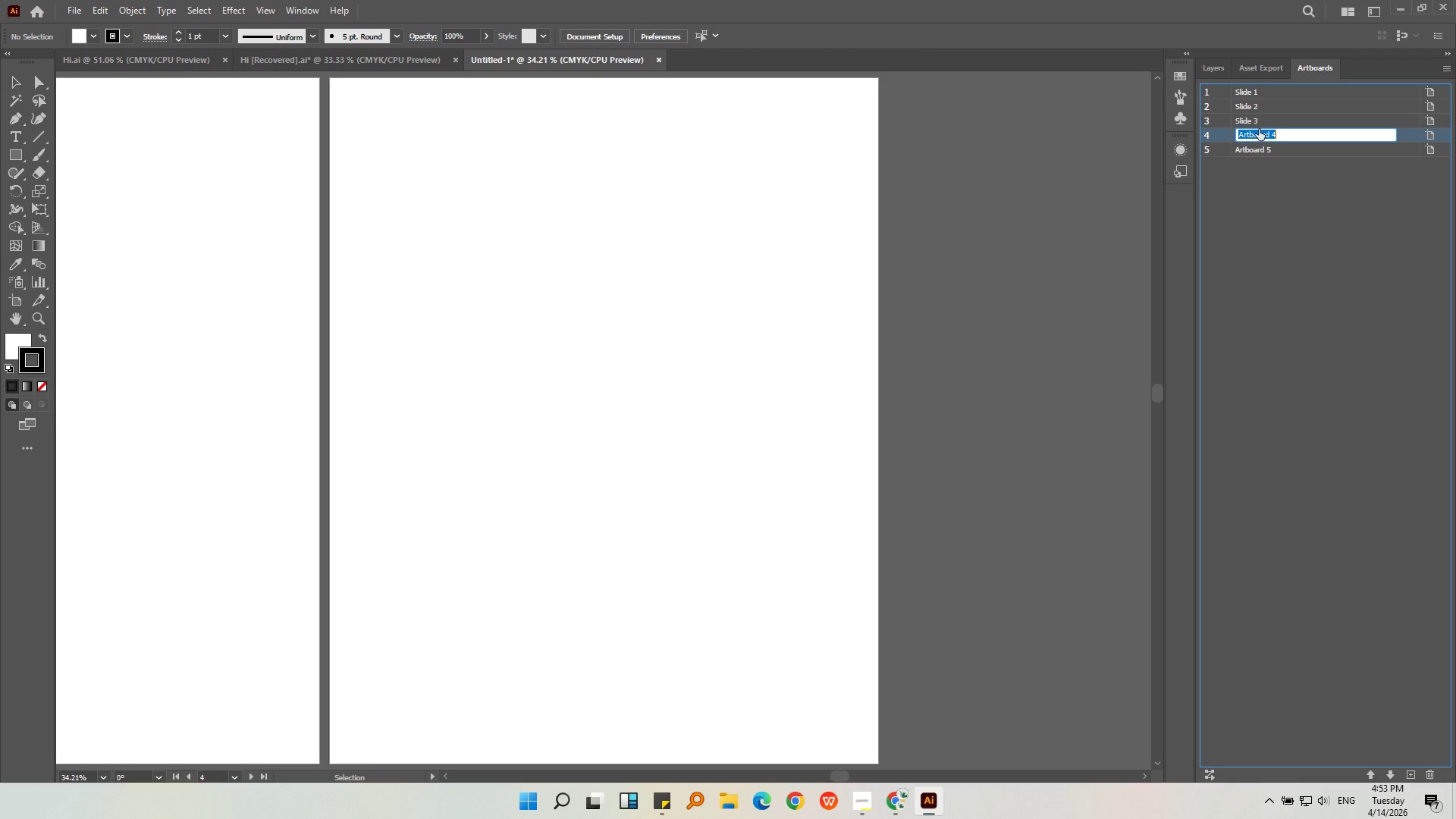 
key(Control+C)
 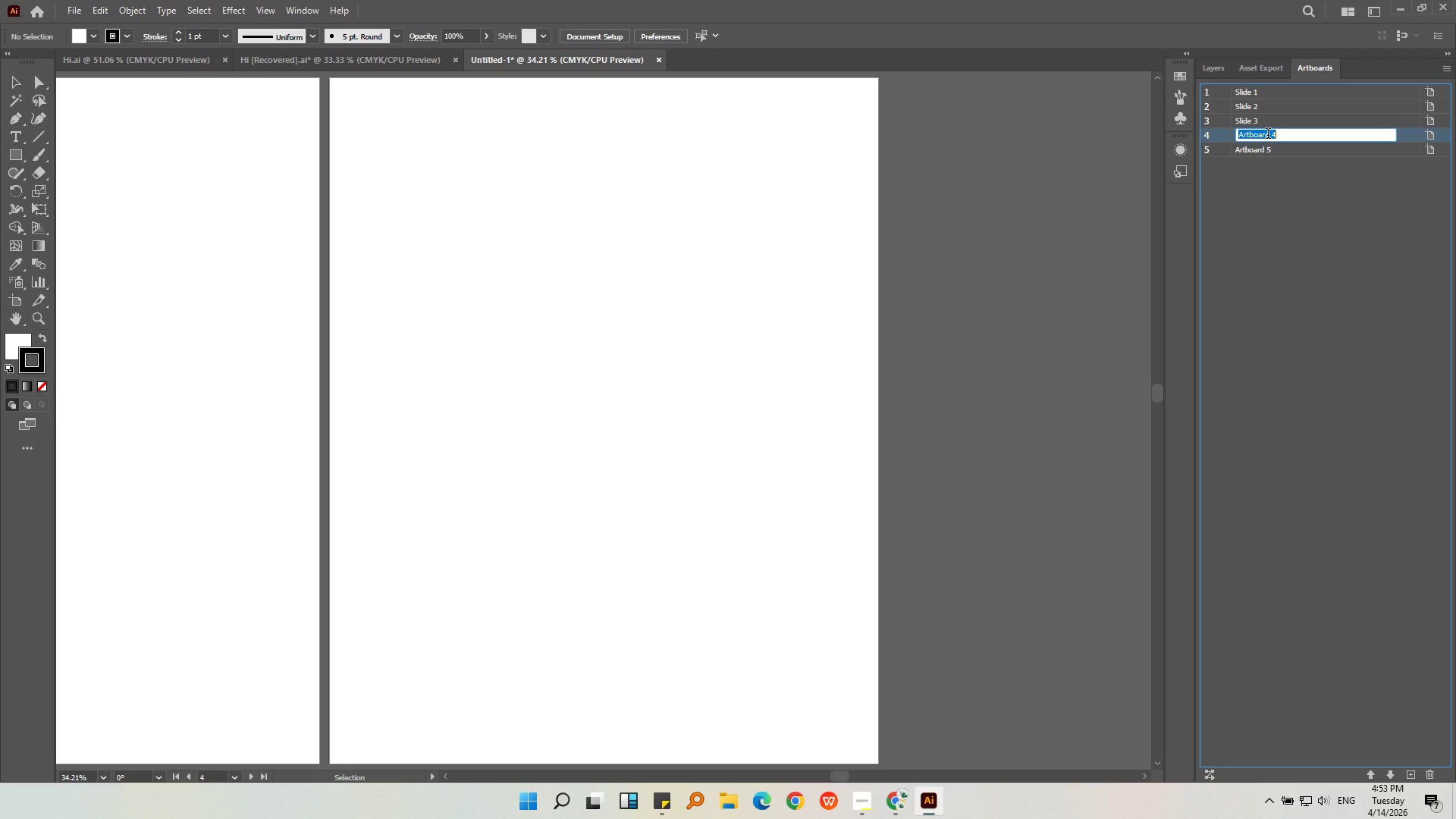 
key(Control+ControlLeft)
 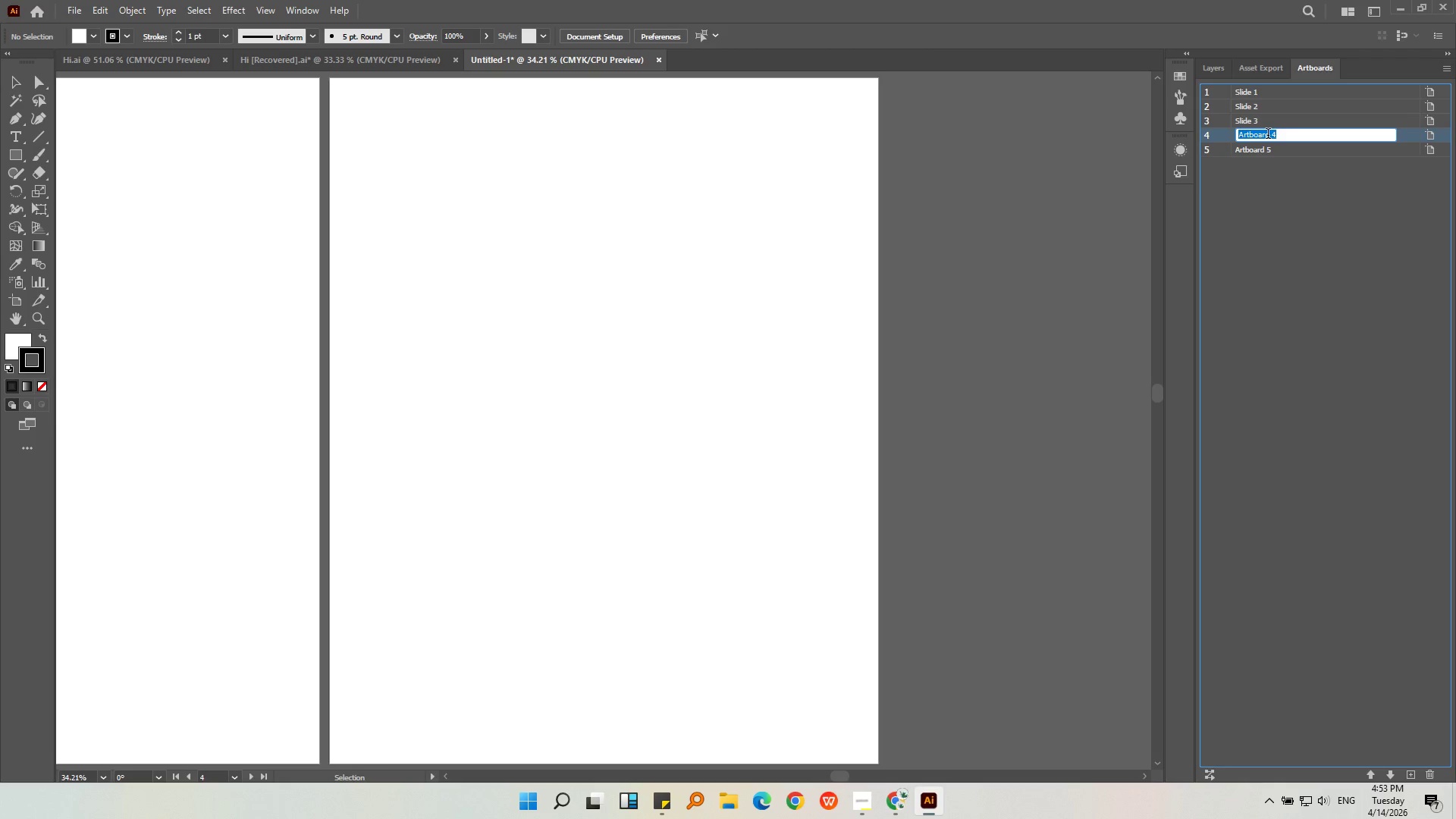 
key(Control+V)
 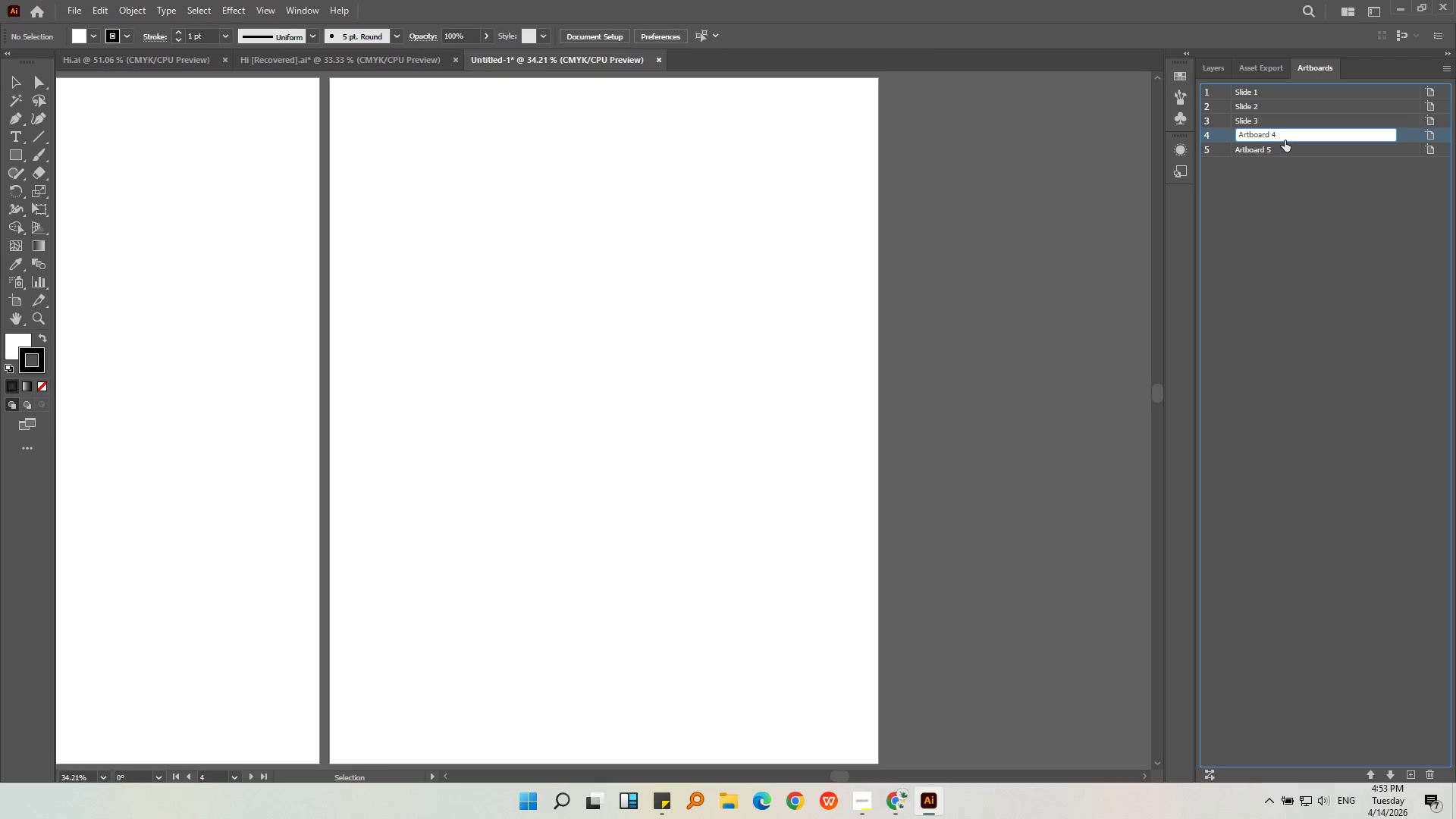 
left_click_drag(start_coordinate=[1284, 132], to_coordinate=[1151, 146])
 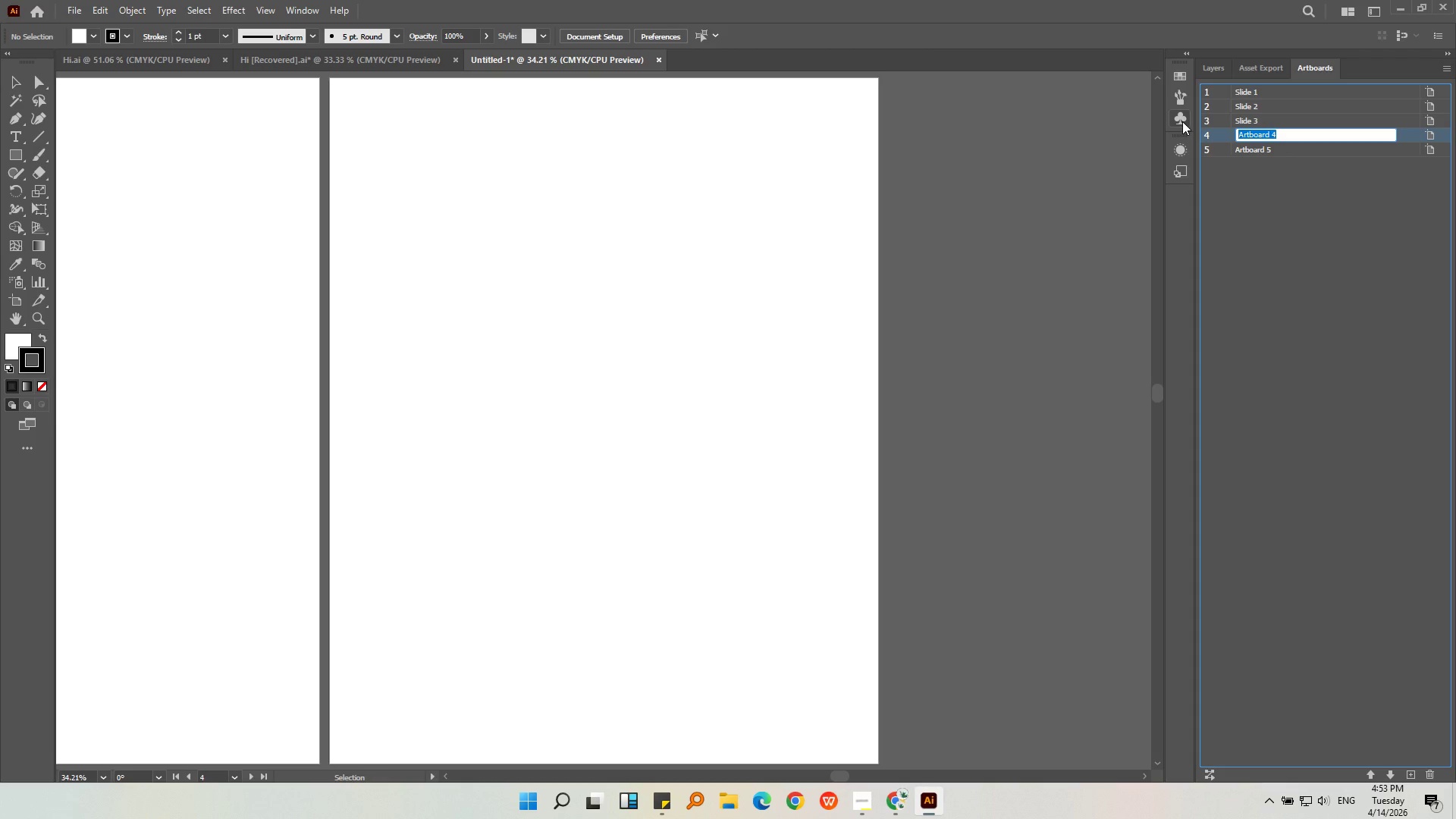 
type(Slide 4)
 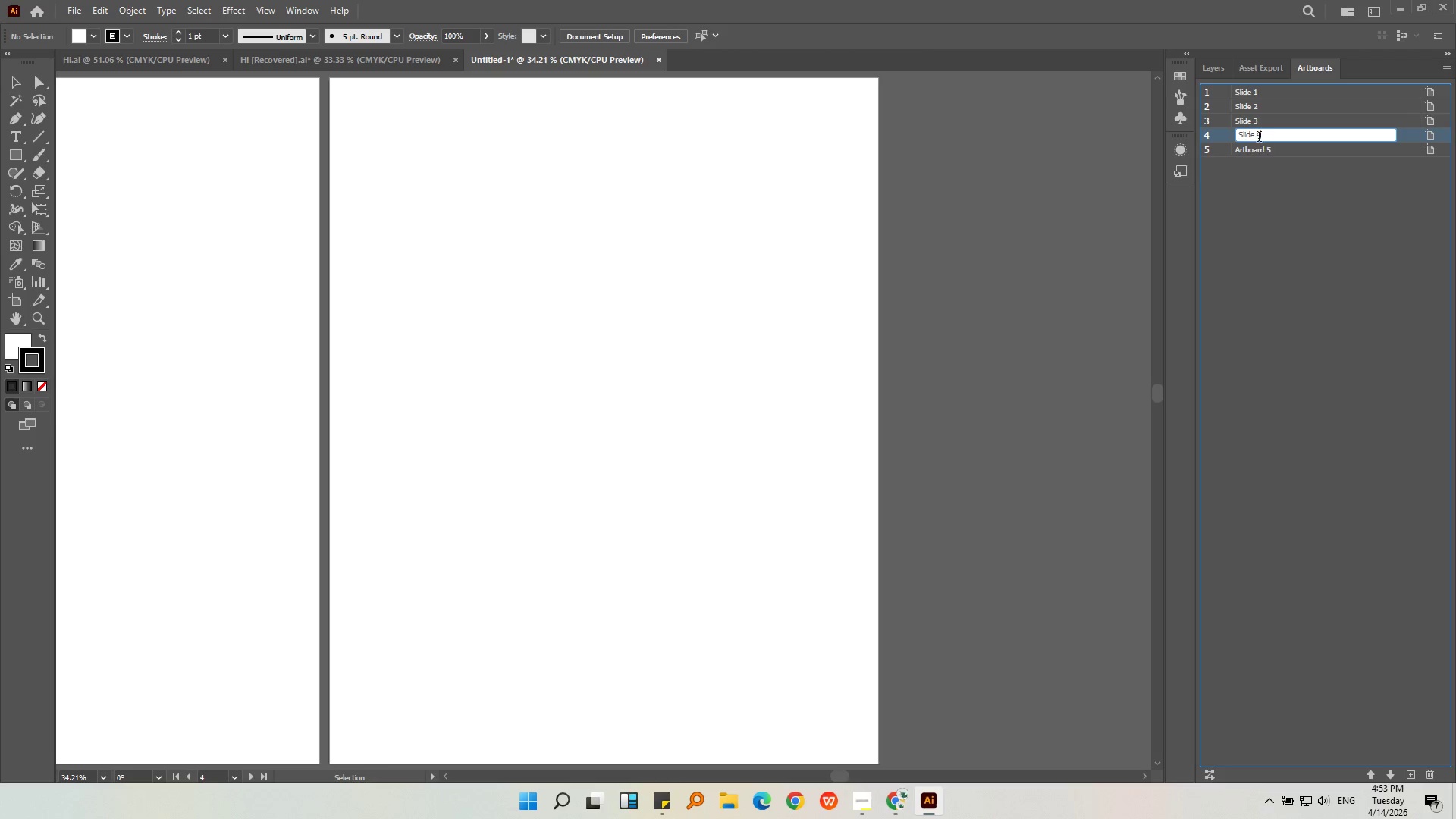 
left_click_drag(start_coordinate=[1254, 135], to_coordinate=[1223, 144])
 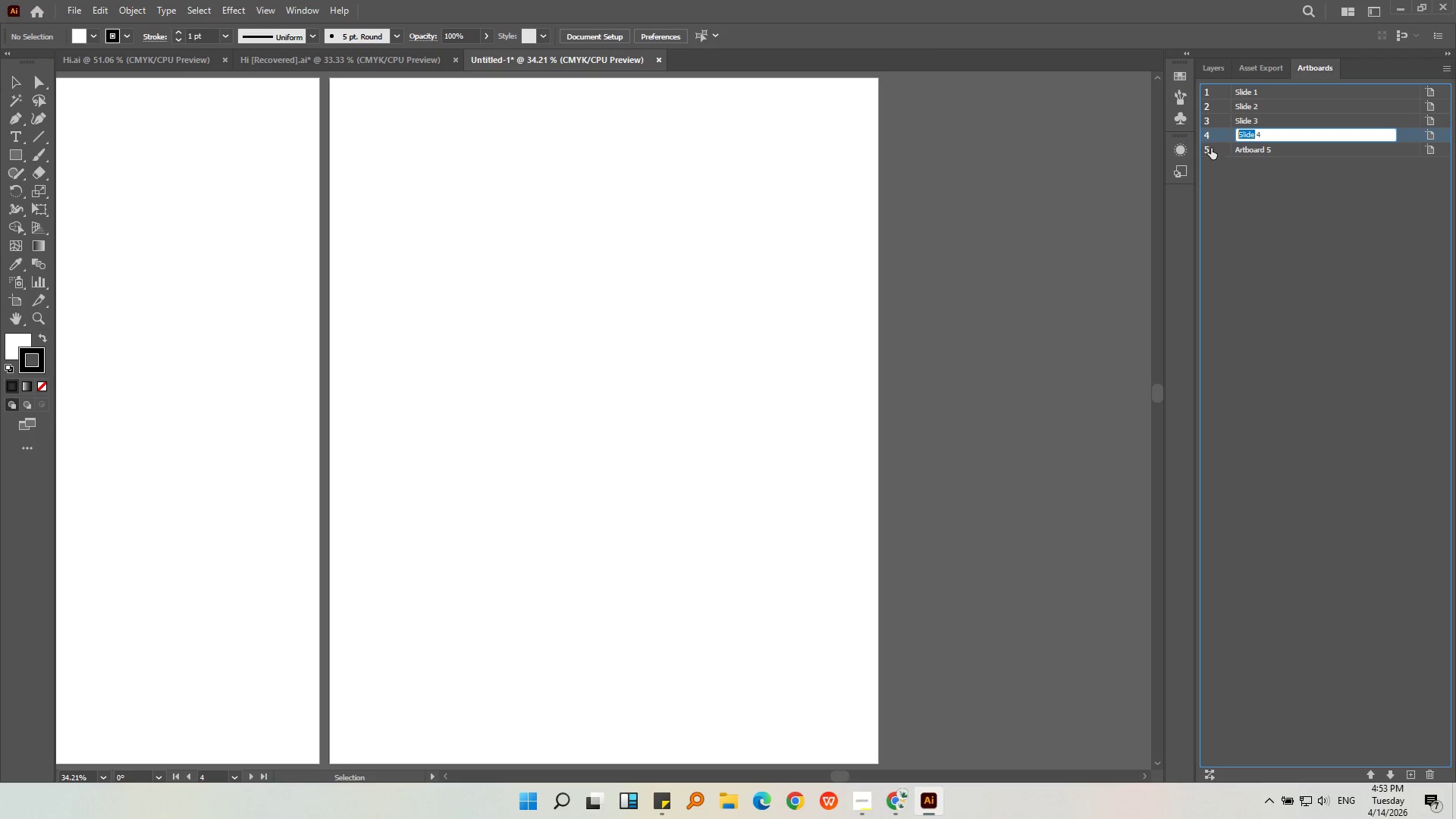 
key(Control+C)
 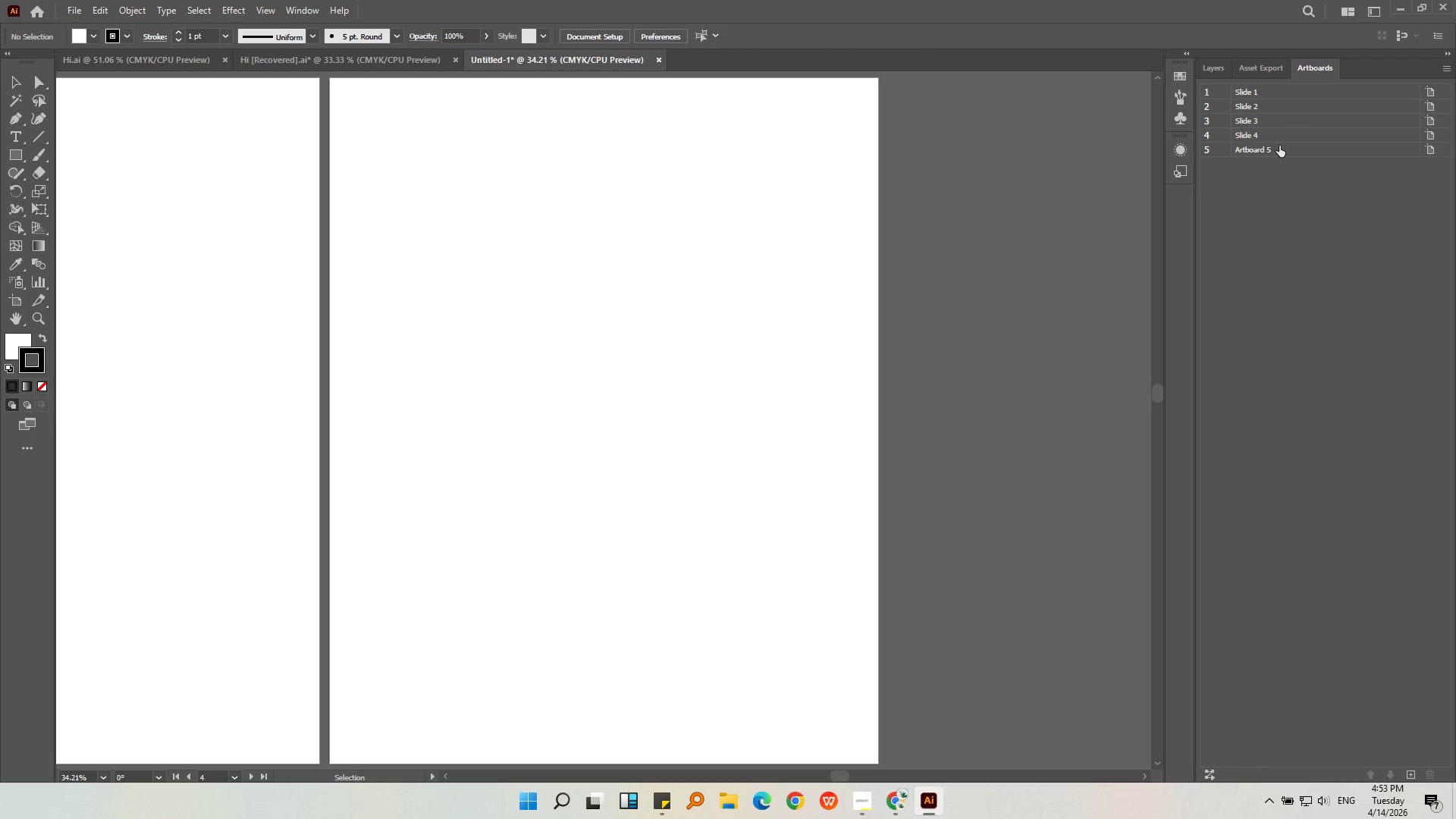 
double_click([1279, 143])
 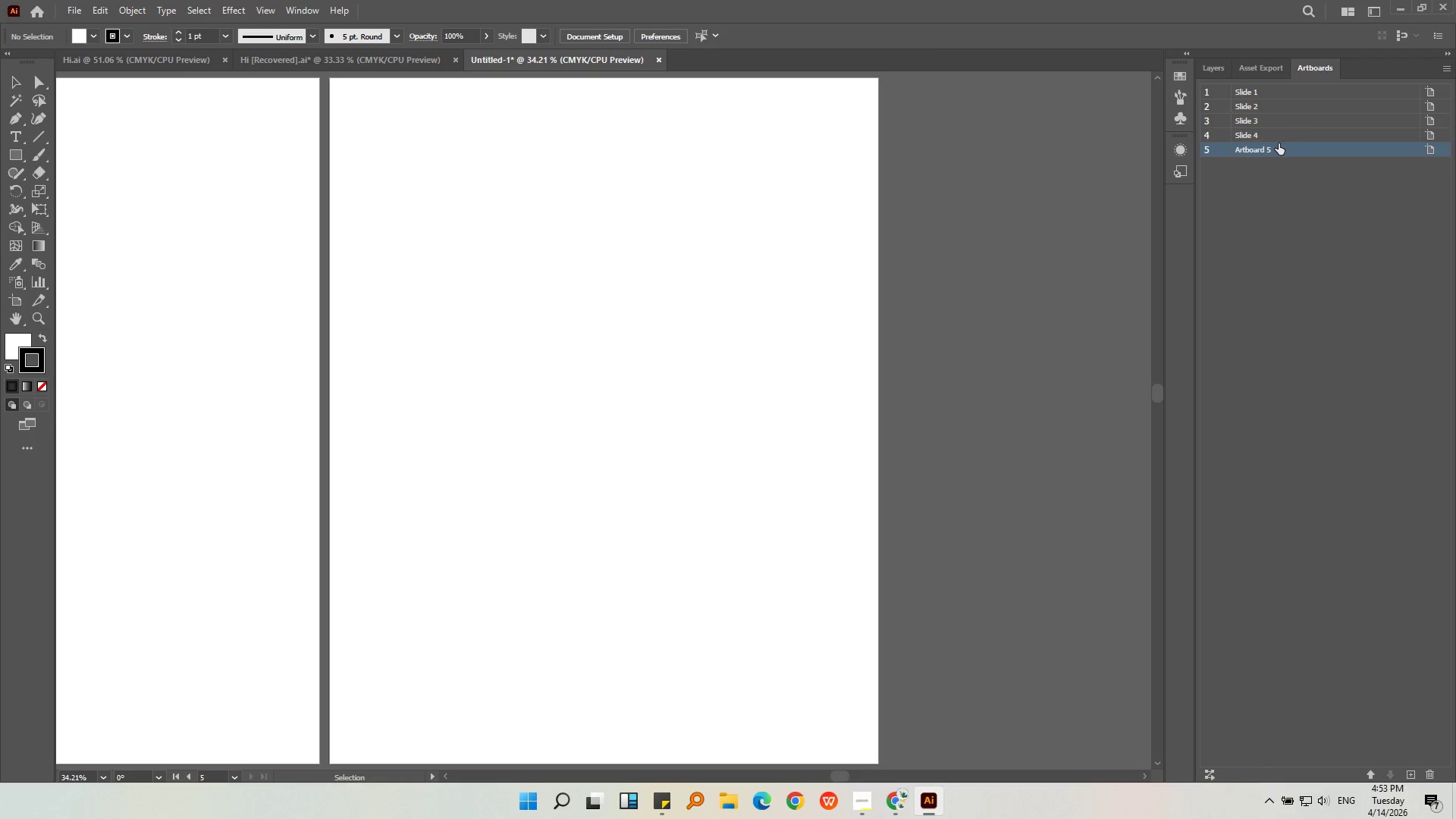 
triple_click([1279, 143])
 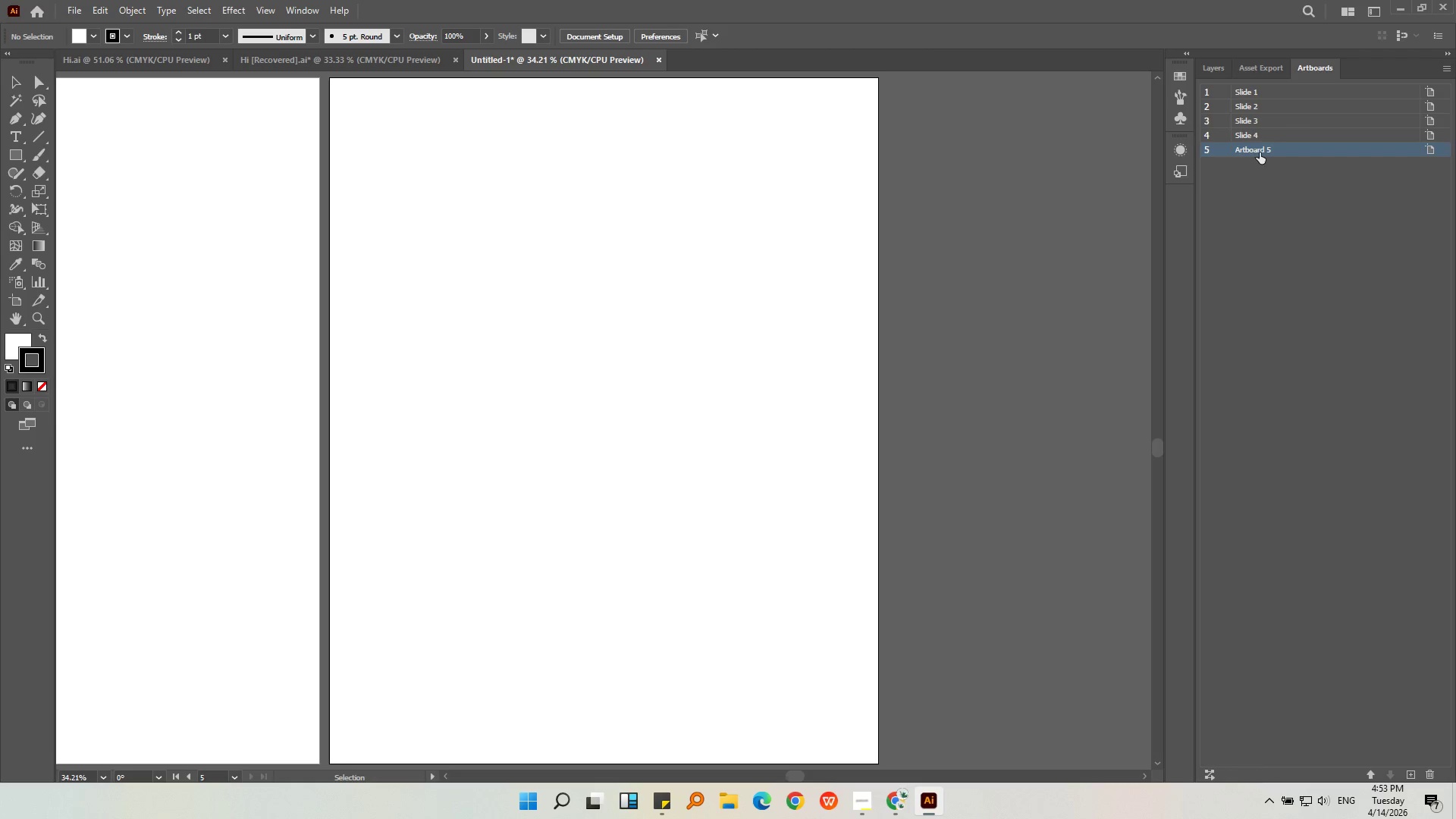 
double_click([1260, 152])
 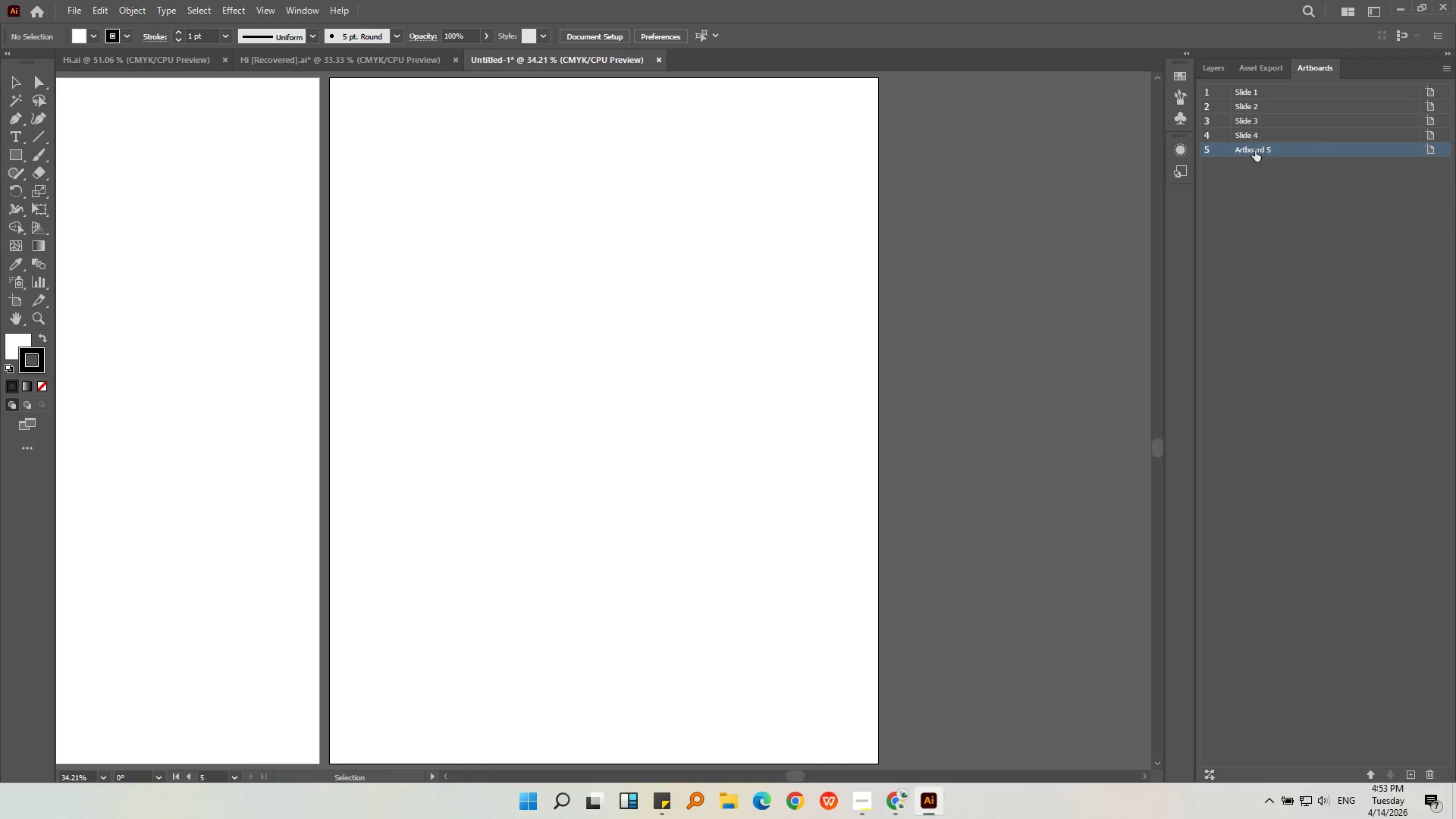 
triple_click([1255, 150])
 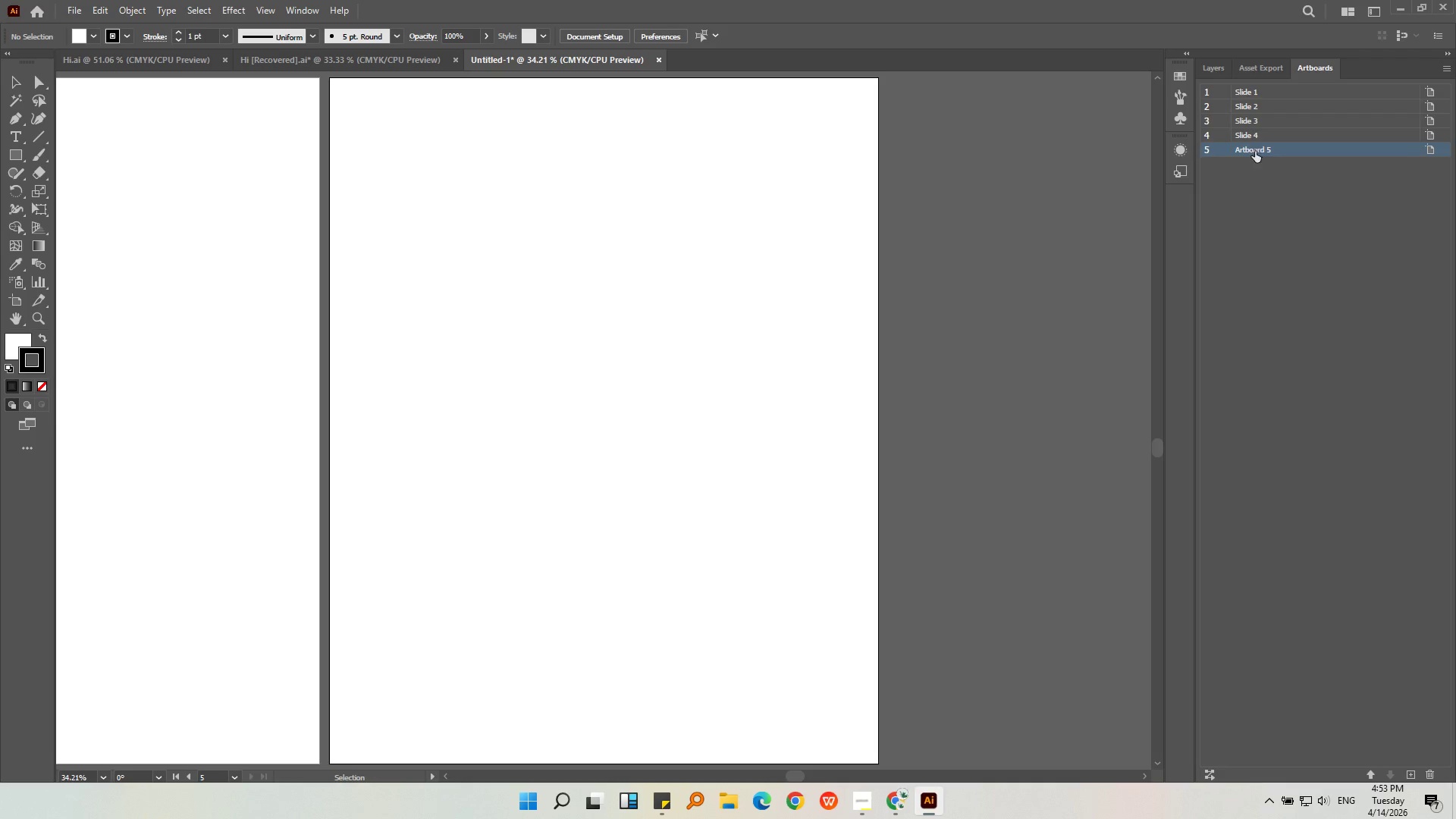 
triple_click([1255, 151])
 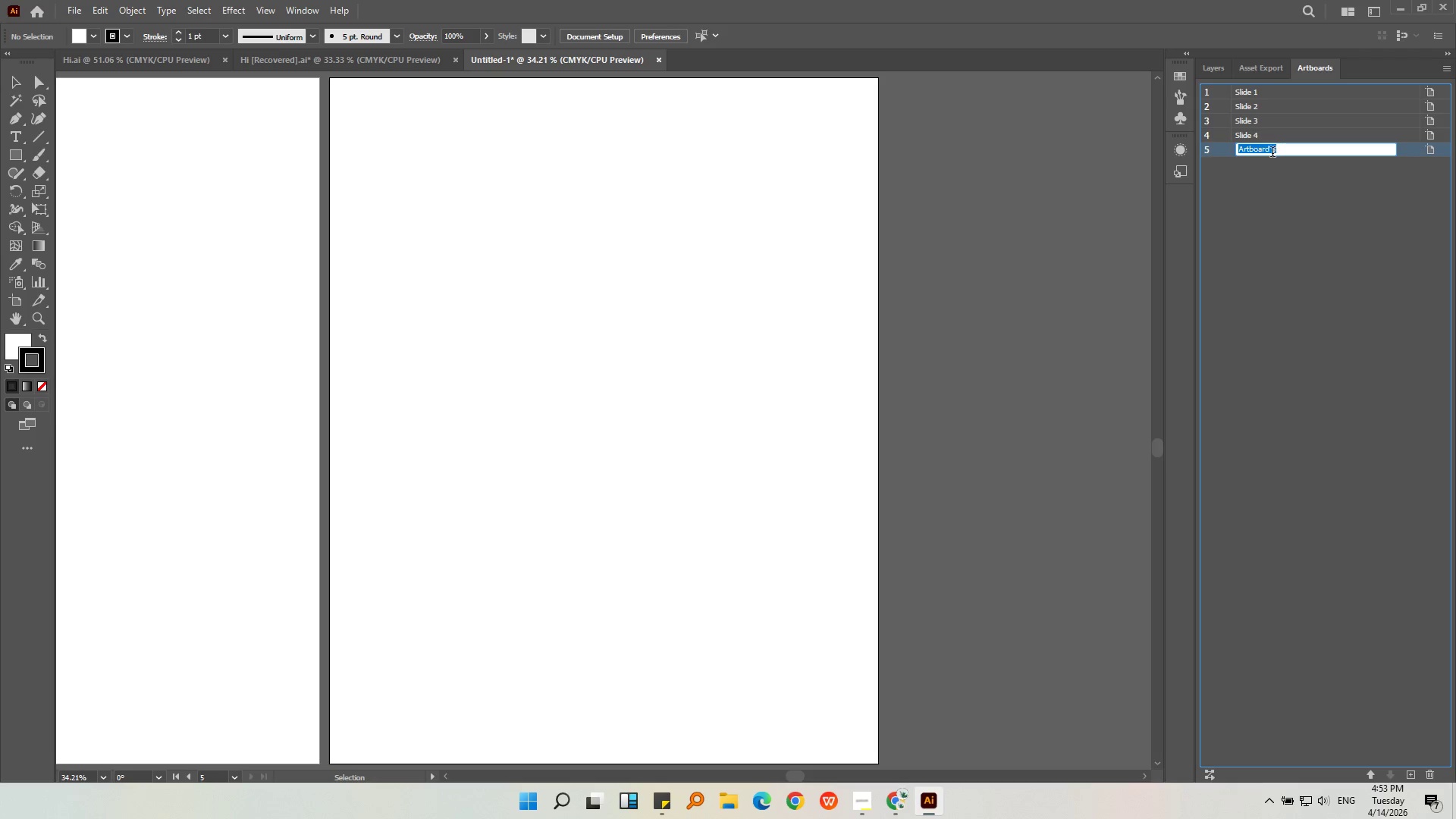 
left_click_drag(start_coordinate=[1269, 151], to_coordinate=[1183, 152])
 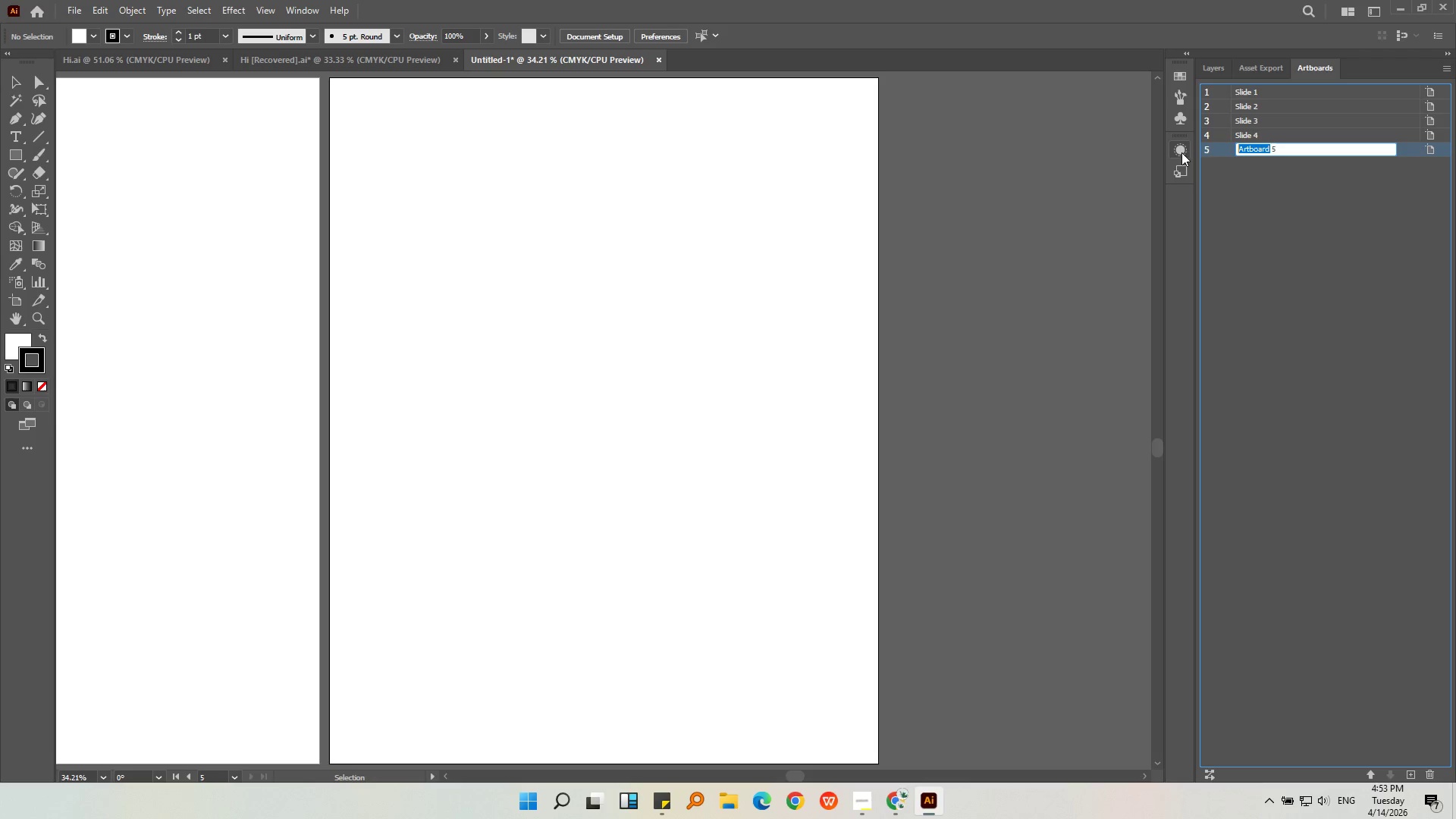 
key(Control+V)
 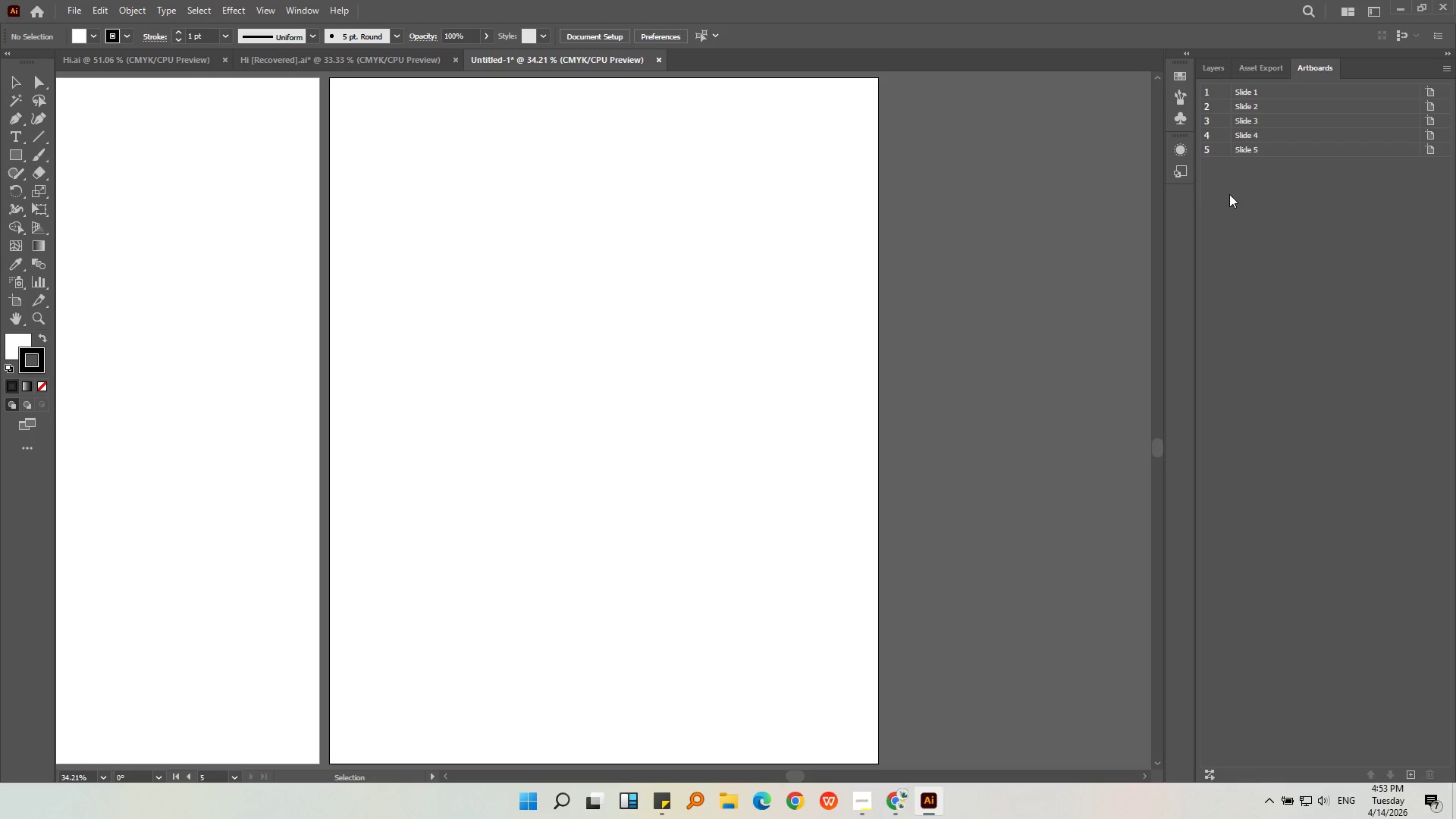 
double_click([996, 234])
 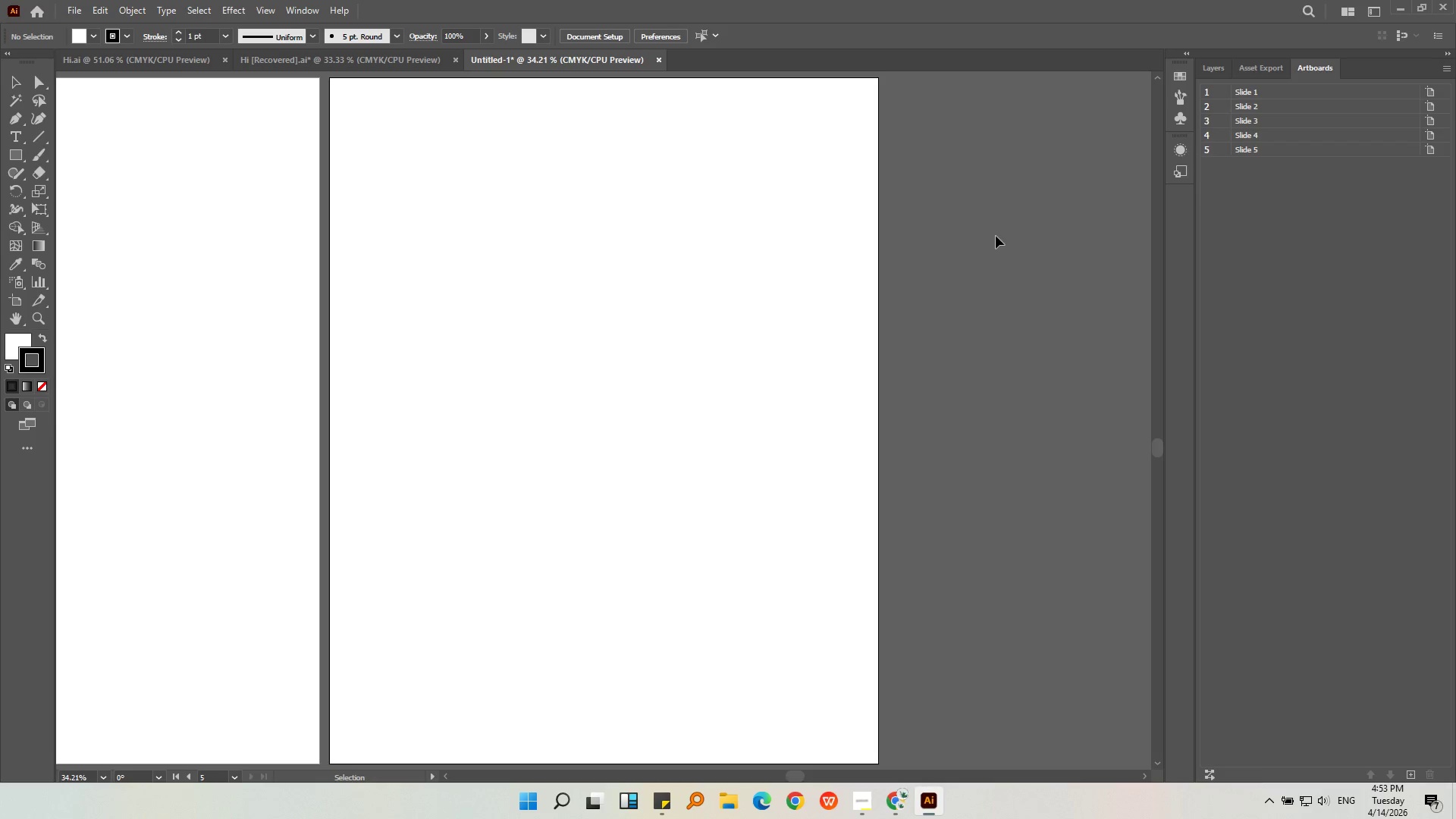 
hold_key(key=AltLeft, duration=0.42)
scroll: coordinate [984, 281], scroll_direction: down, amount: 2.0
 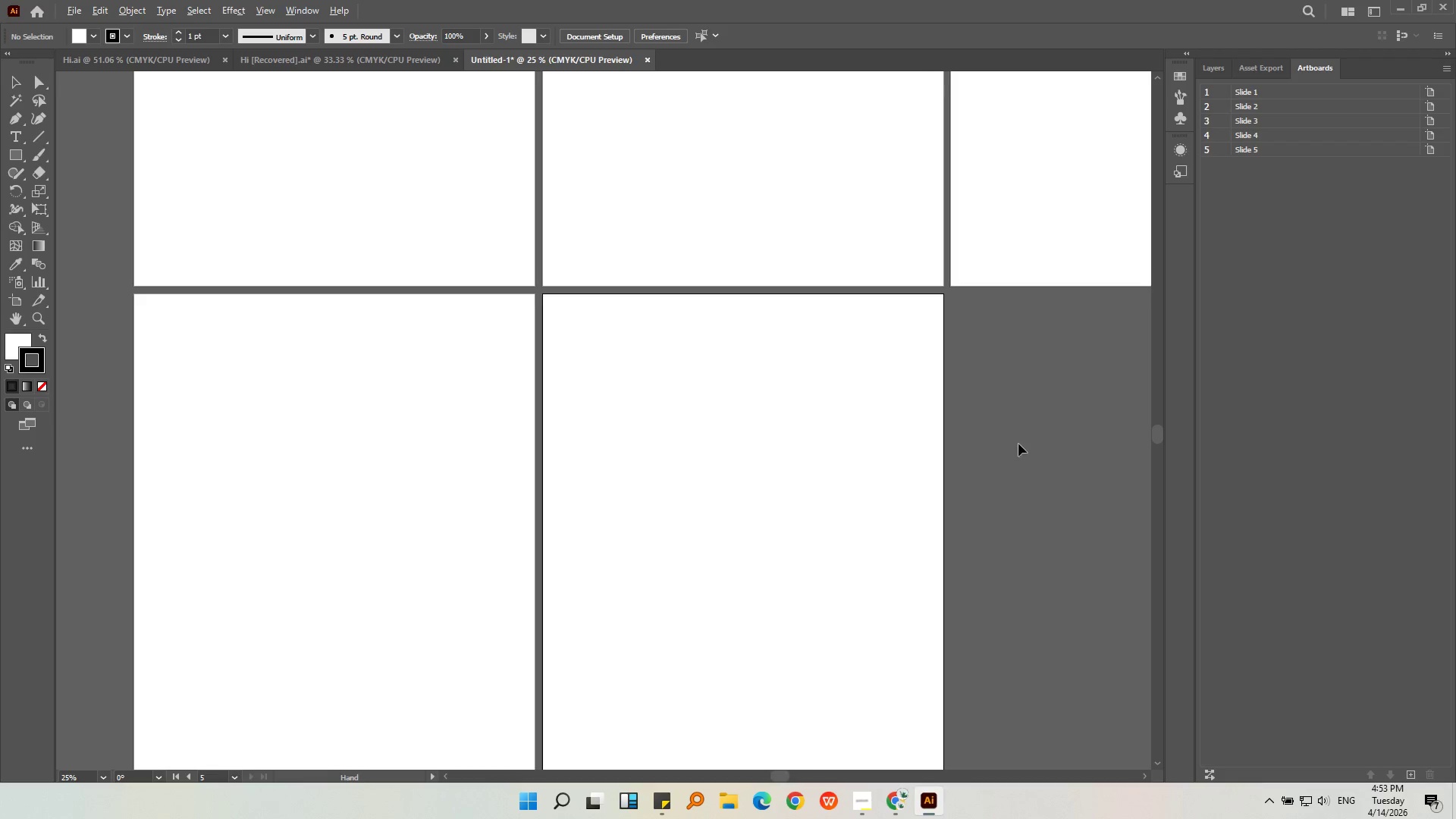 
key(Alt+AltLeft)
 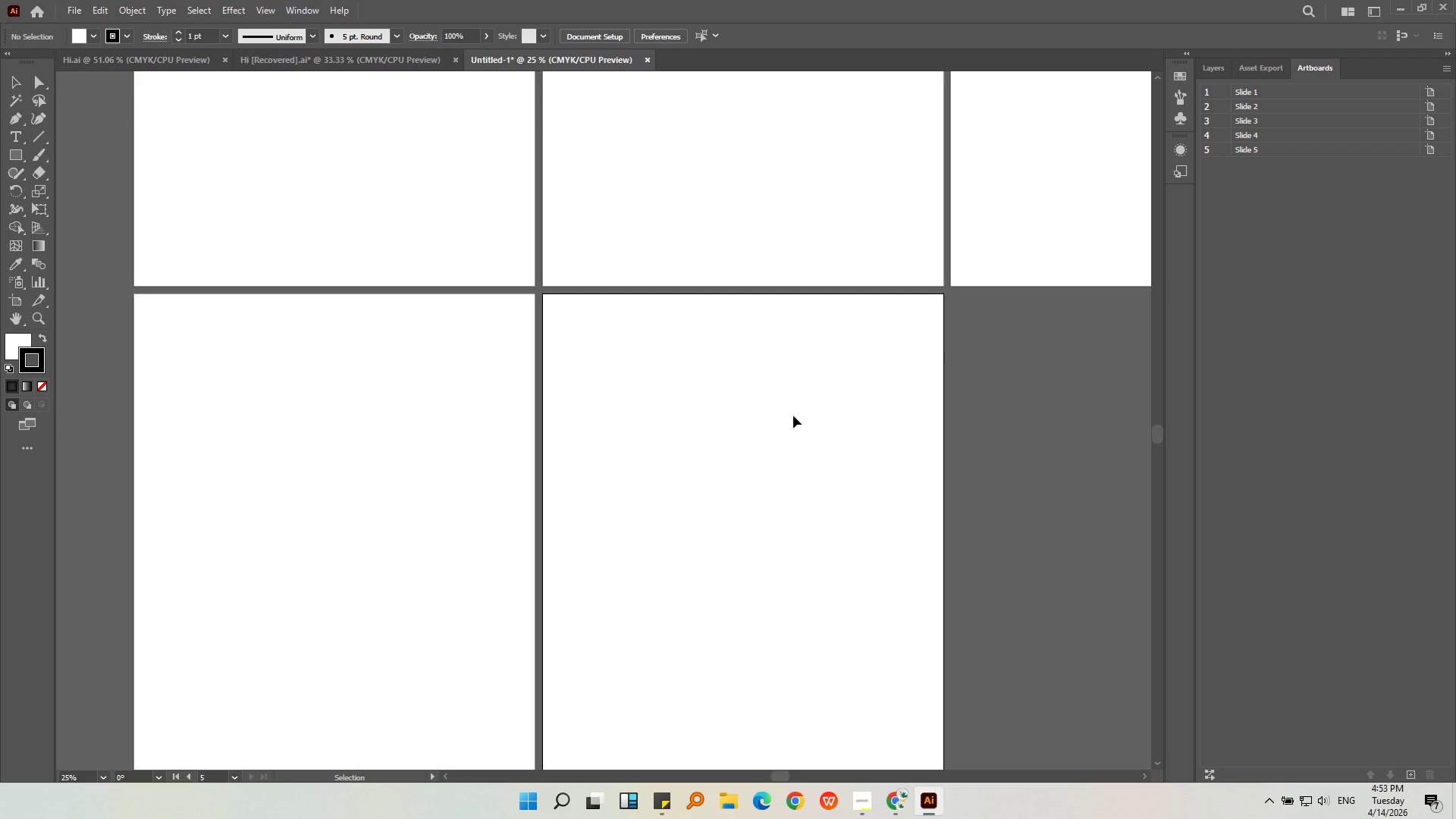 
scroll: coordinate [791, 416], scroll_direction: down, amount: 2.0
 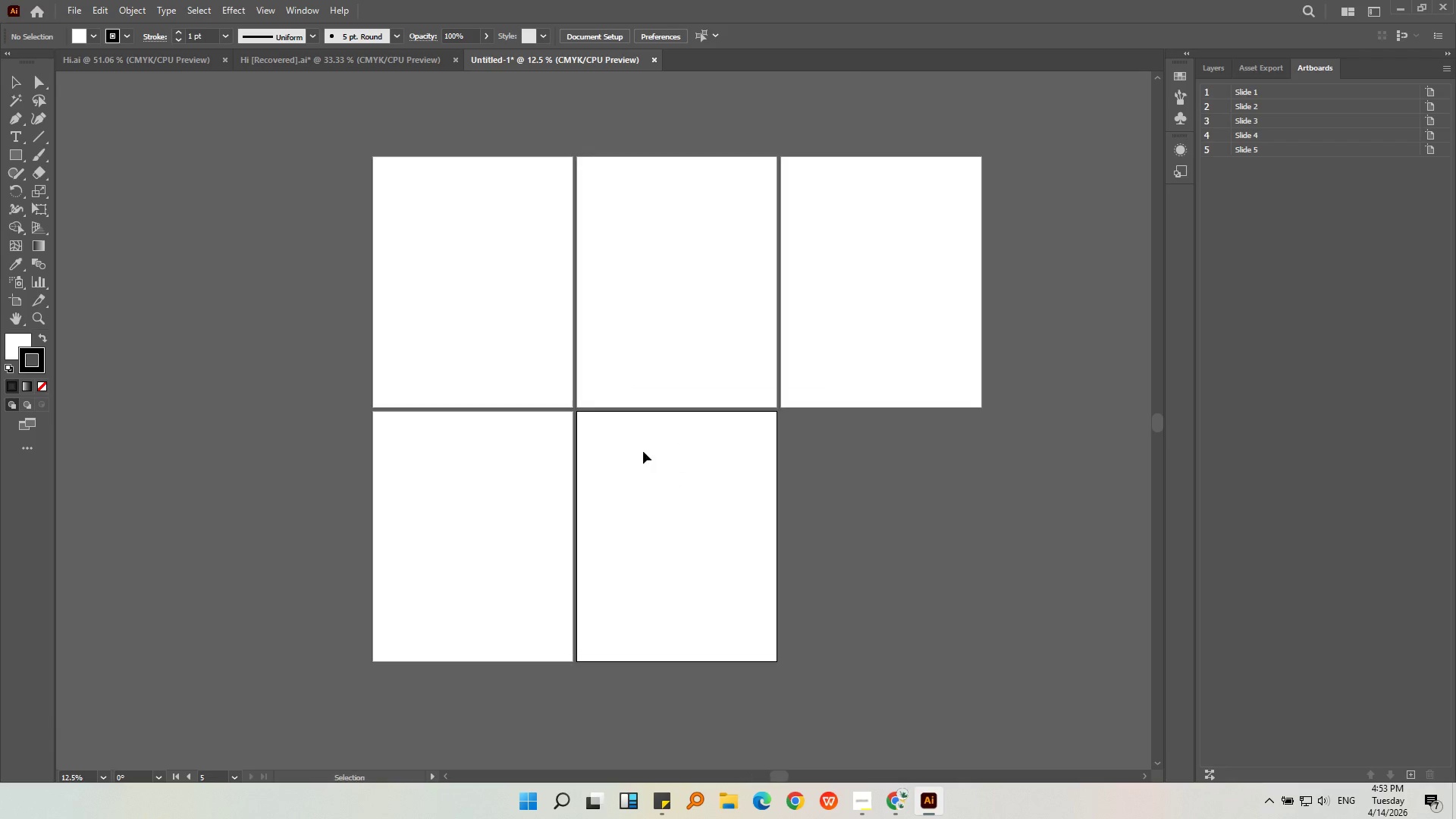 
left_click([642, 364])
 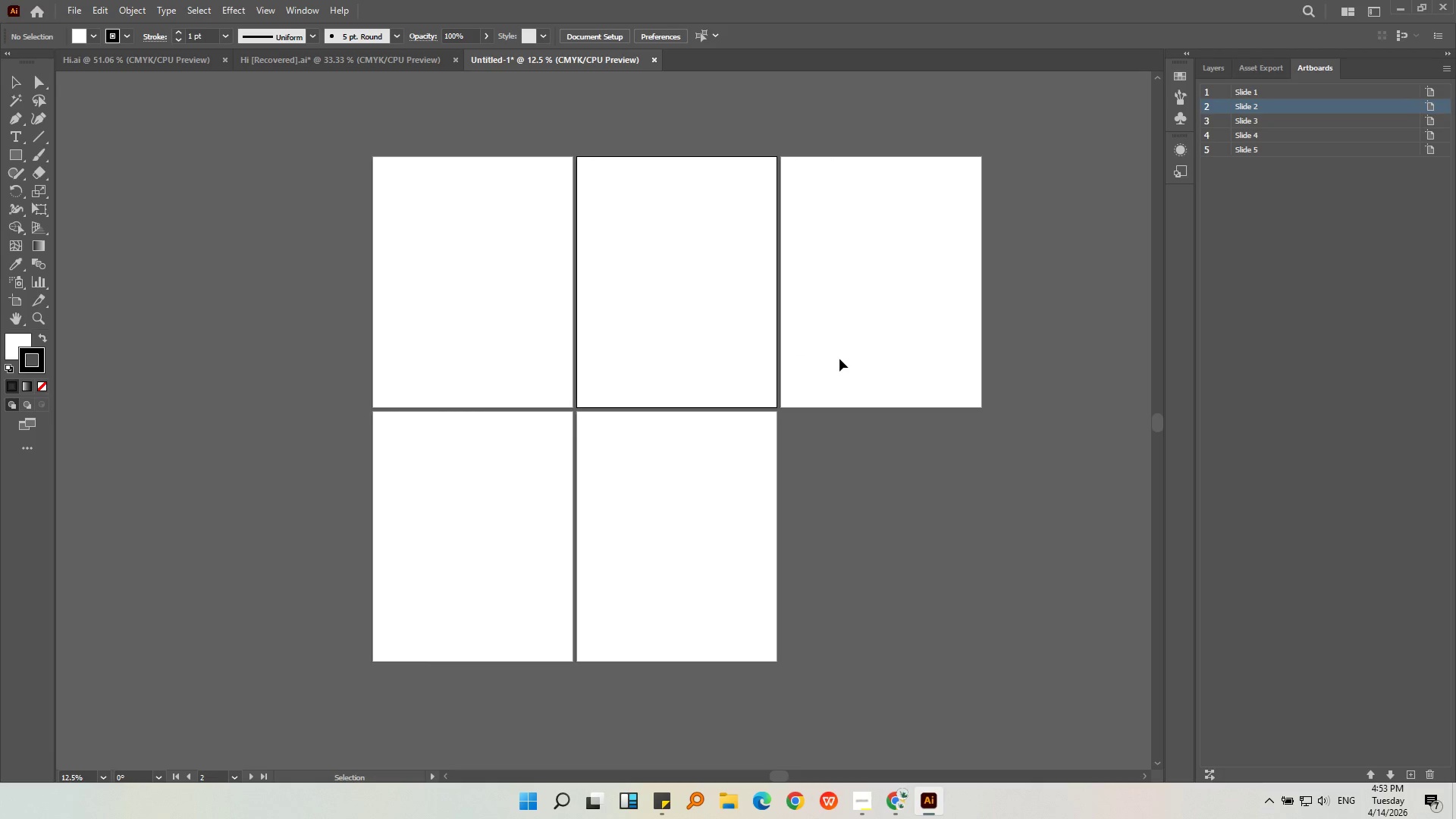 
left_click([486, 338])
 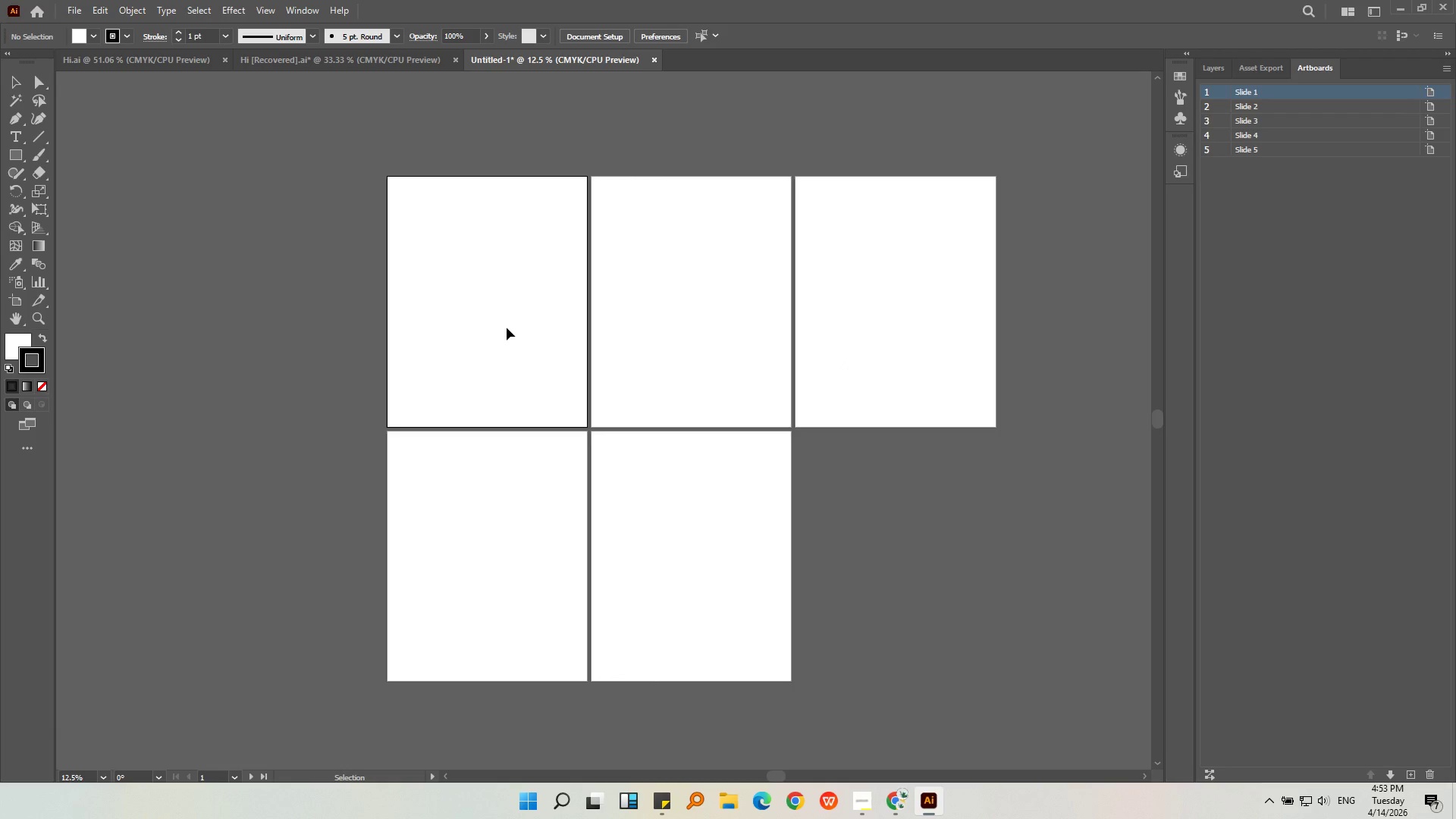 
wait(5.98)
 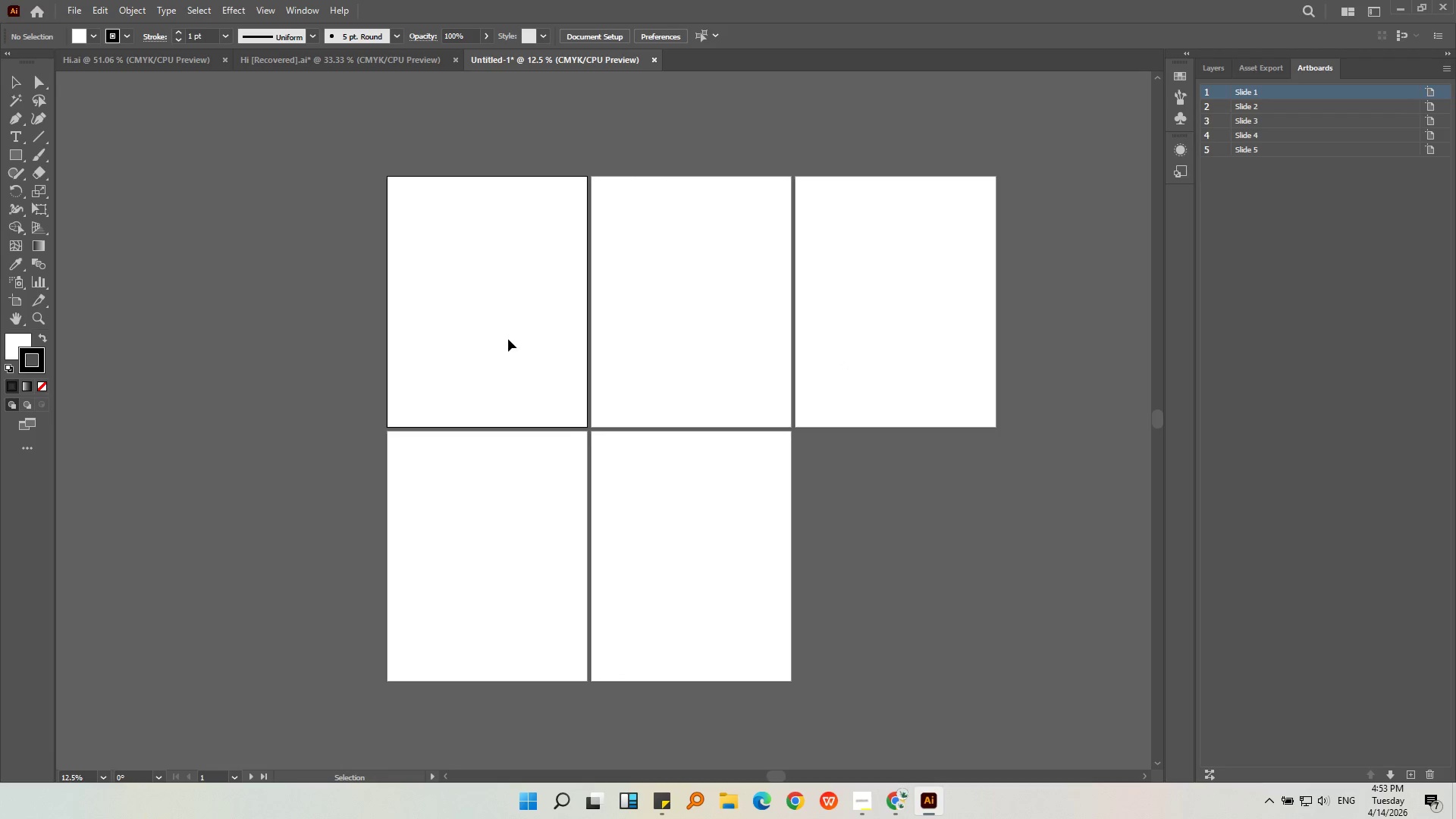 
left_click([565, 392])
 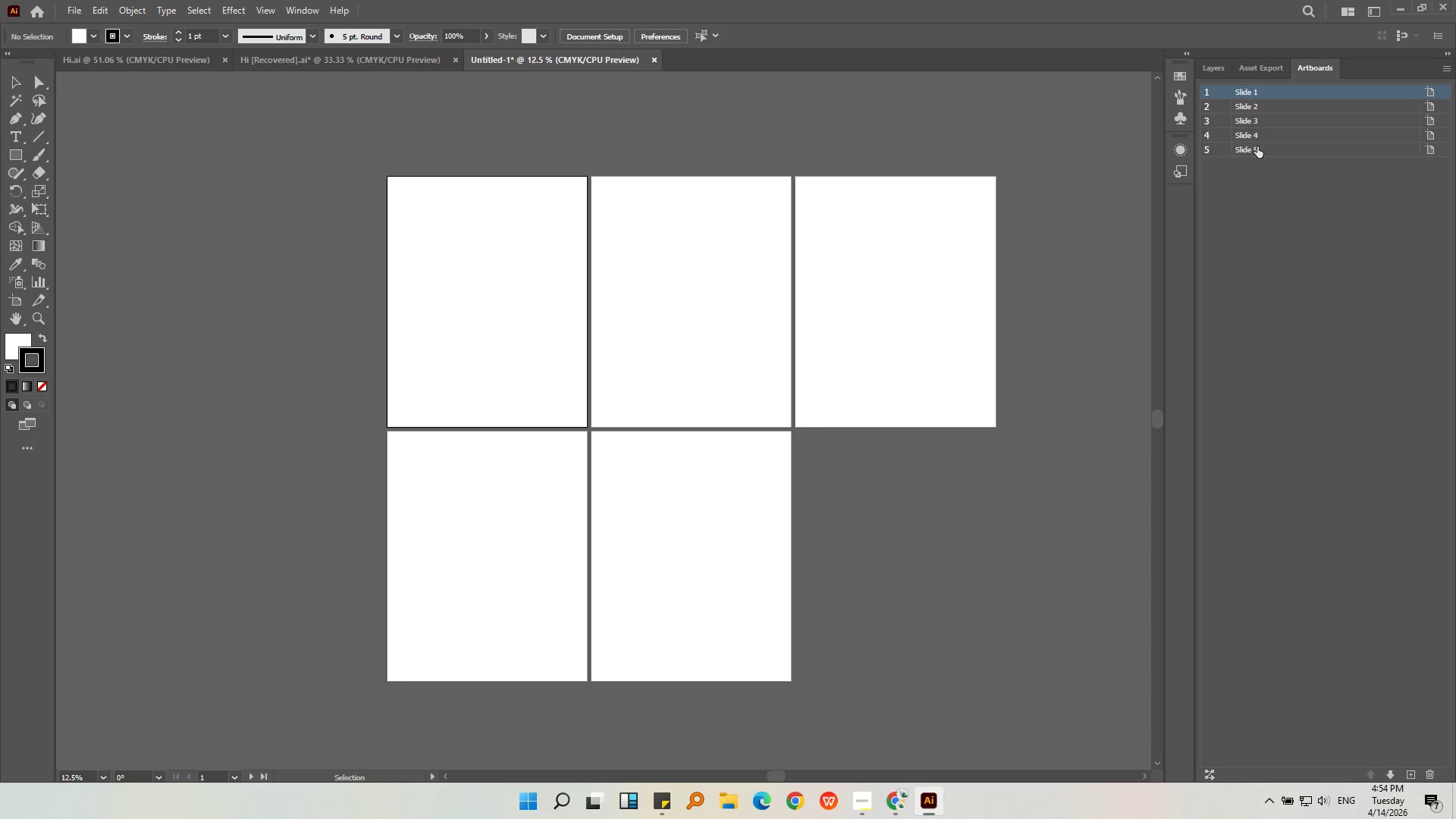 
left_click([1218, 67])
 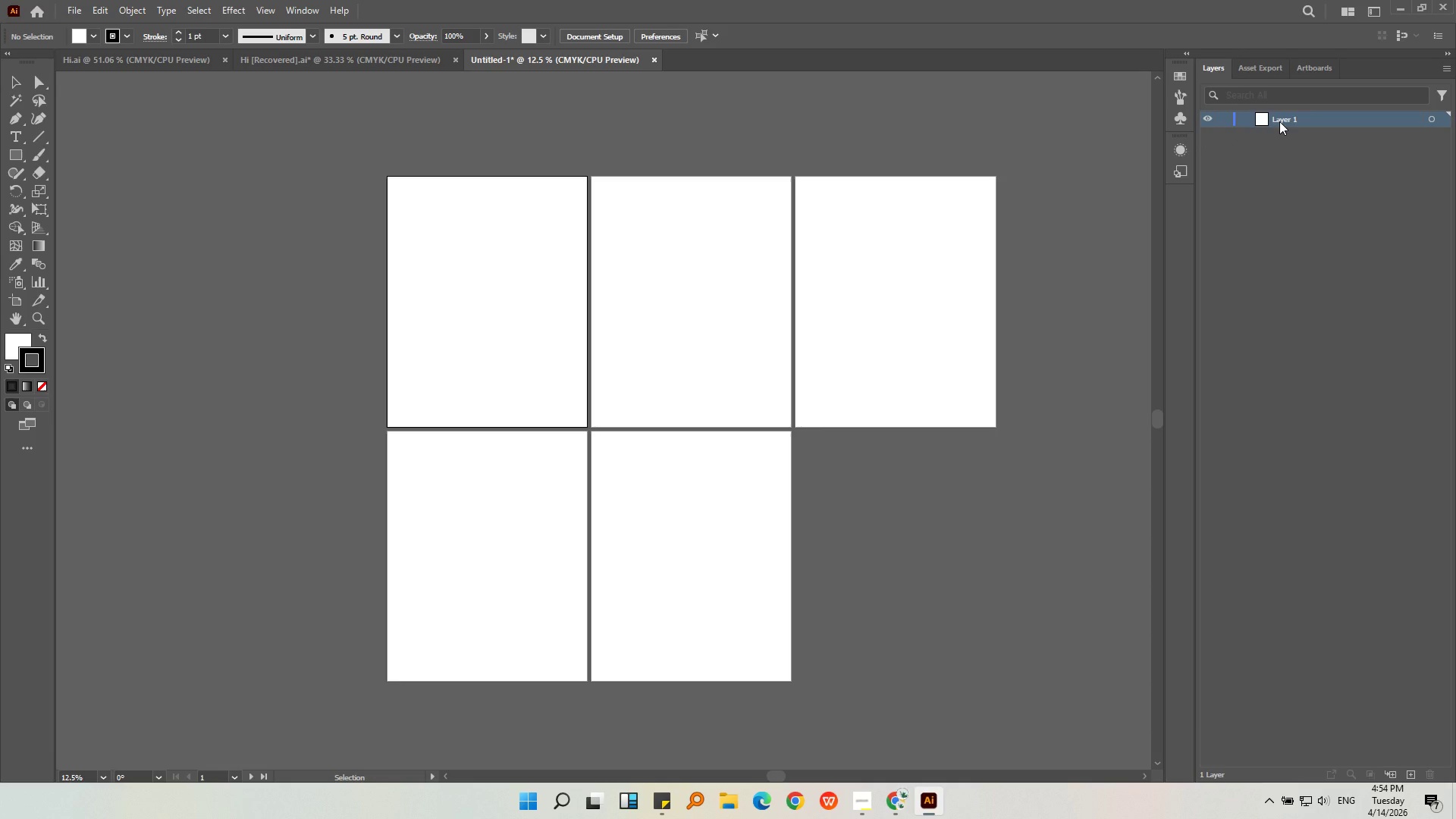 
left_click([1279, 121])
 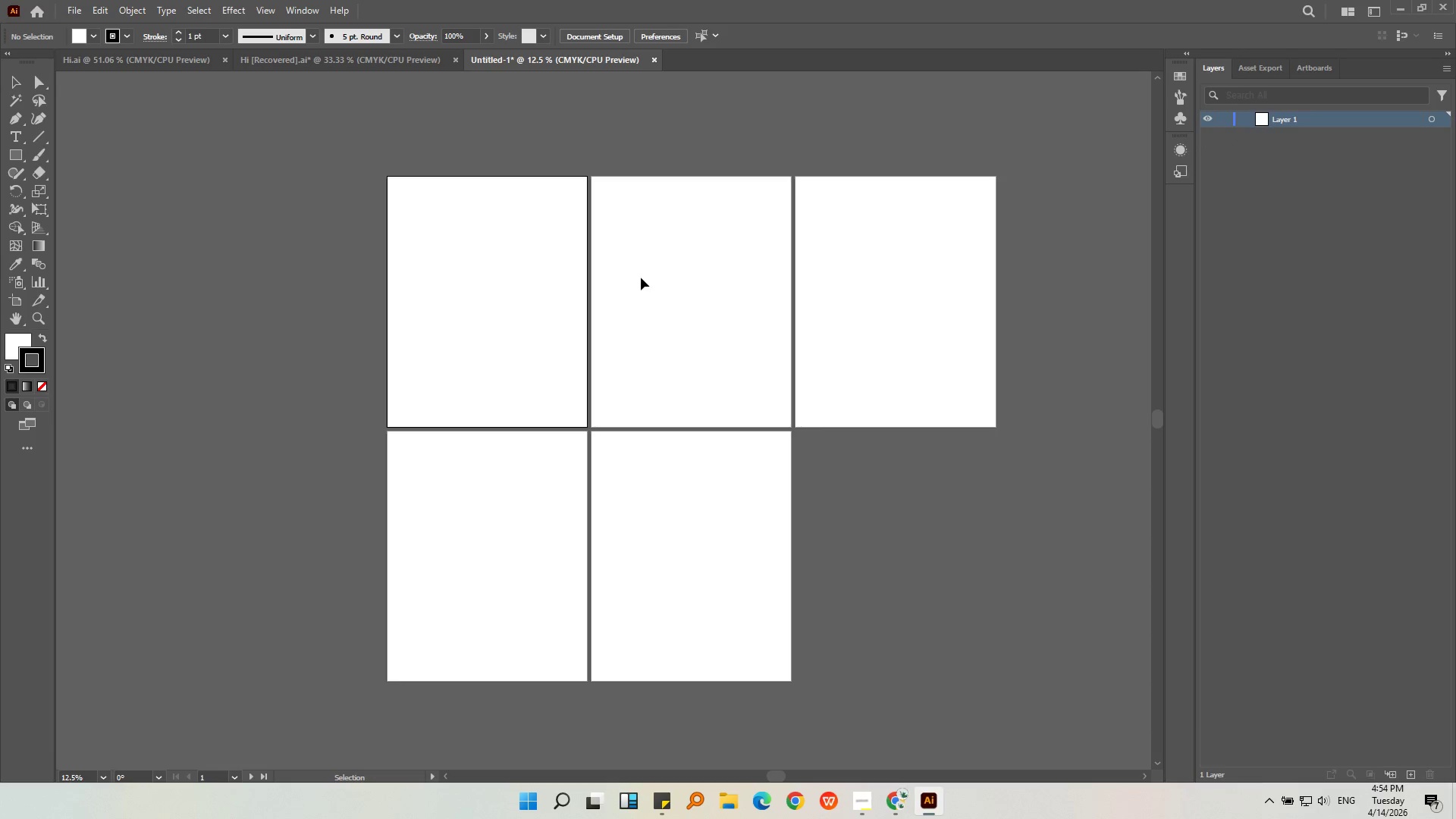 
left_click([641, 278])
 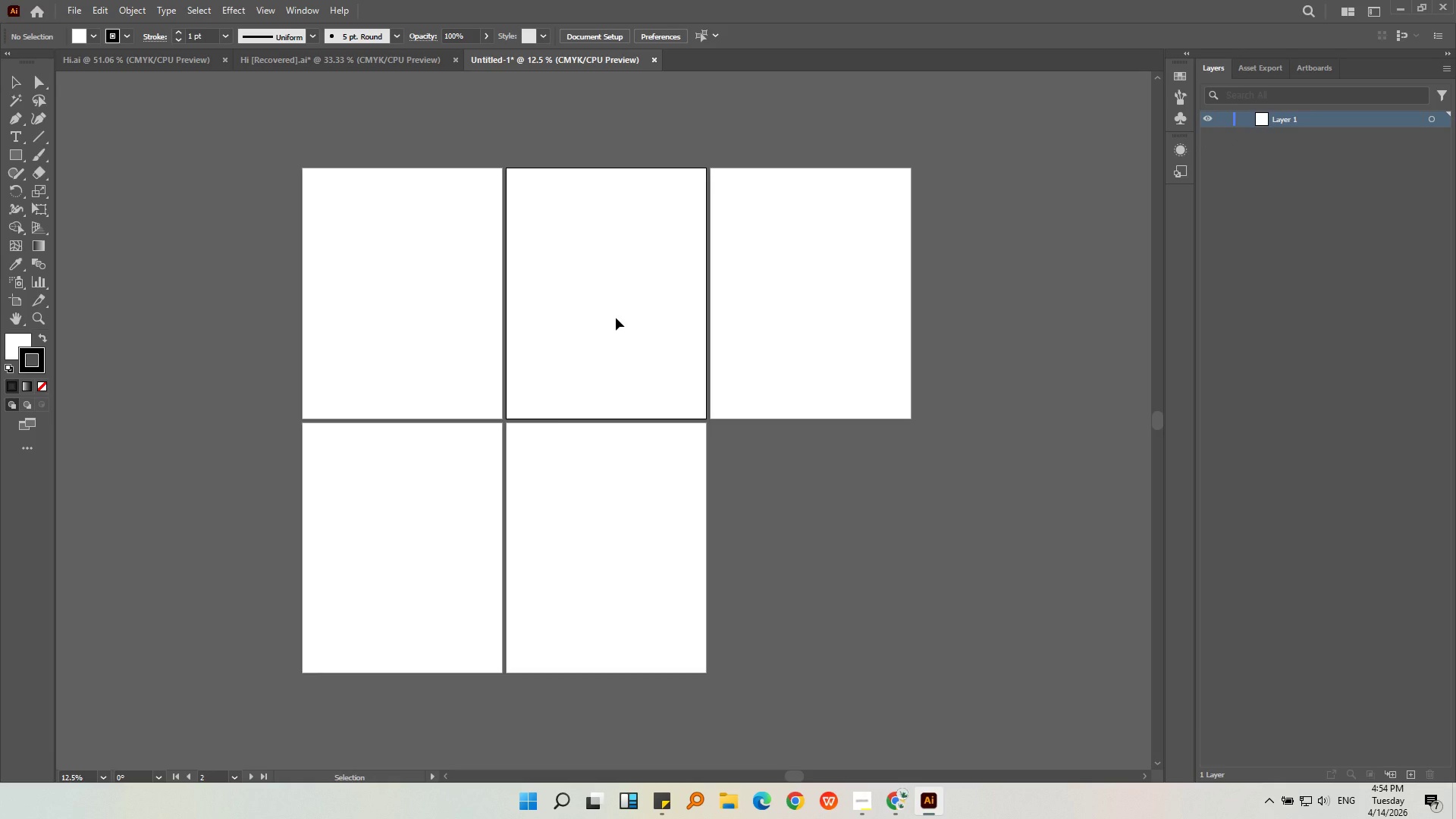 
left_click([632, 396])
 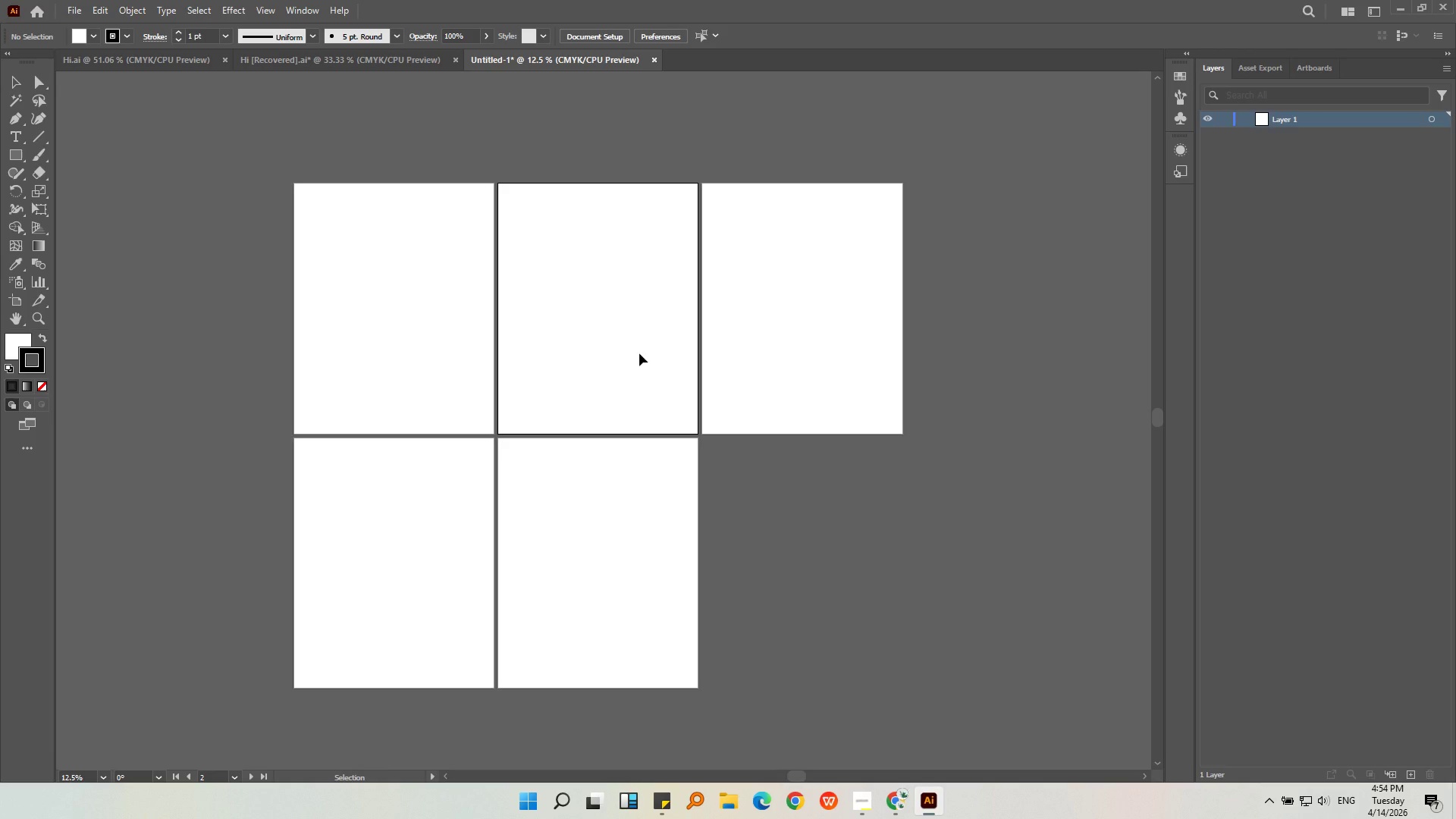 
wait(9.62)
 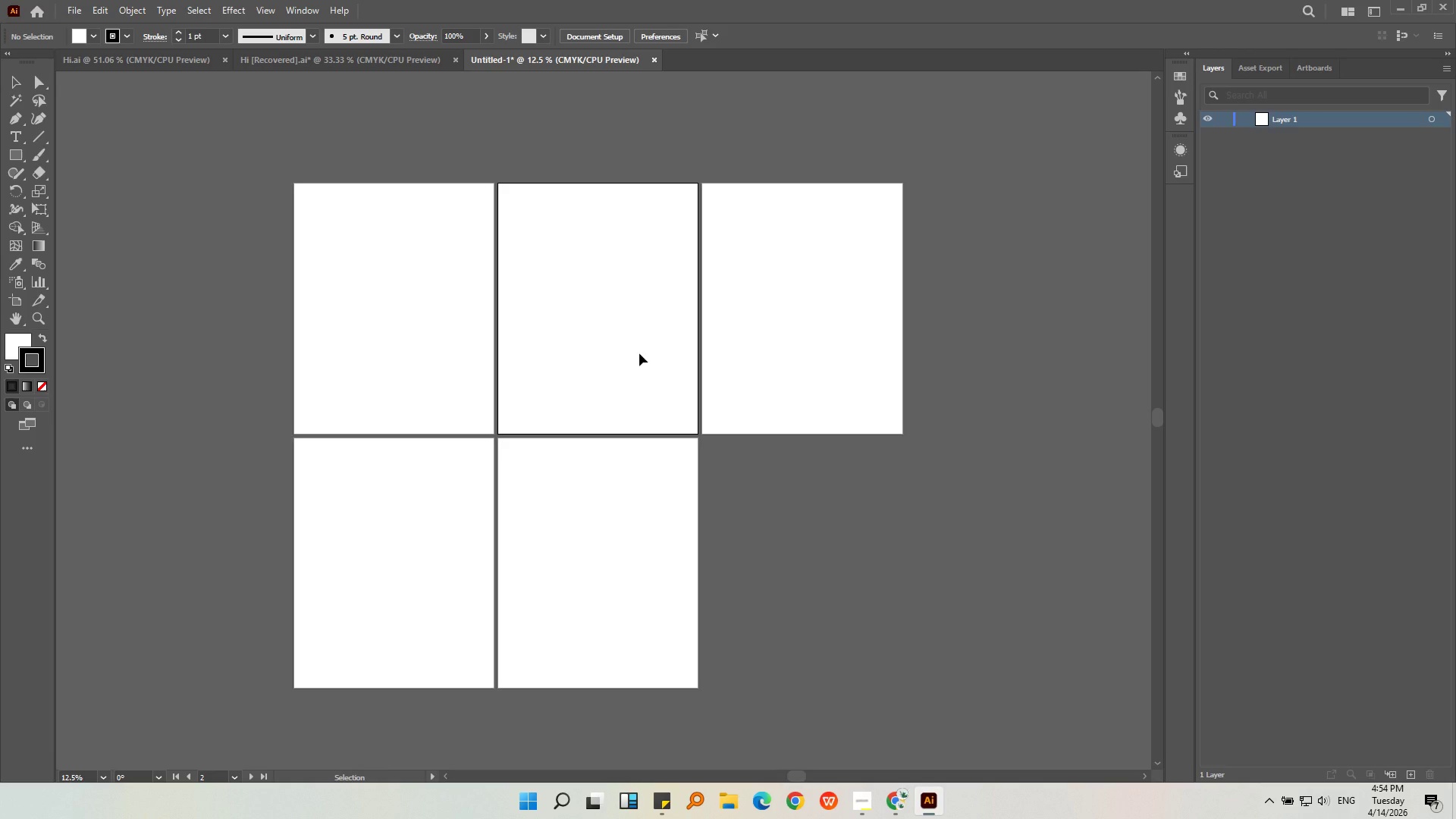 
left_click([595, 355])
 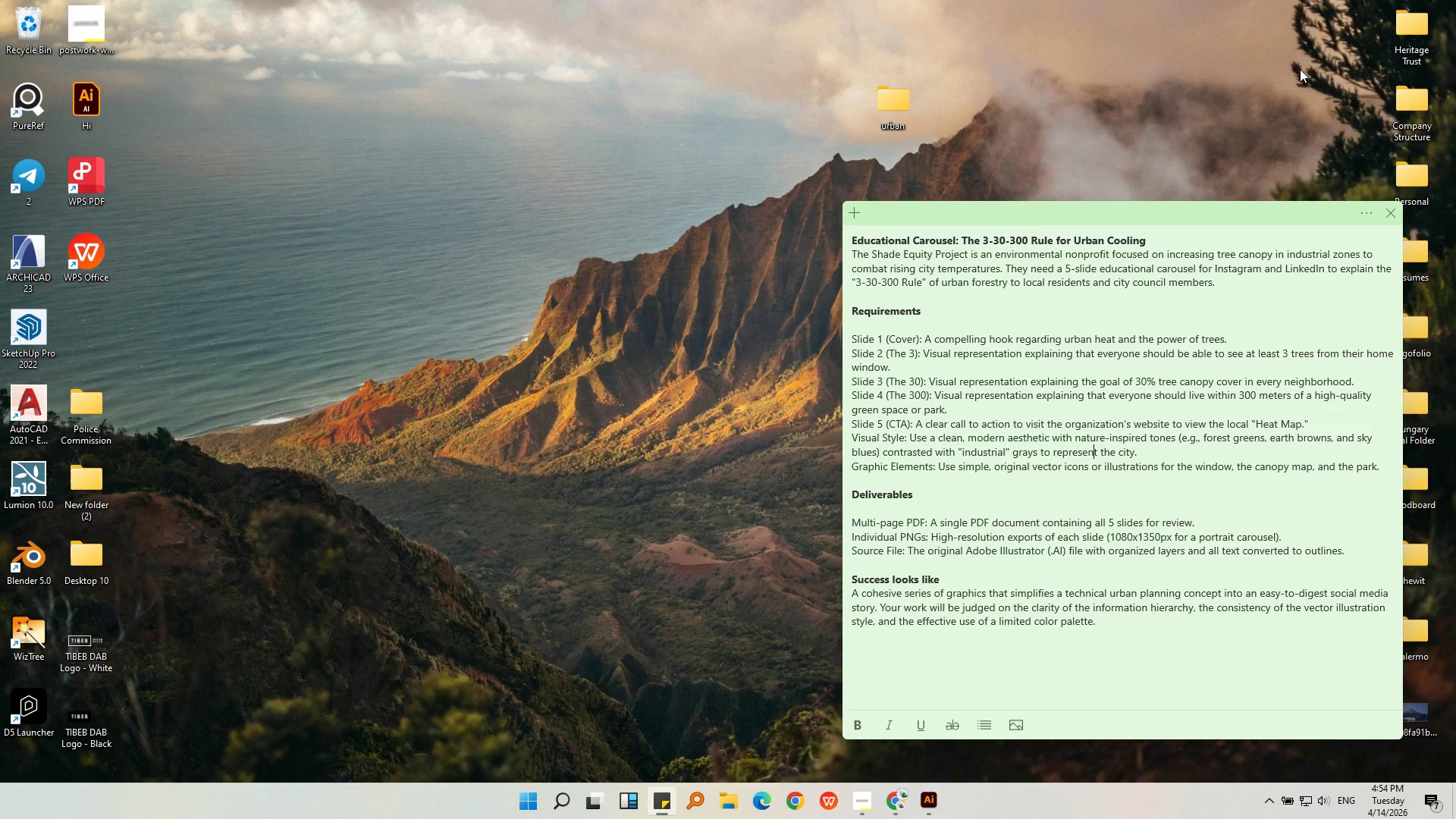 
double_click([893, 108])
 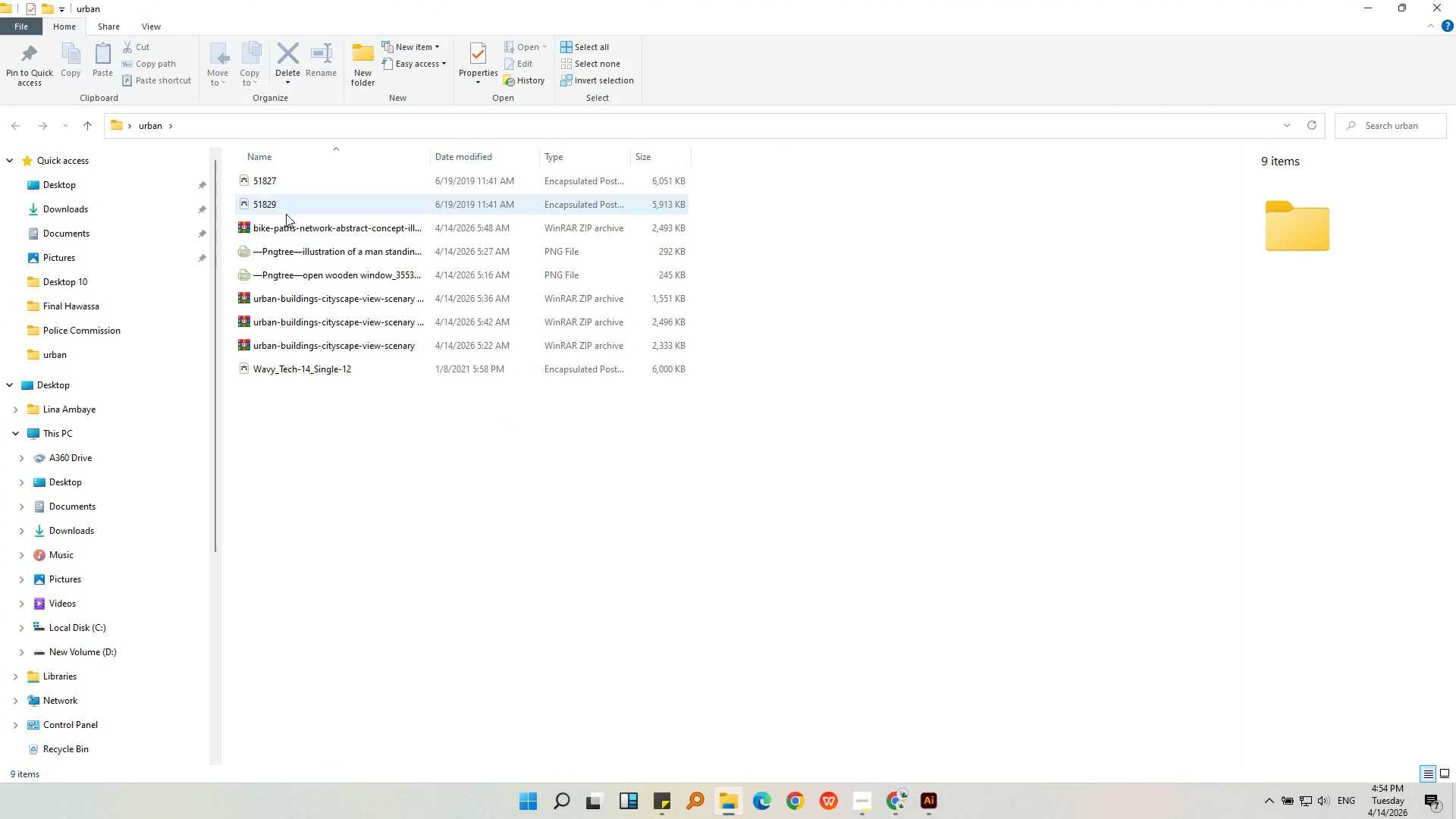 
double_click([286, 208])
 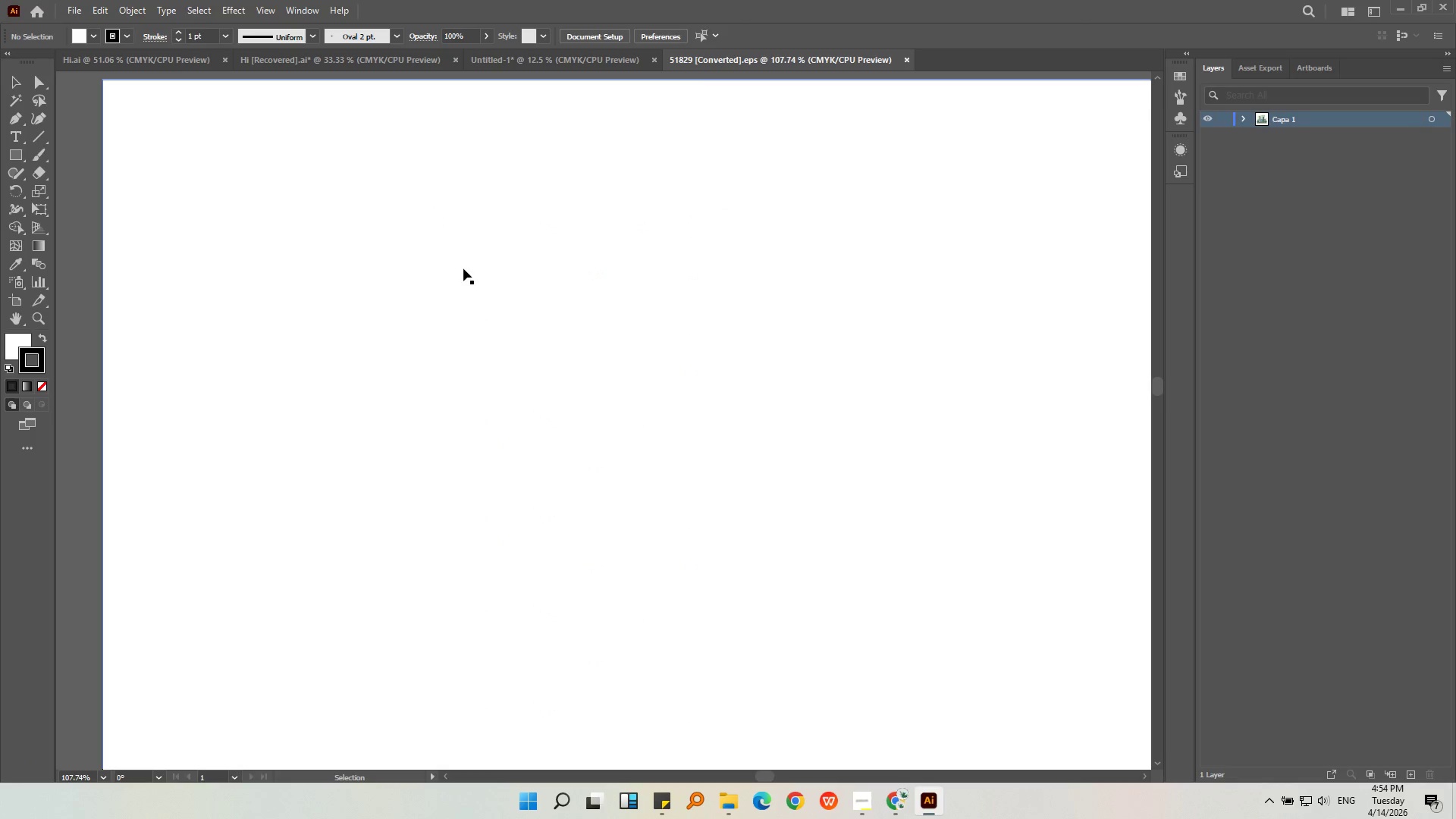 
wait(5.34)
 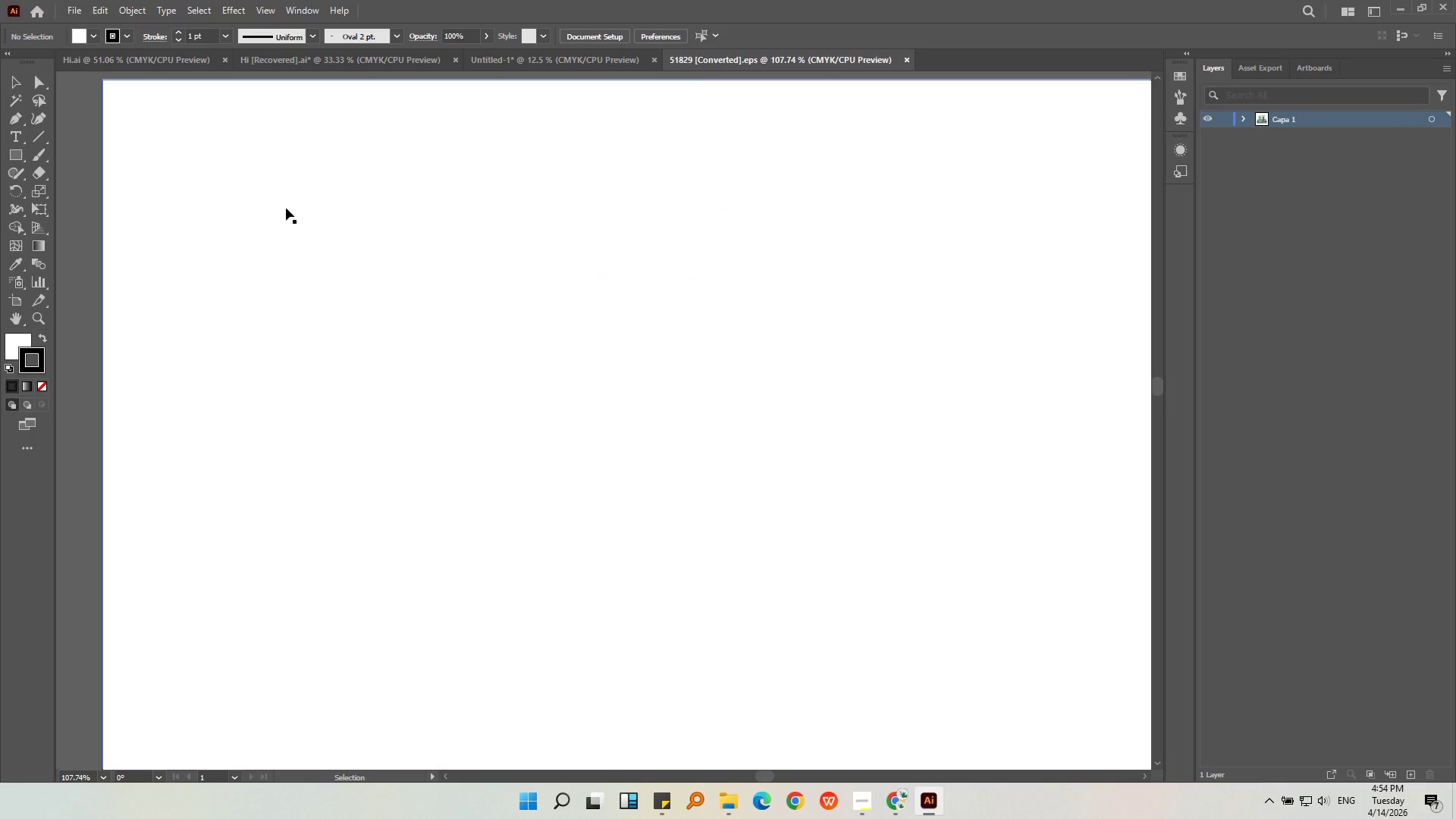 
left_click([224, 58])
 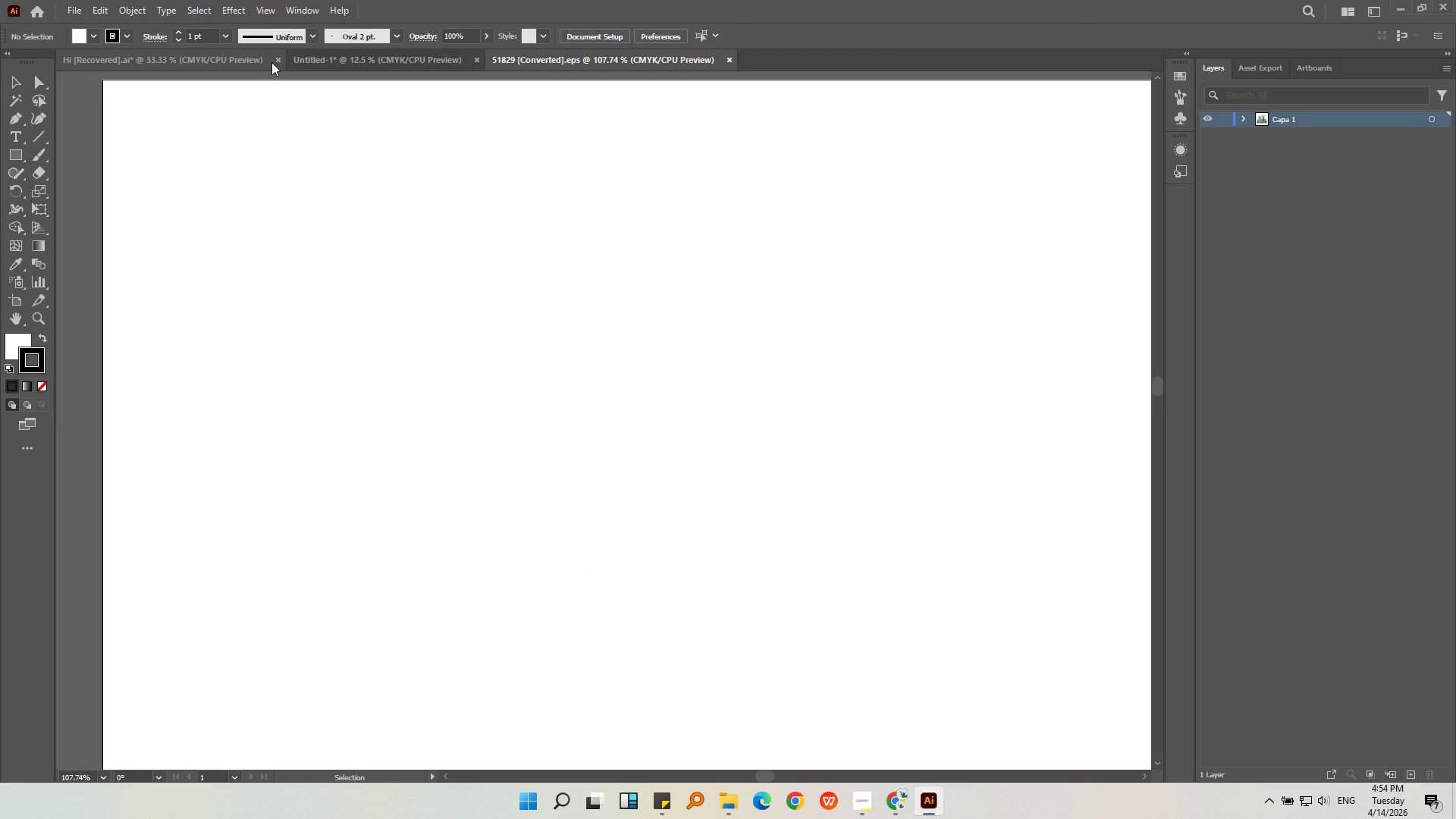 
left_click([275, 59])
 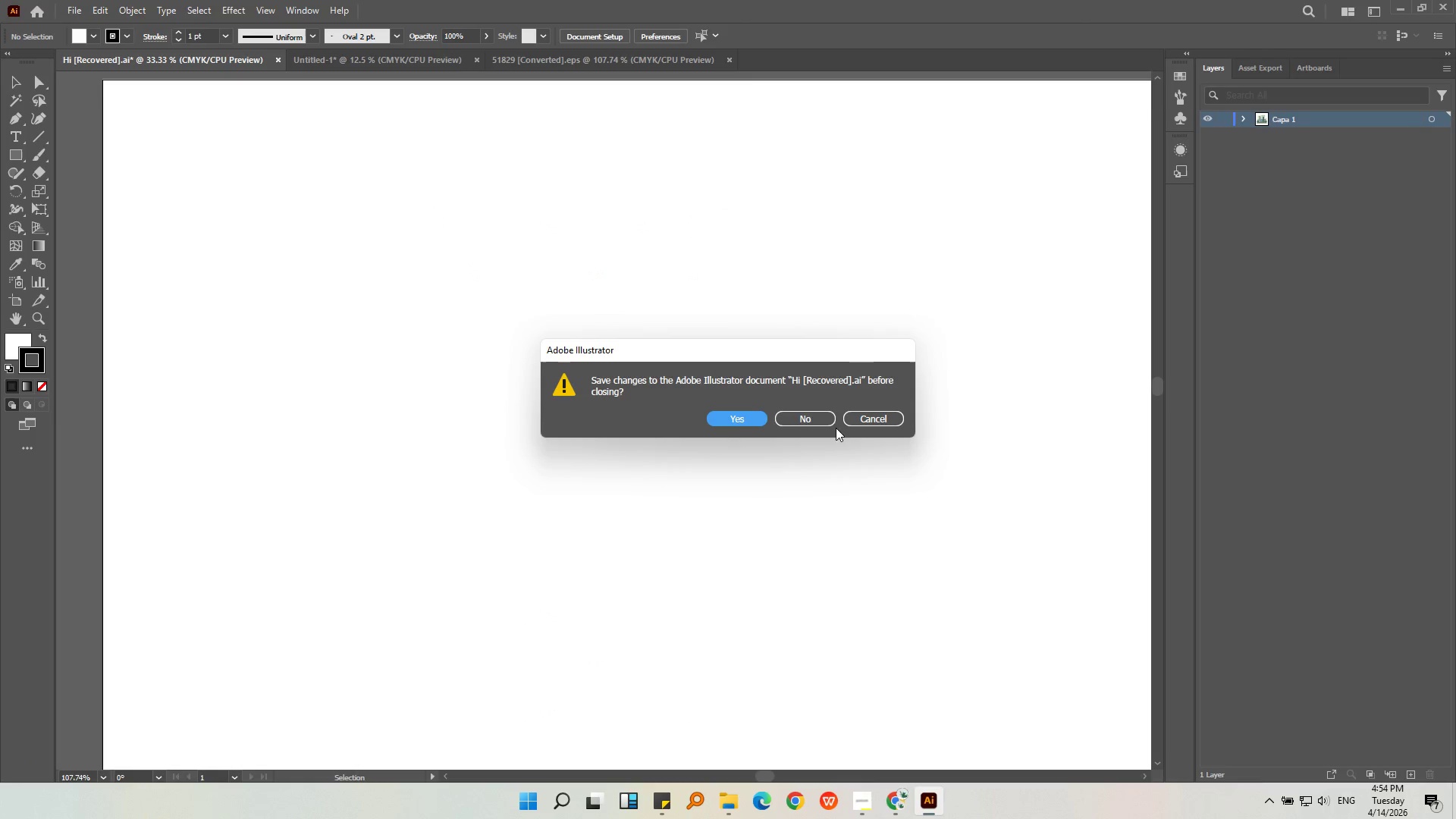 
double_click([818, 421])
 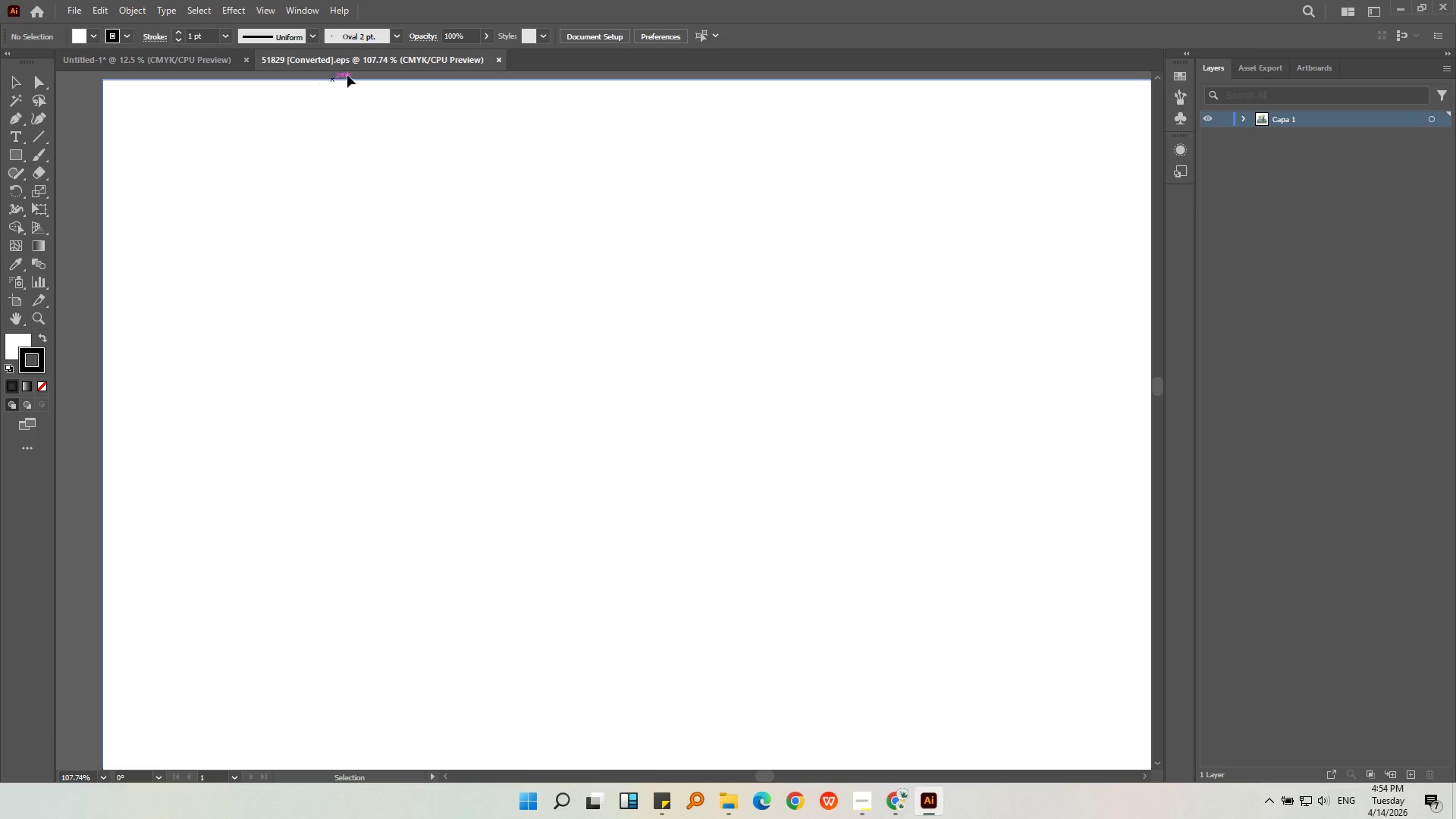 
left_click([350, 66])
 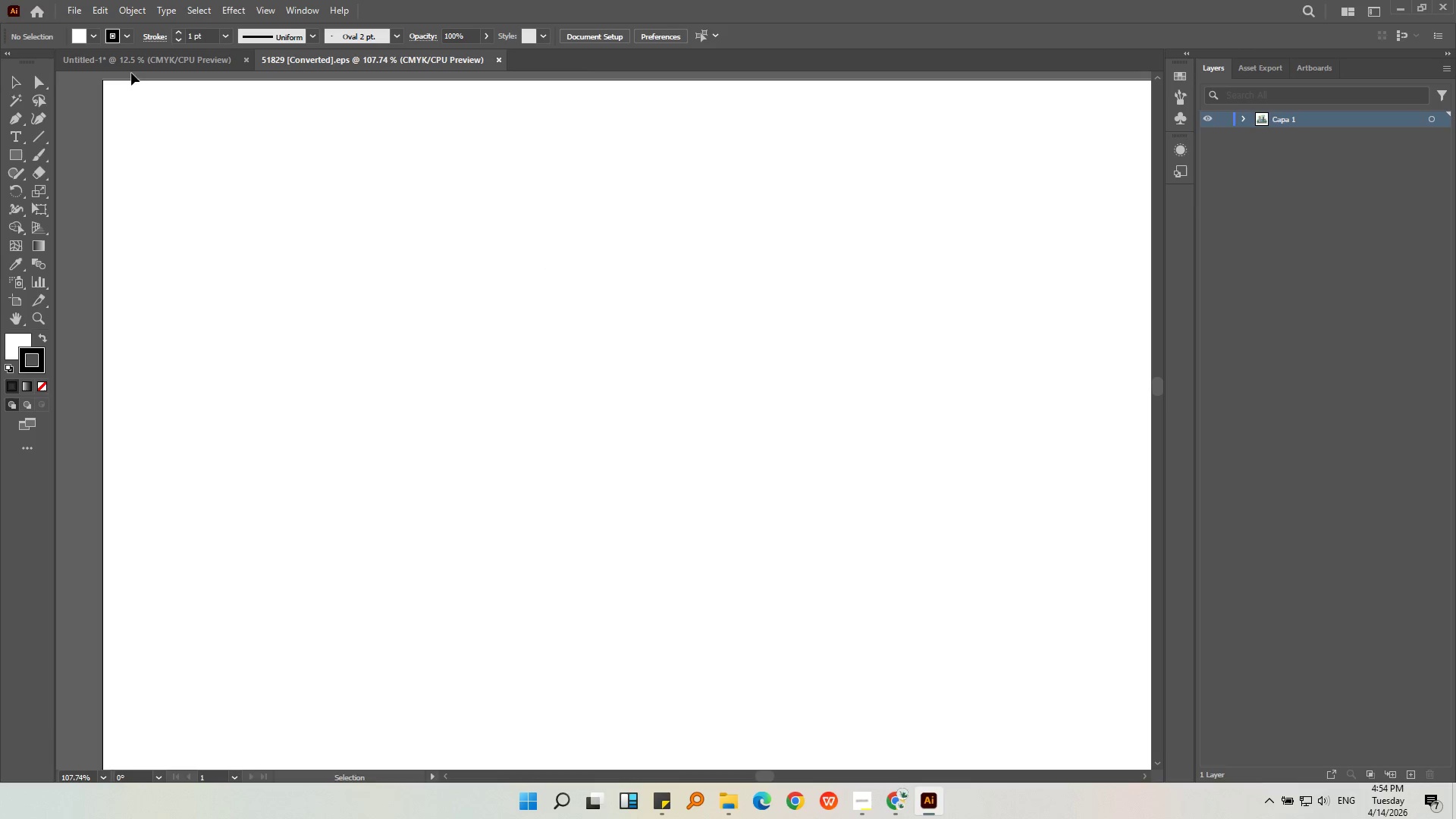 
left_click([134, 64])
 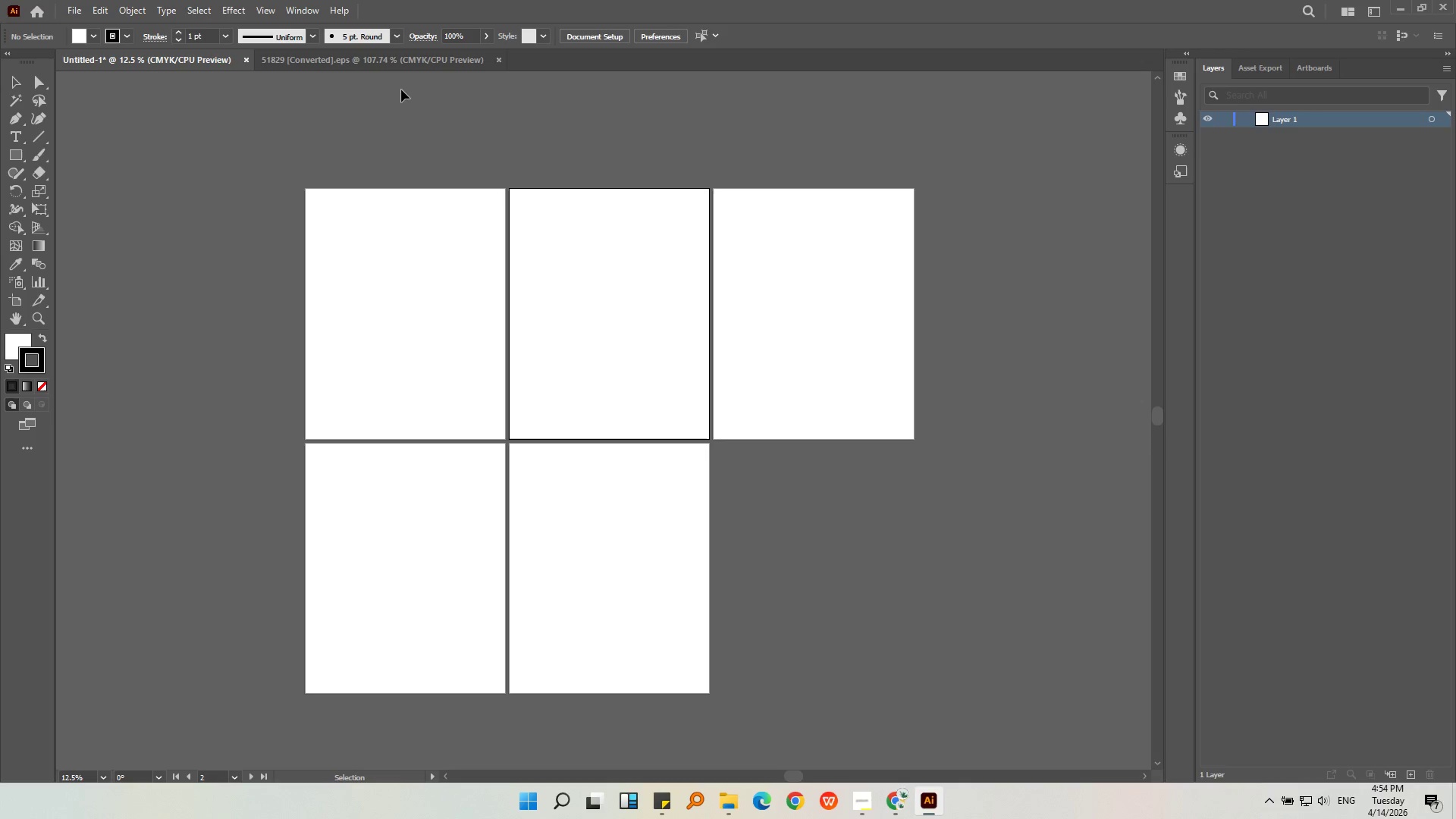 
left_click([393, 66])
 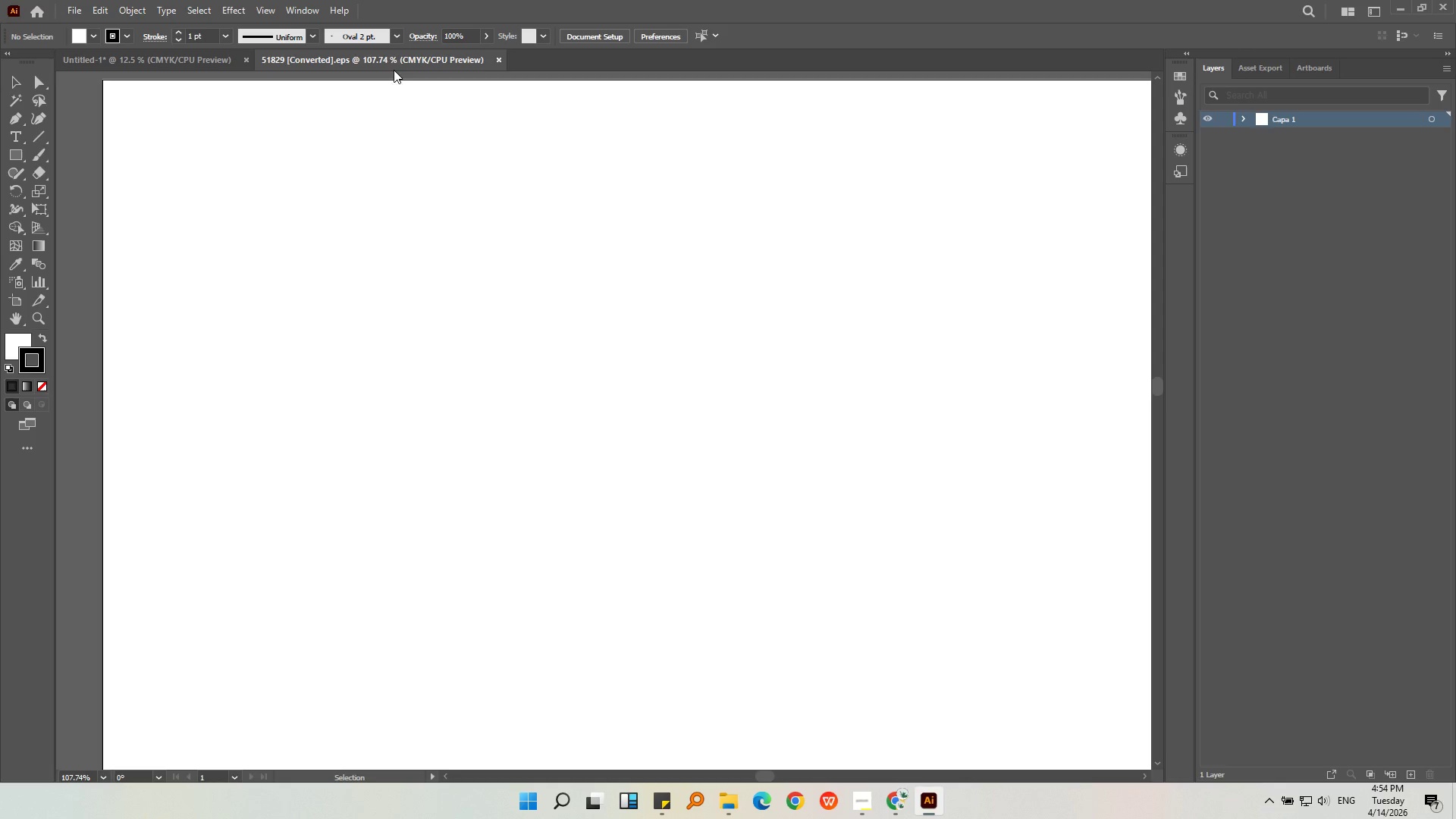 
hold_key(key=AltLeft, duration=0.34)
 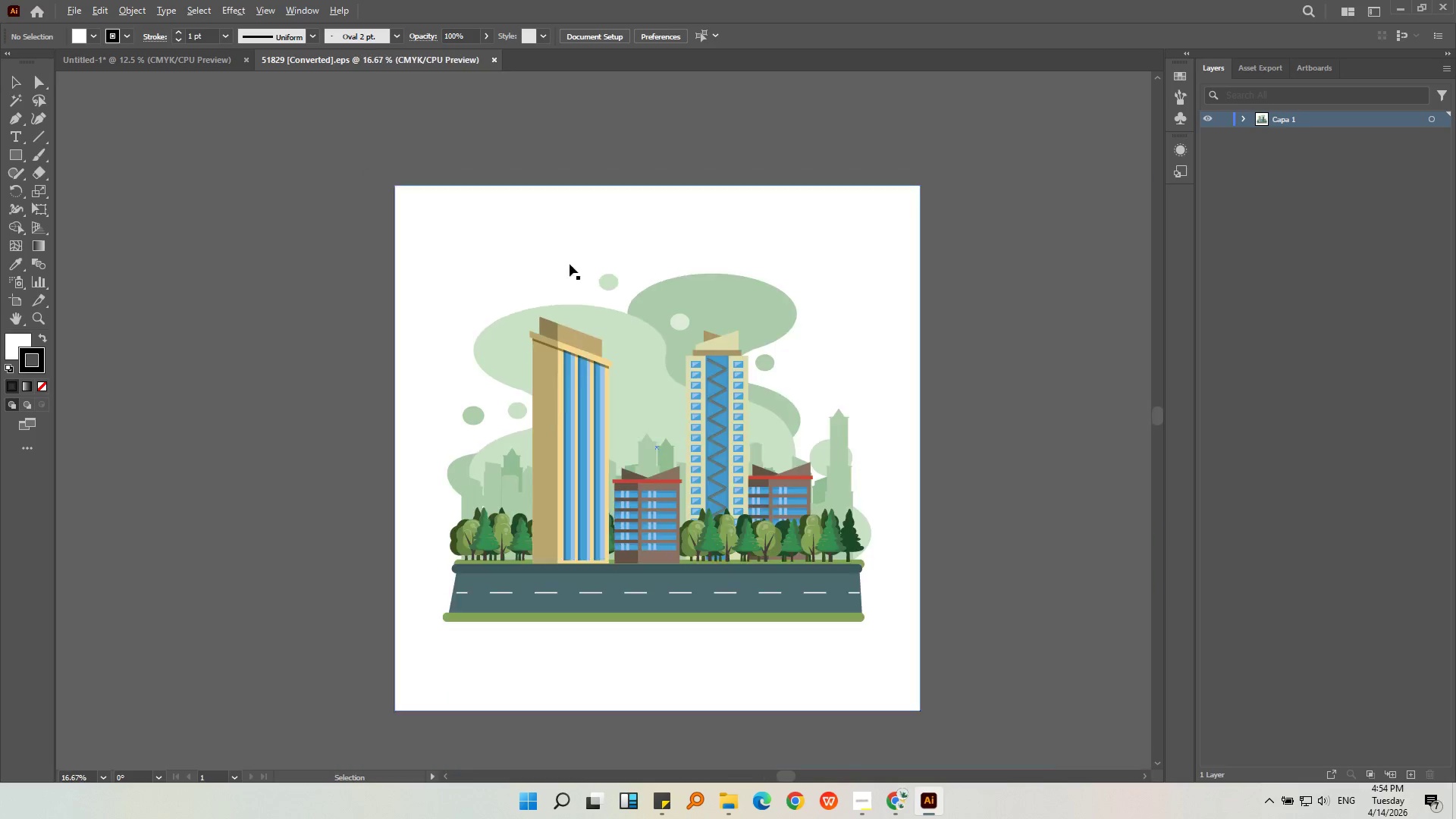 
hold_key(key=AltLeft, duration=0.38)
 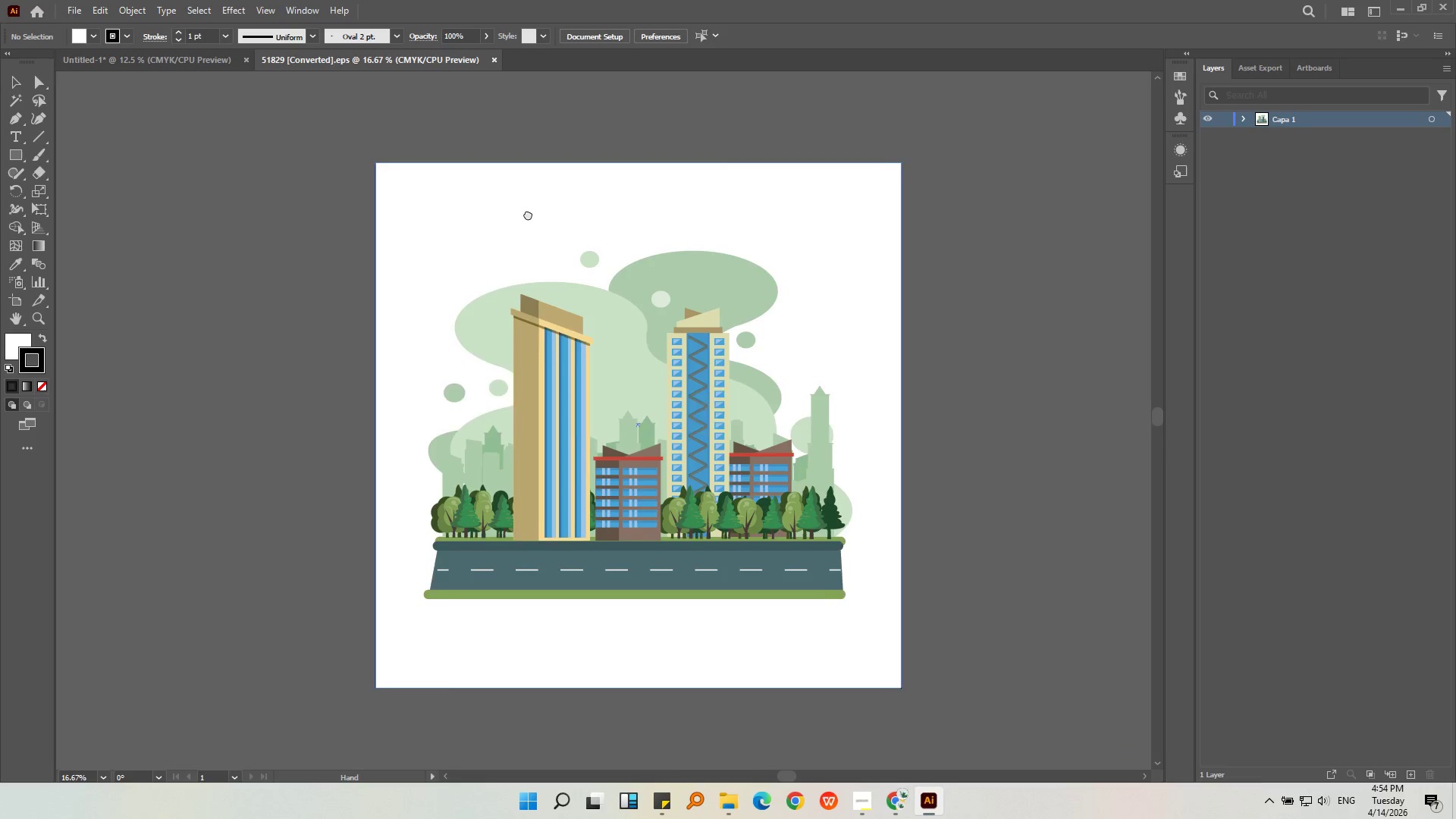 
scroll: coordinate [448, 206], scroll_direction: down, amount: 6.0
 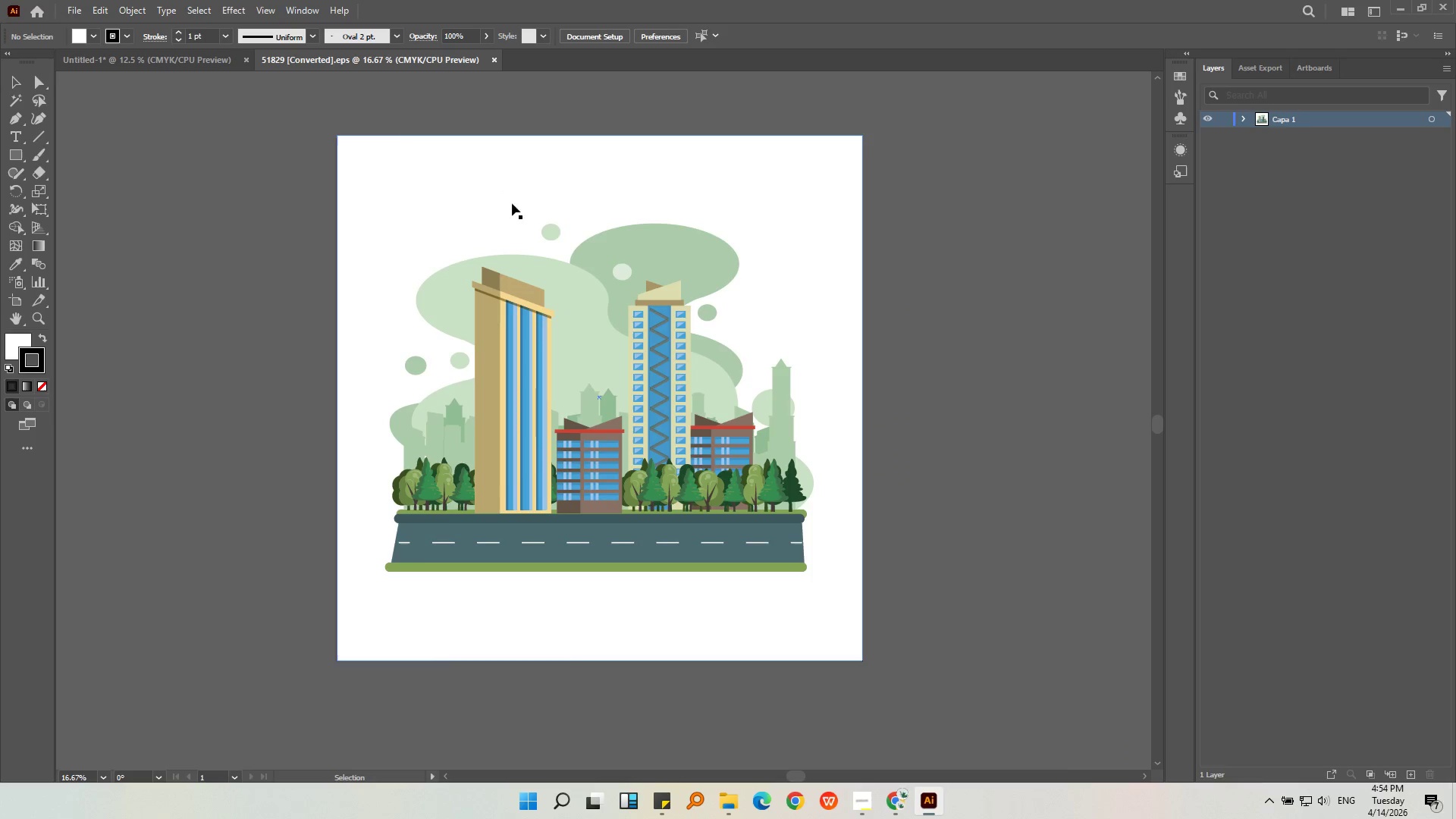 
key(Alt+AltLeft)
 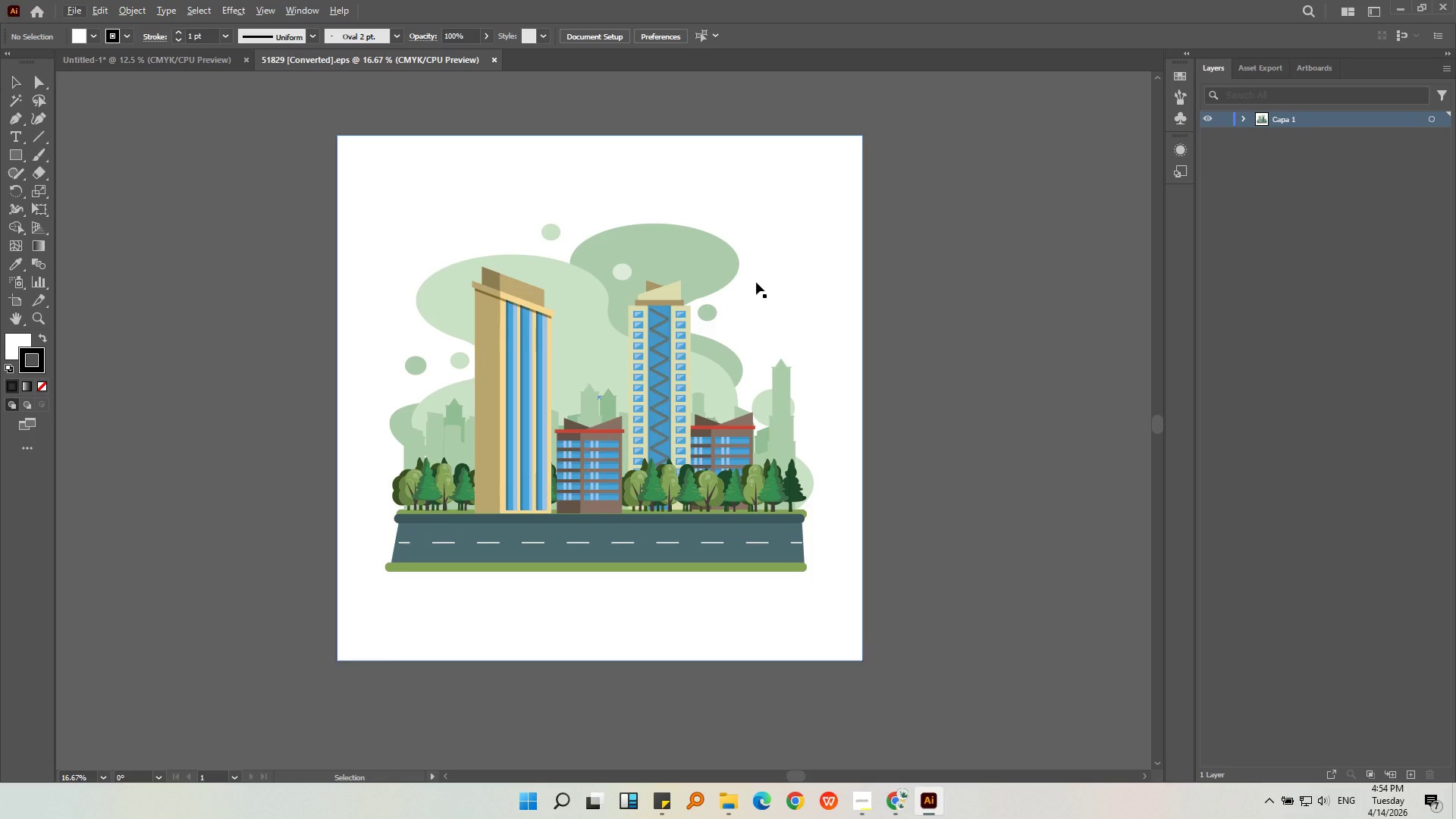 
left_click([623, 259])
 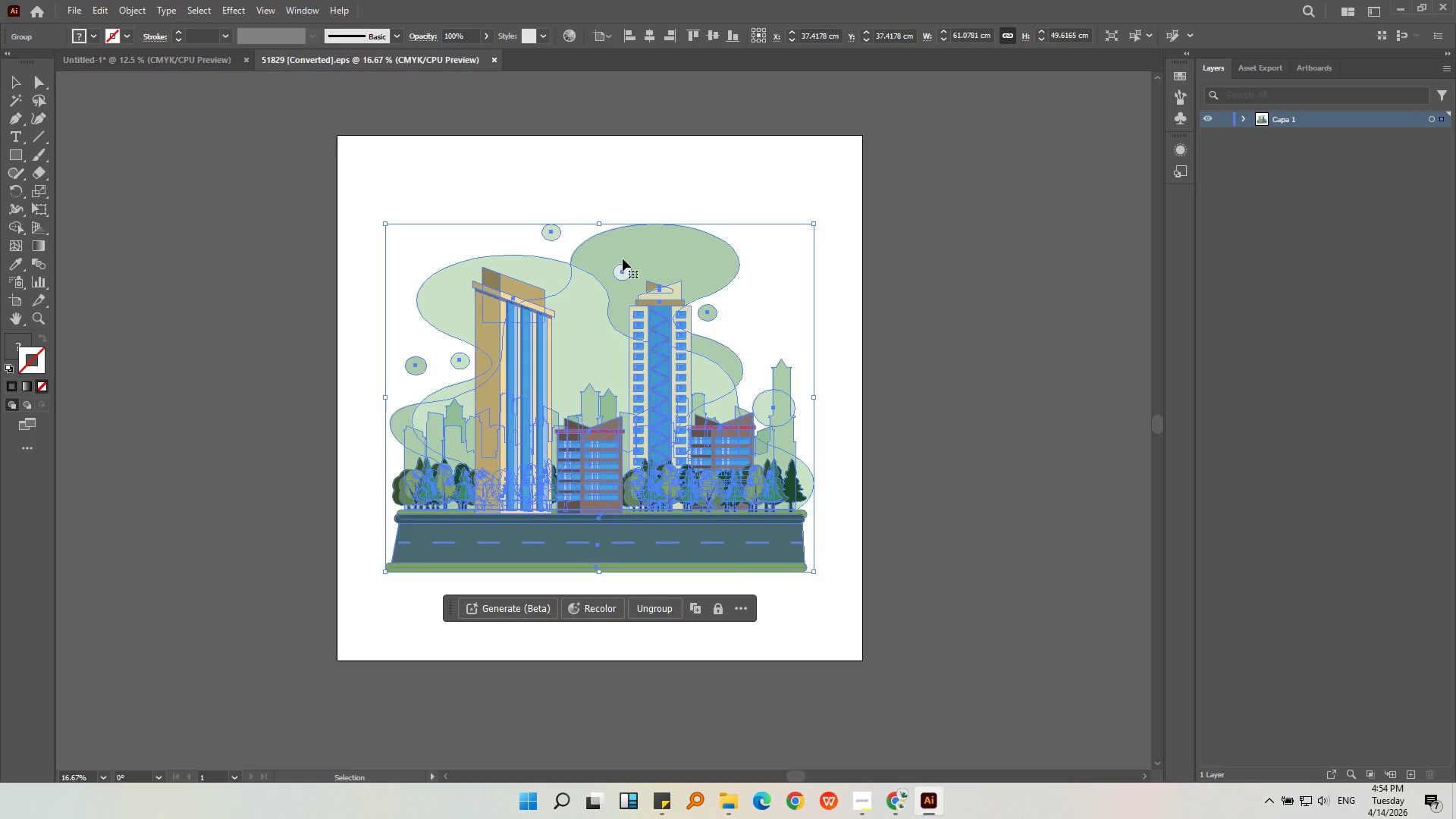 
key(Control+Shift+G)
 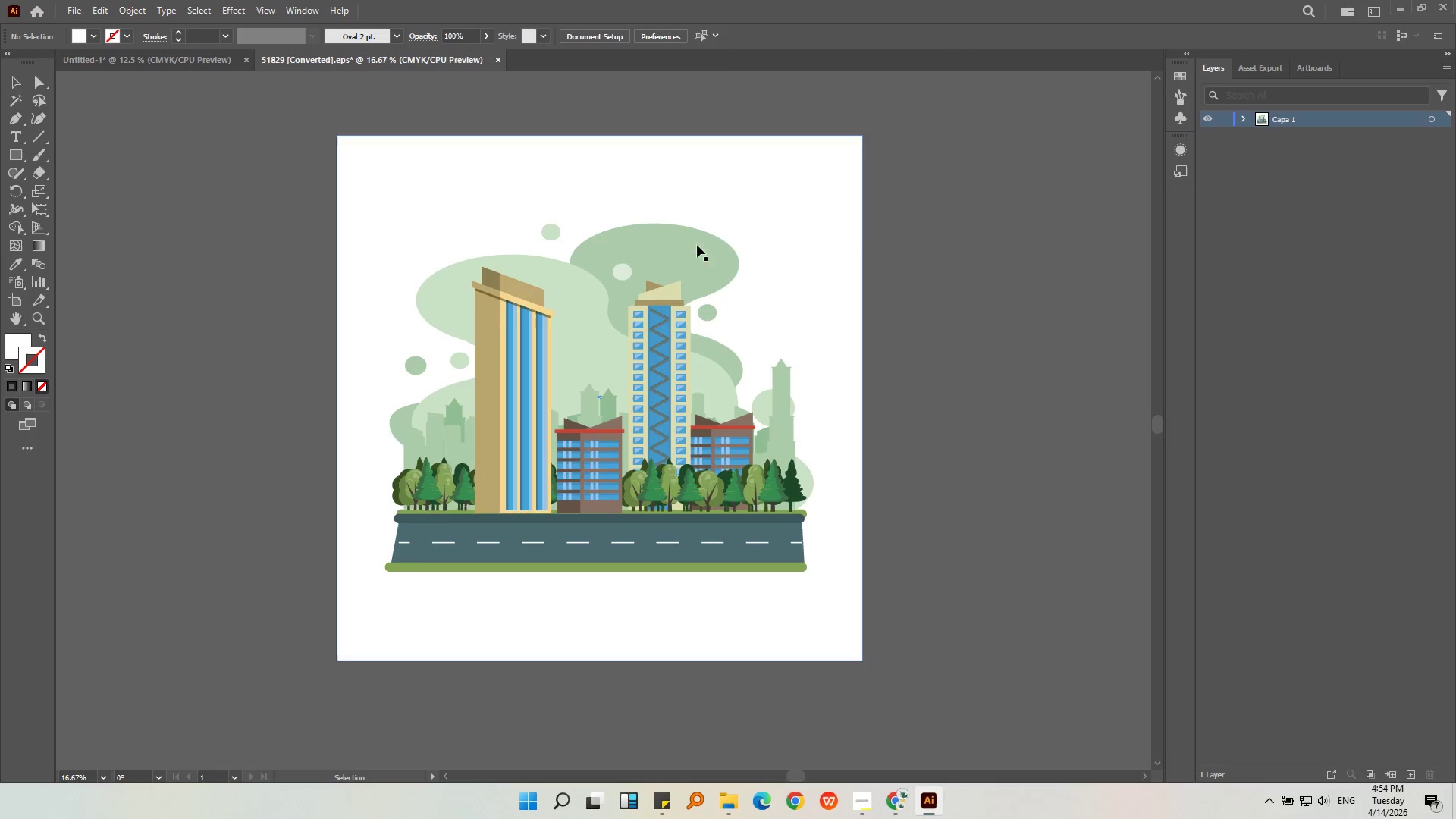 
double_click([681, 246])
 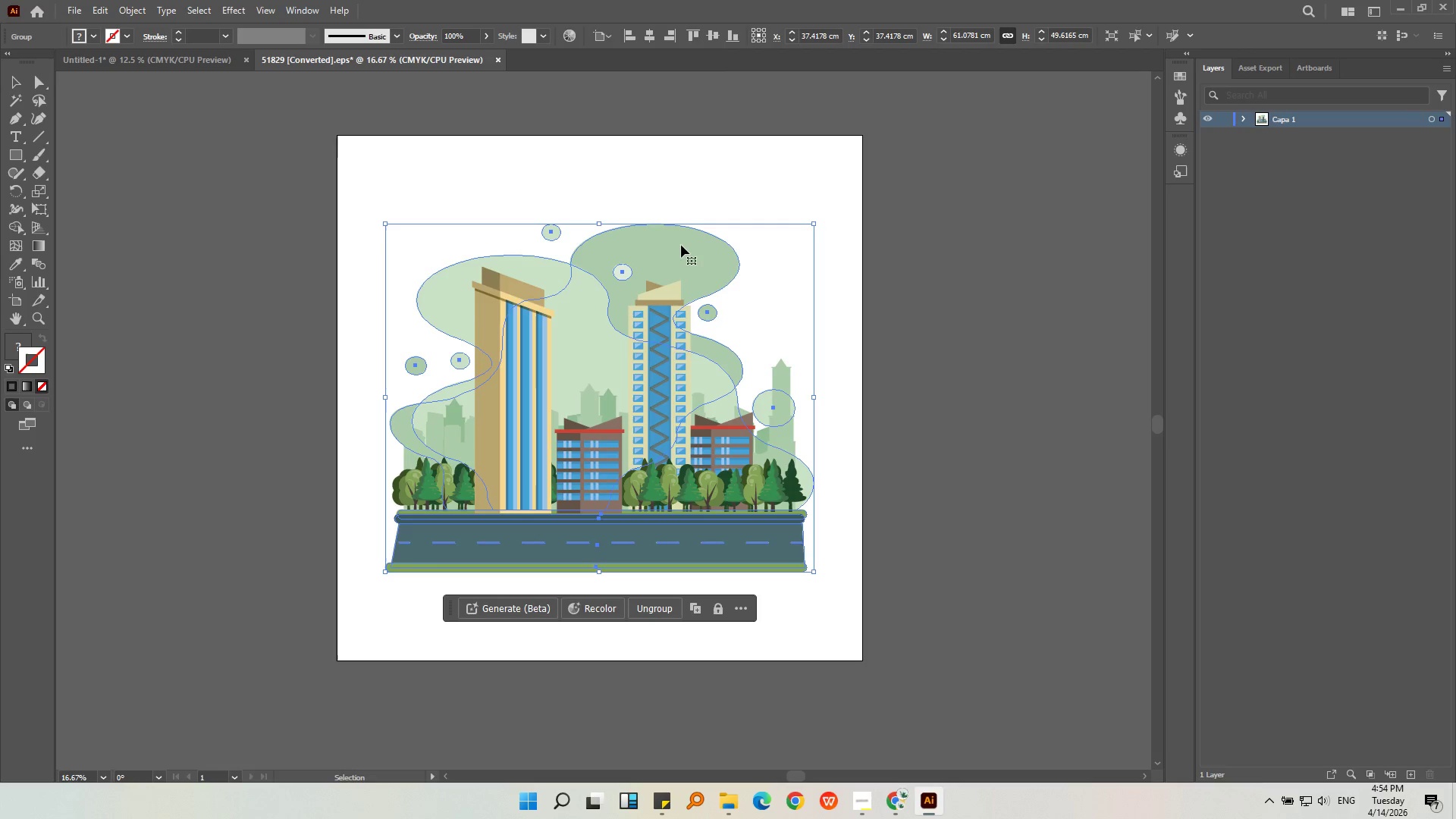 
key(Delete)
 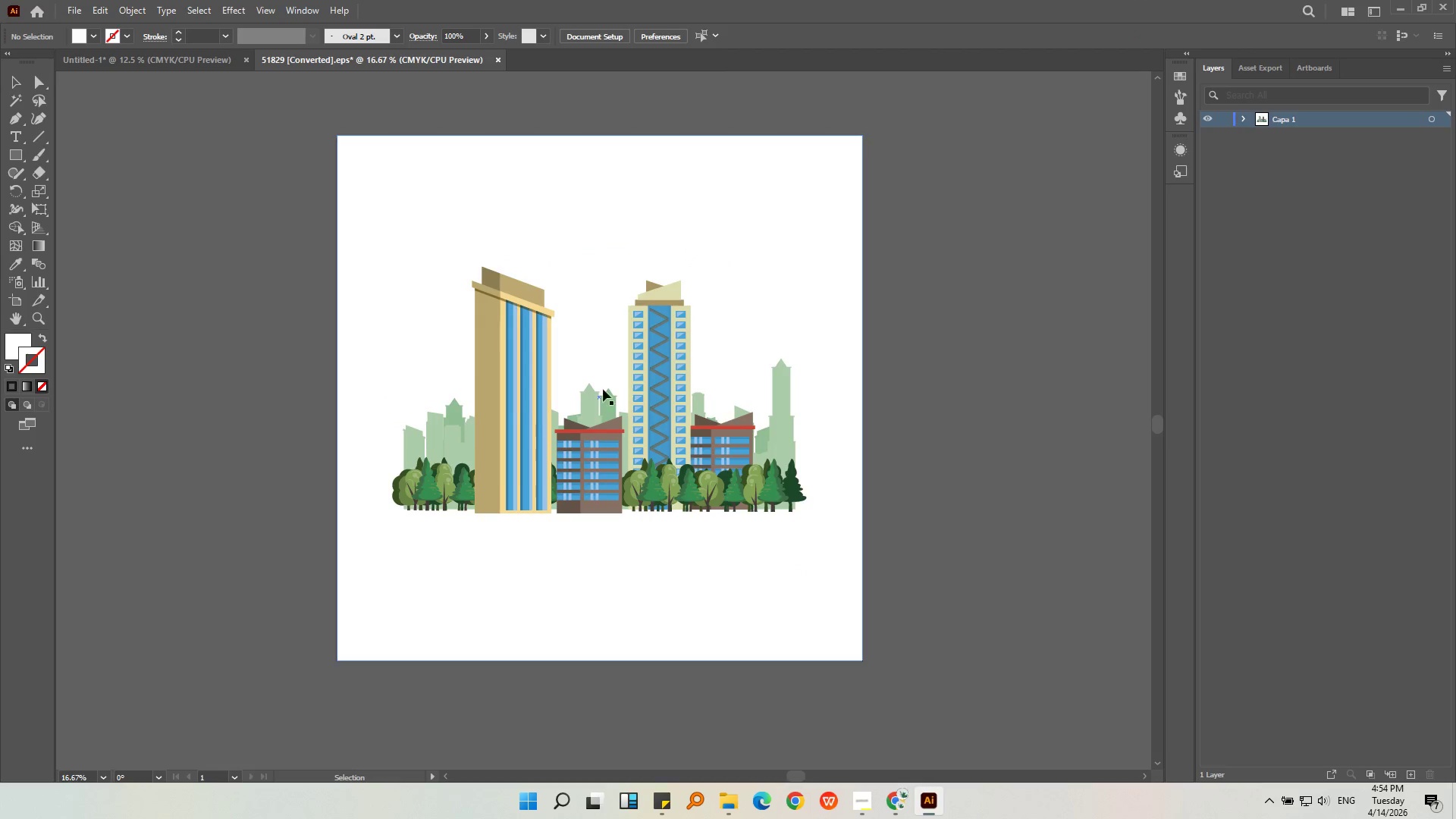 
left_click([604, 399])
 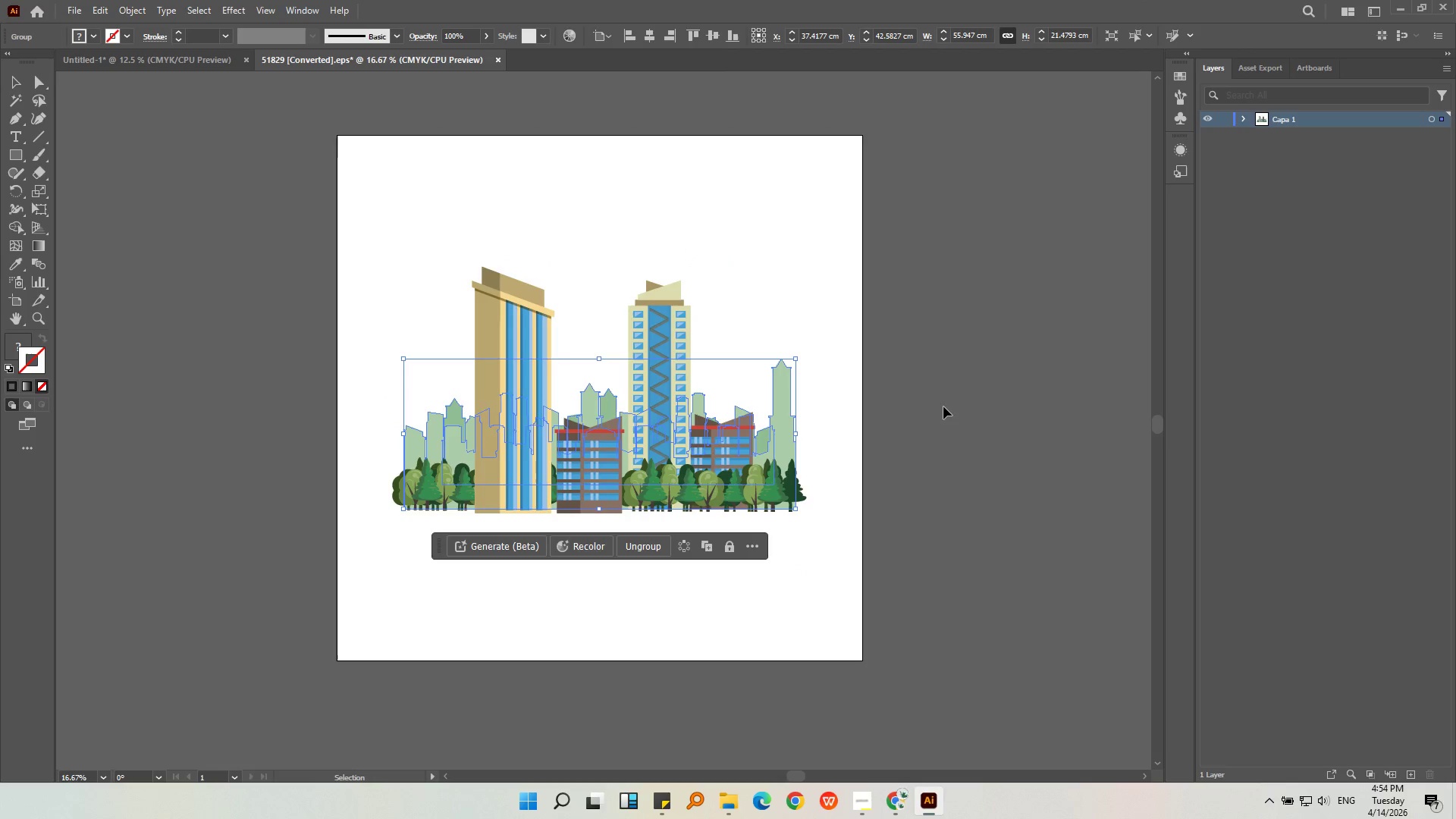 
double_click([723, 499])
 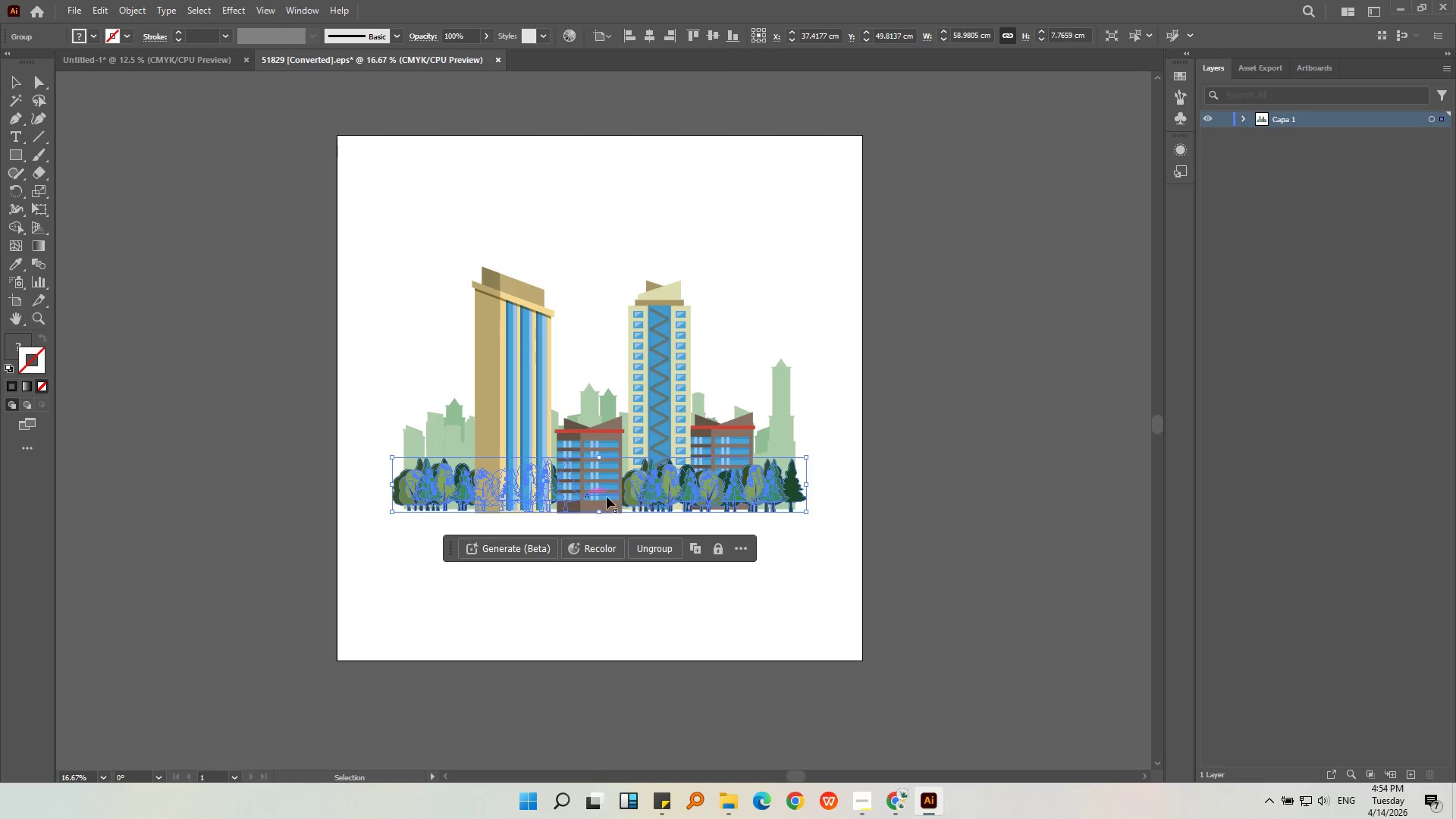 
left_click_drag(start_coordinate=[669, 490], to_coordinate=[654, 720])
 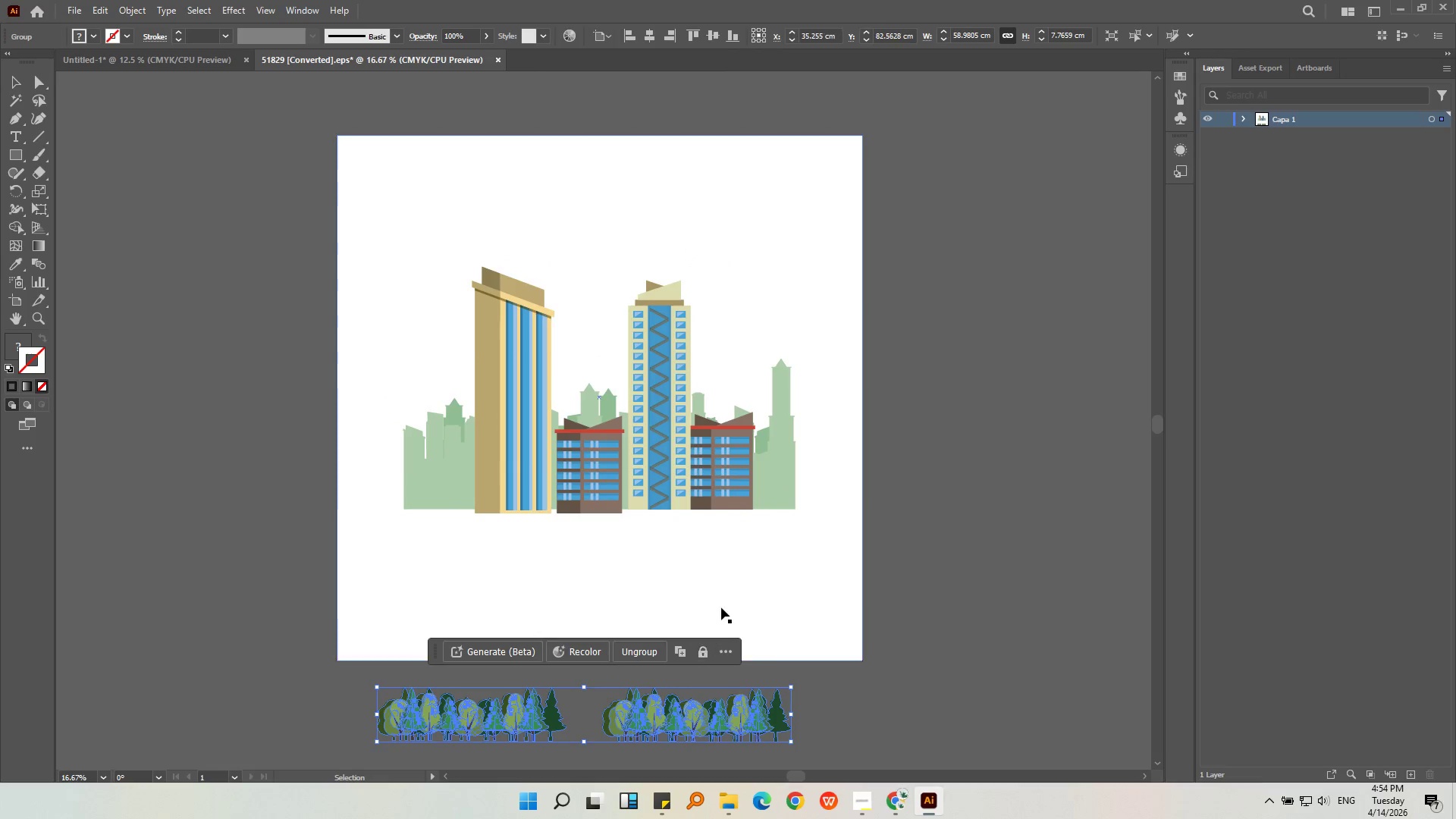 
left_click([721, 607])
 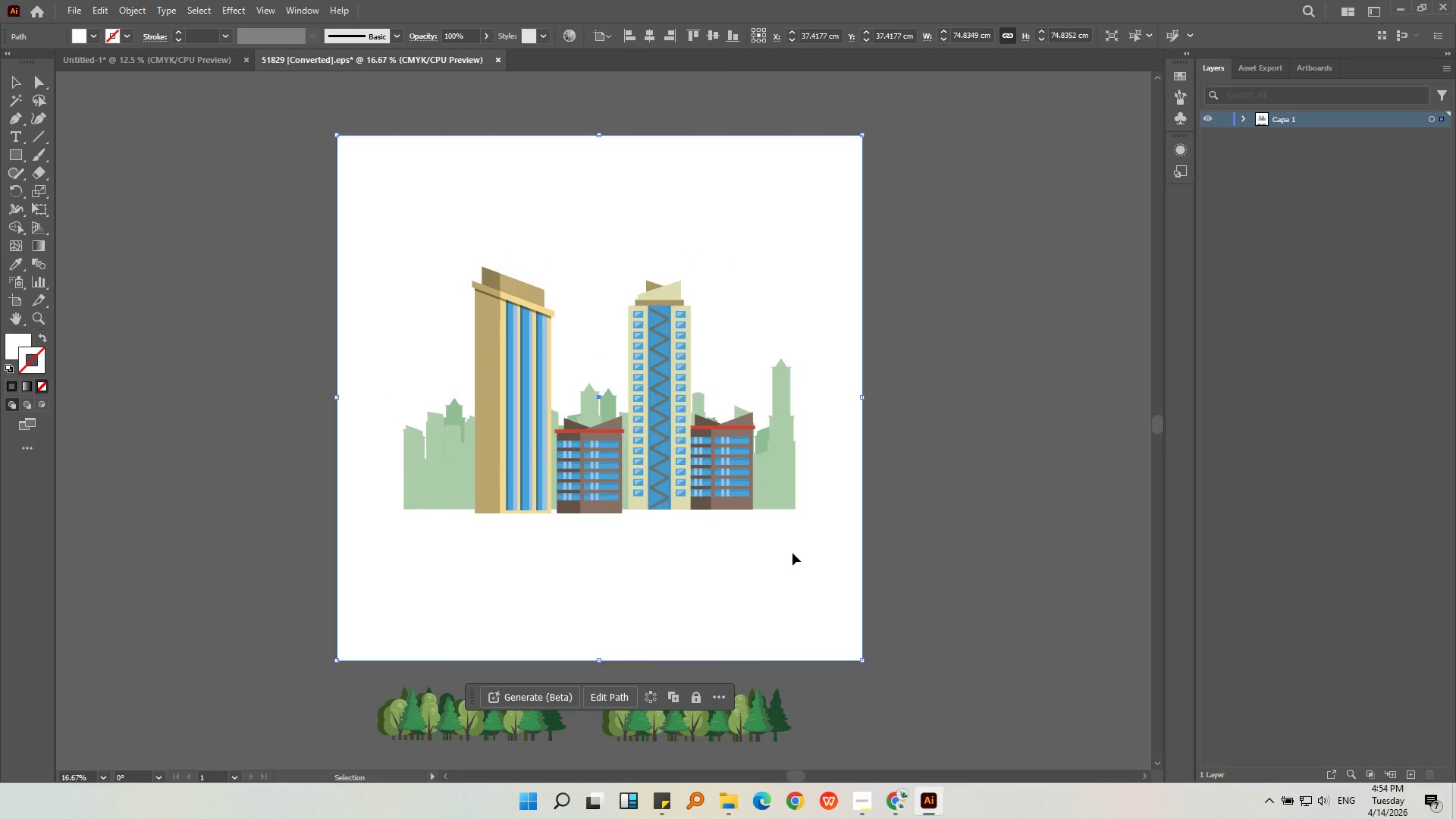 
key(Control+Z)
 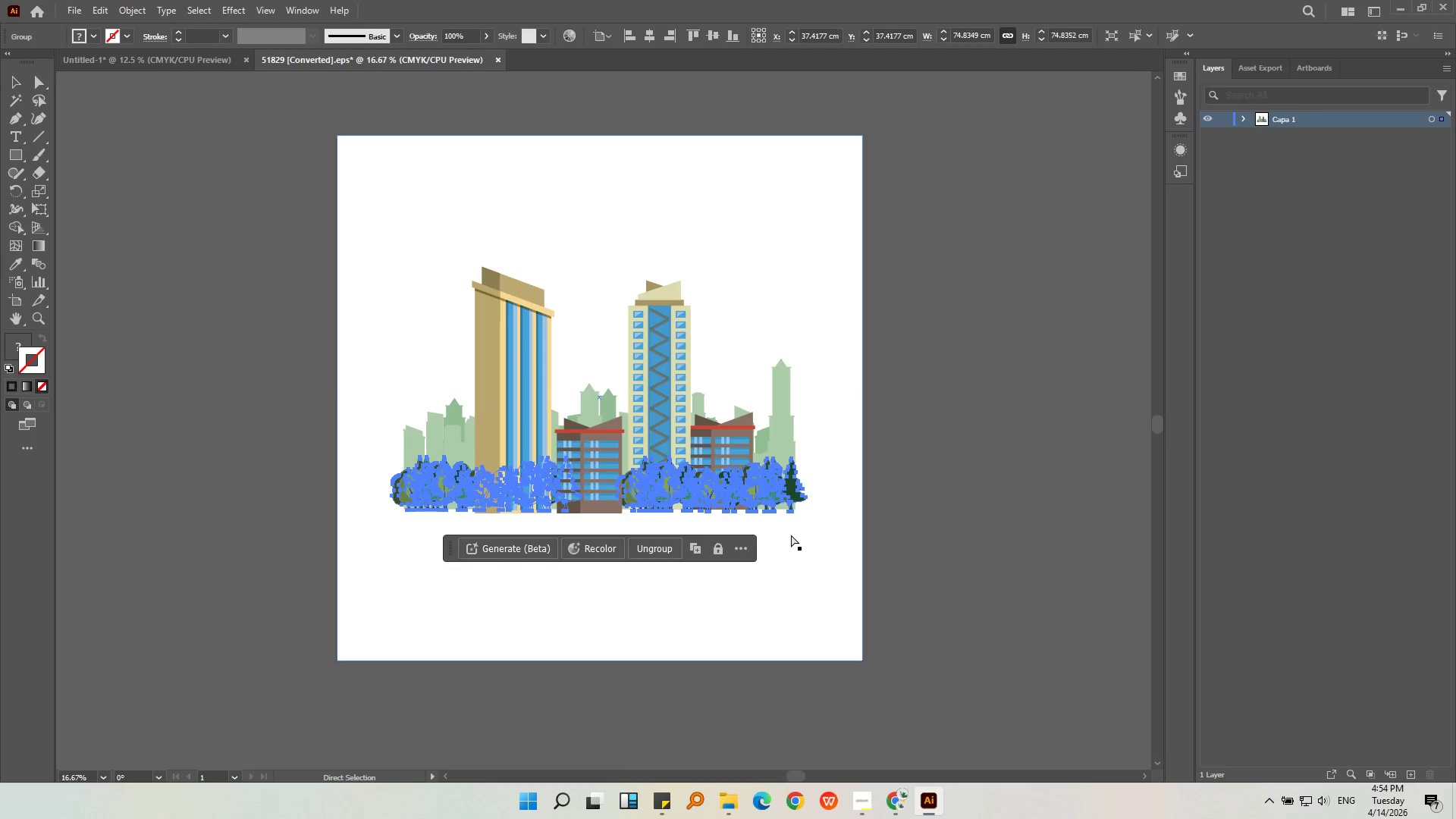 
key(Control+Z)
 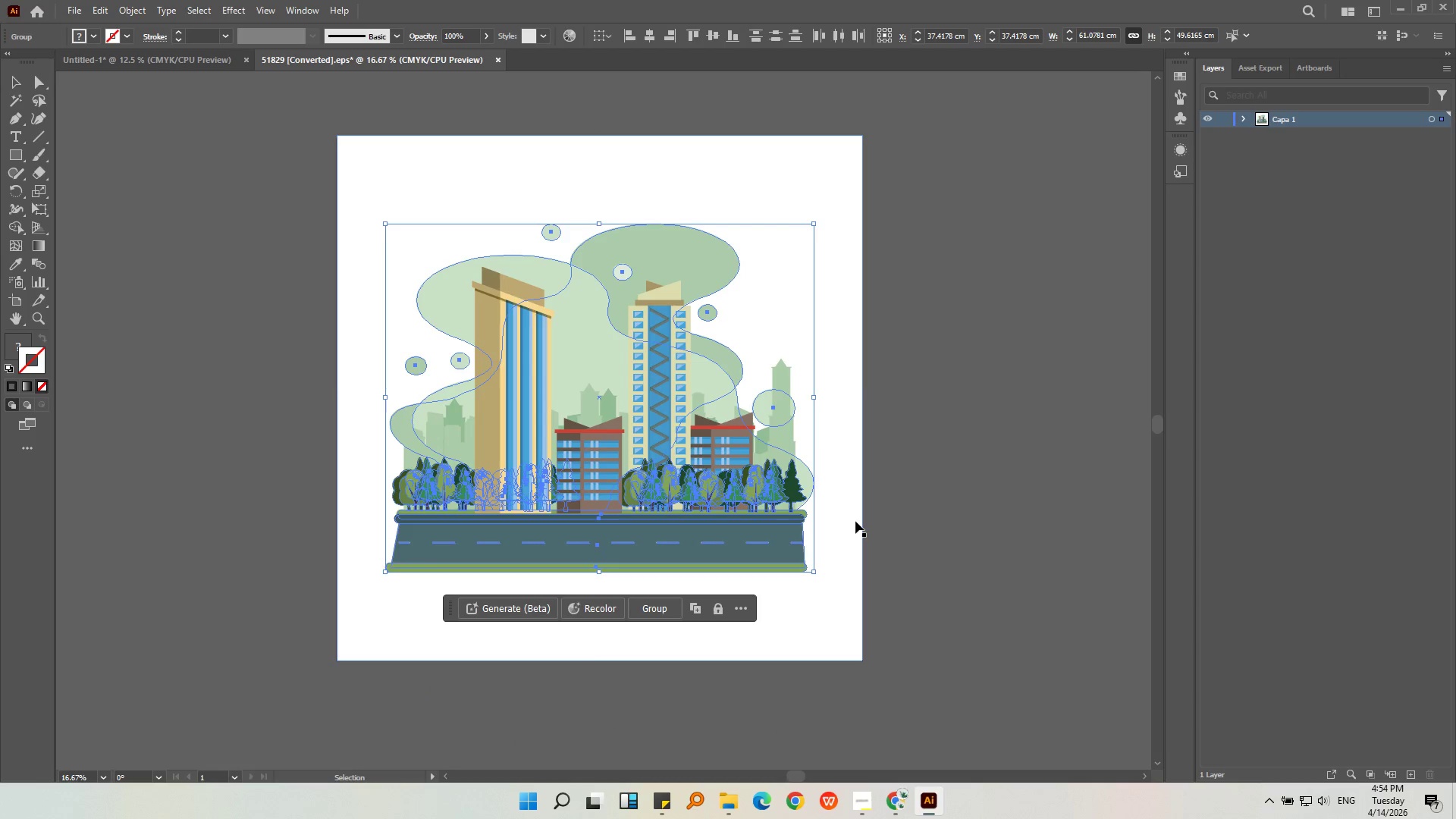 
key(Control+Shift+G)
 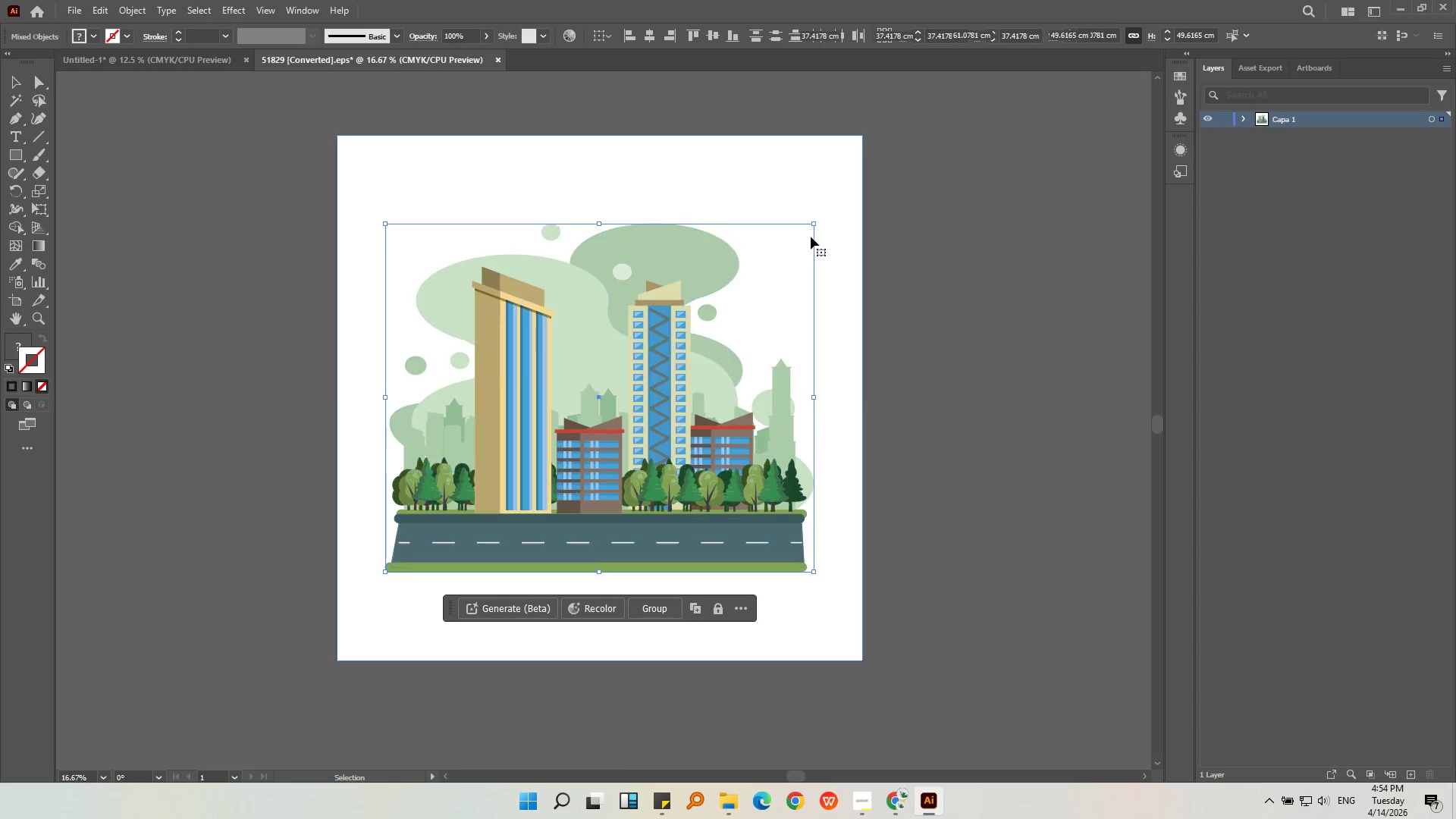 
double_click([688, 246])
 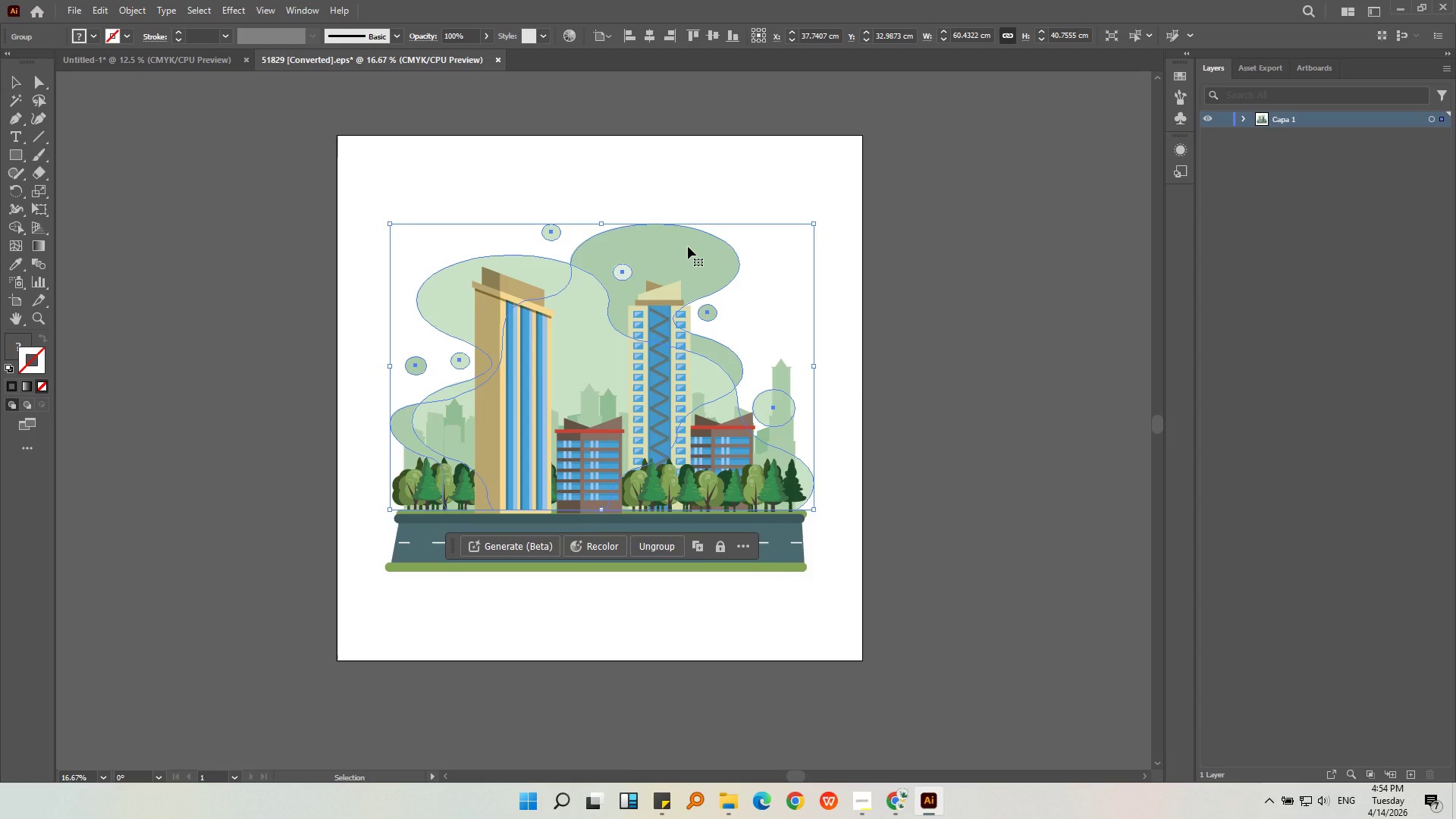 
key(Delete)
 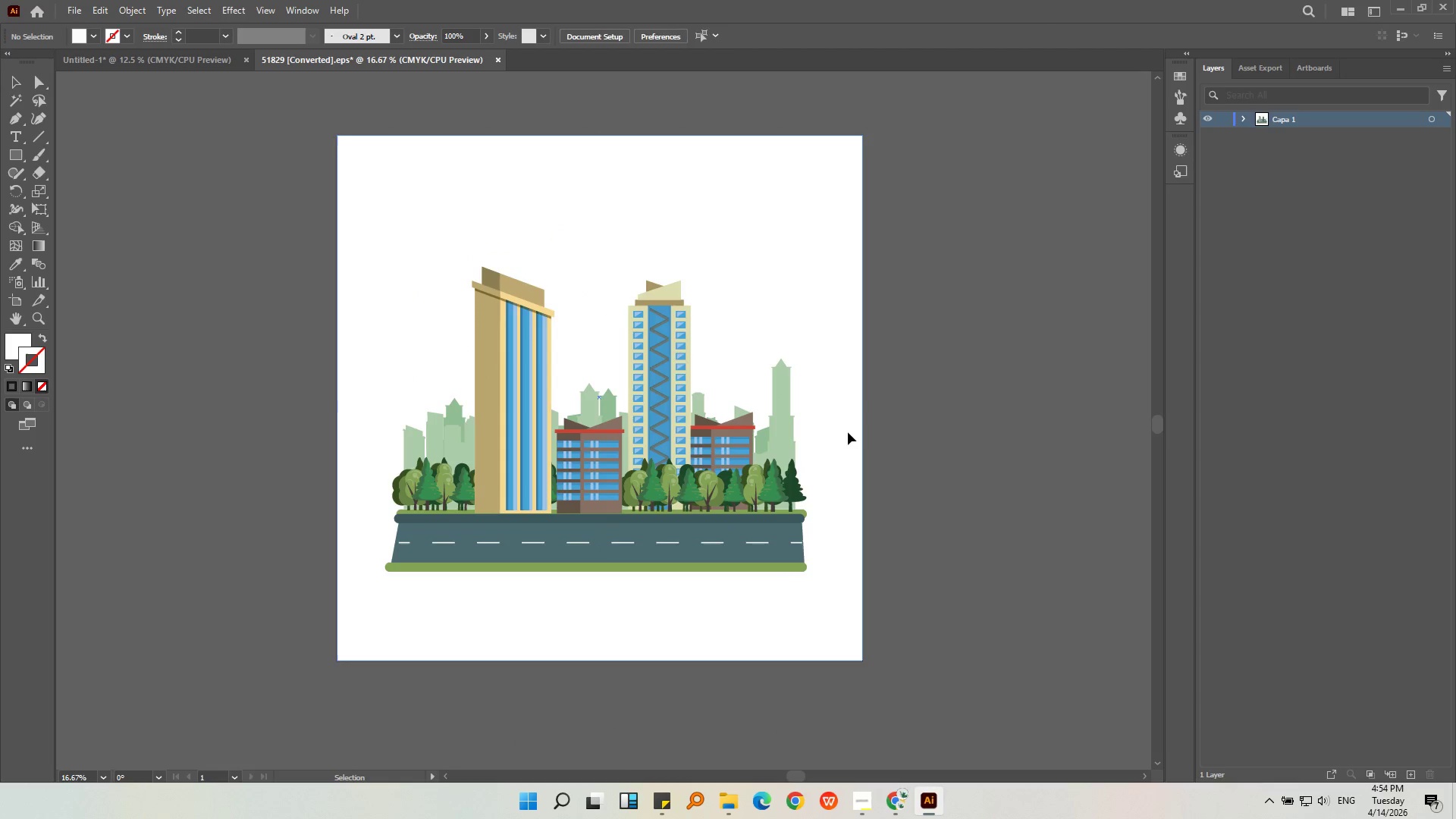 
double_click([723, 486])
 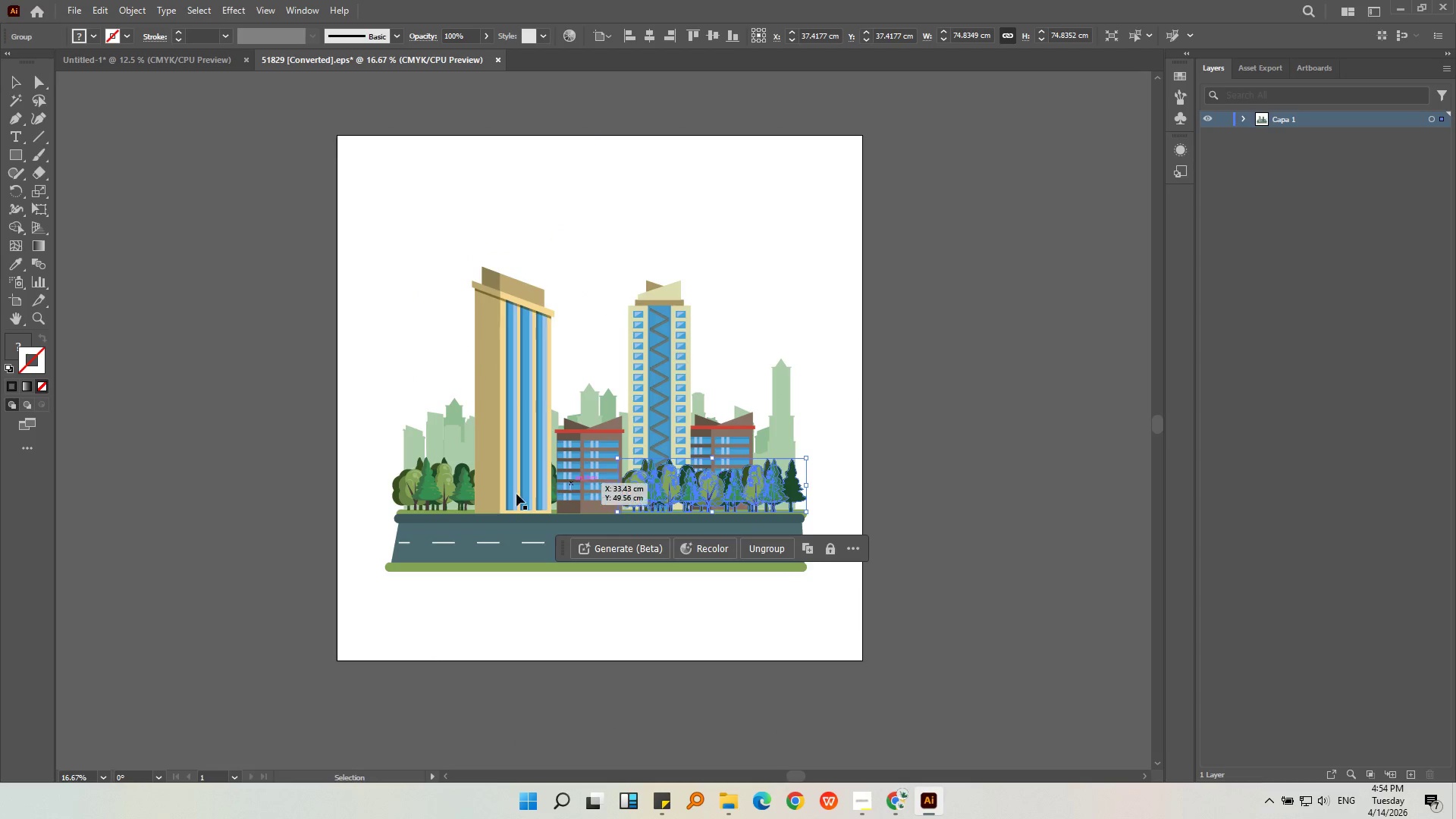 
hold_key(key=ShiftLeft, duration=0.69)
left_click([422, 494])
 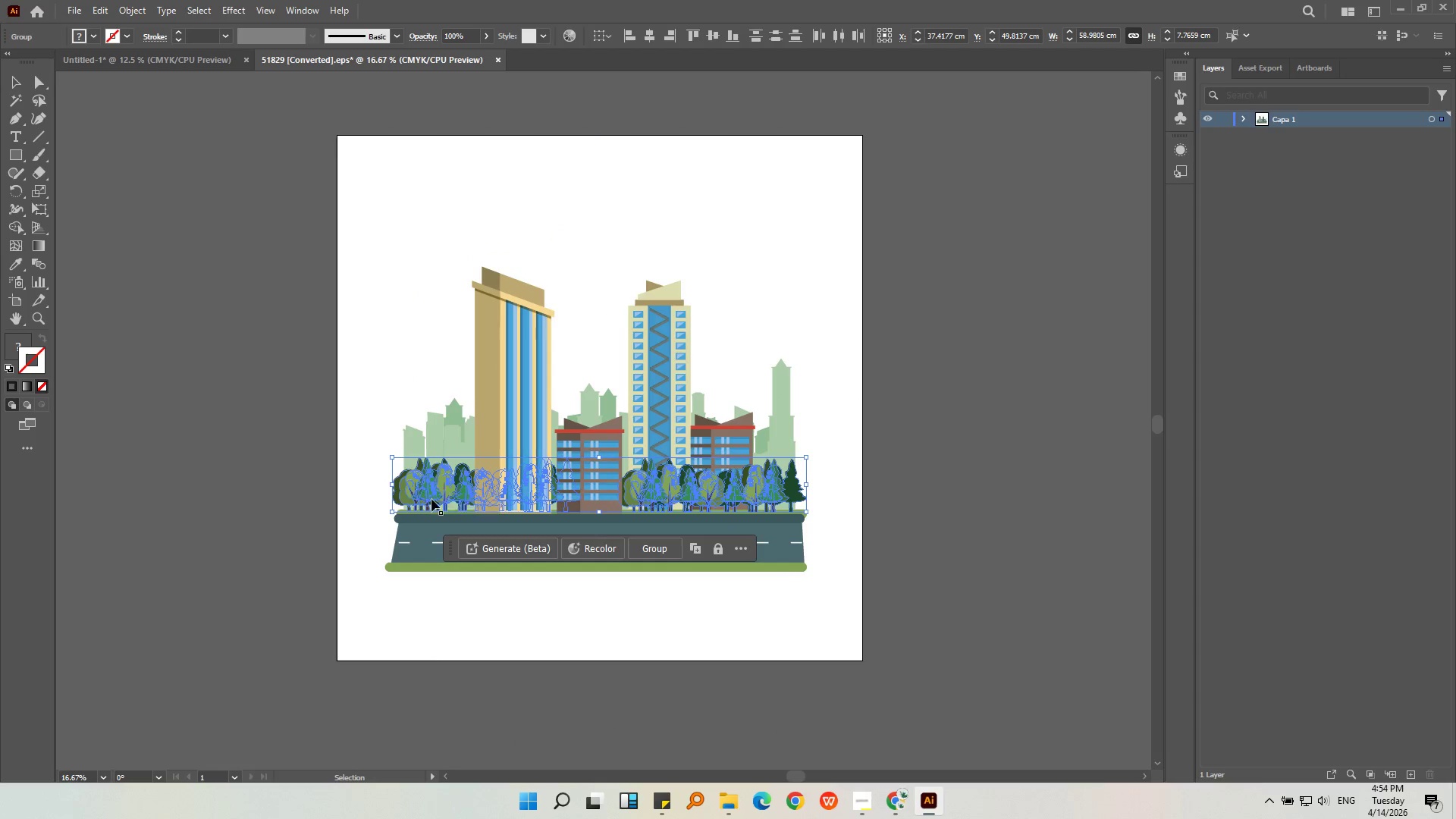 
left_click_drag(start_coordinate=[432, 499], to_coordinate=[457, 116])
 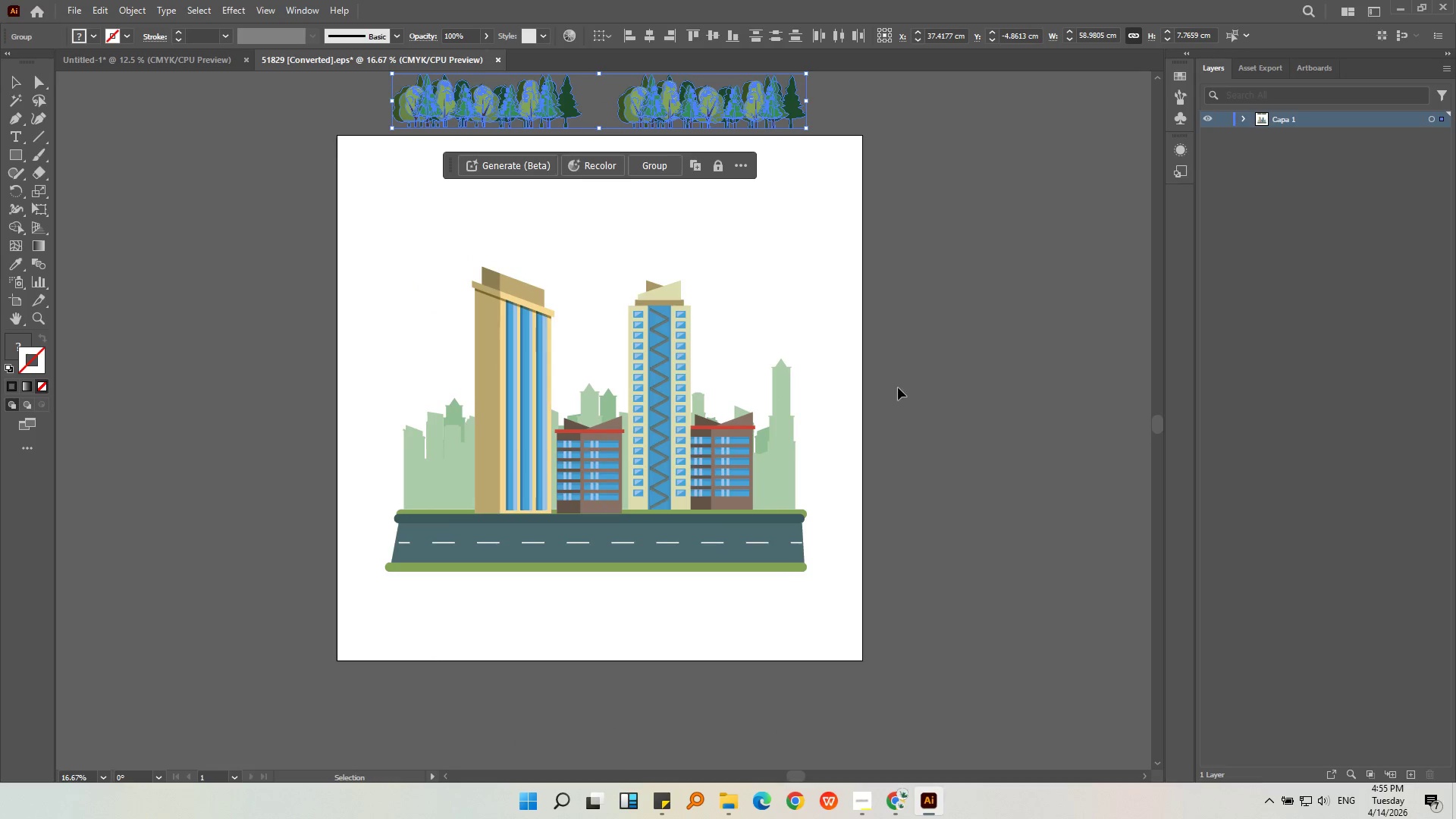 
hold_key(key=ShiftLeft, duration=0.97)
 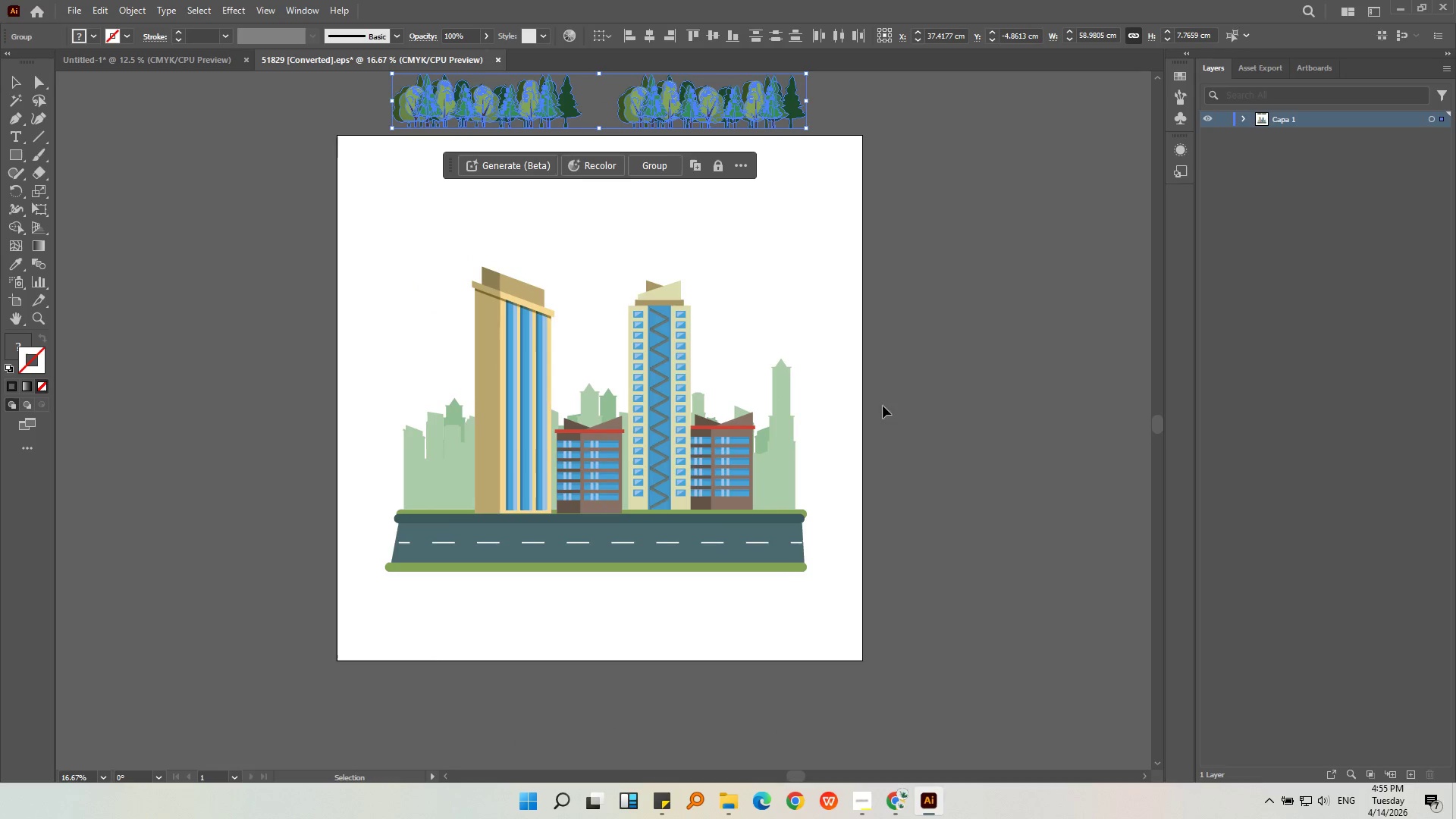 
left_click([898, 388])
 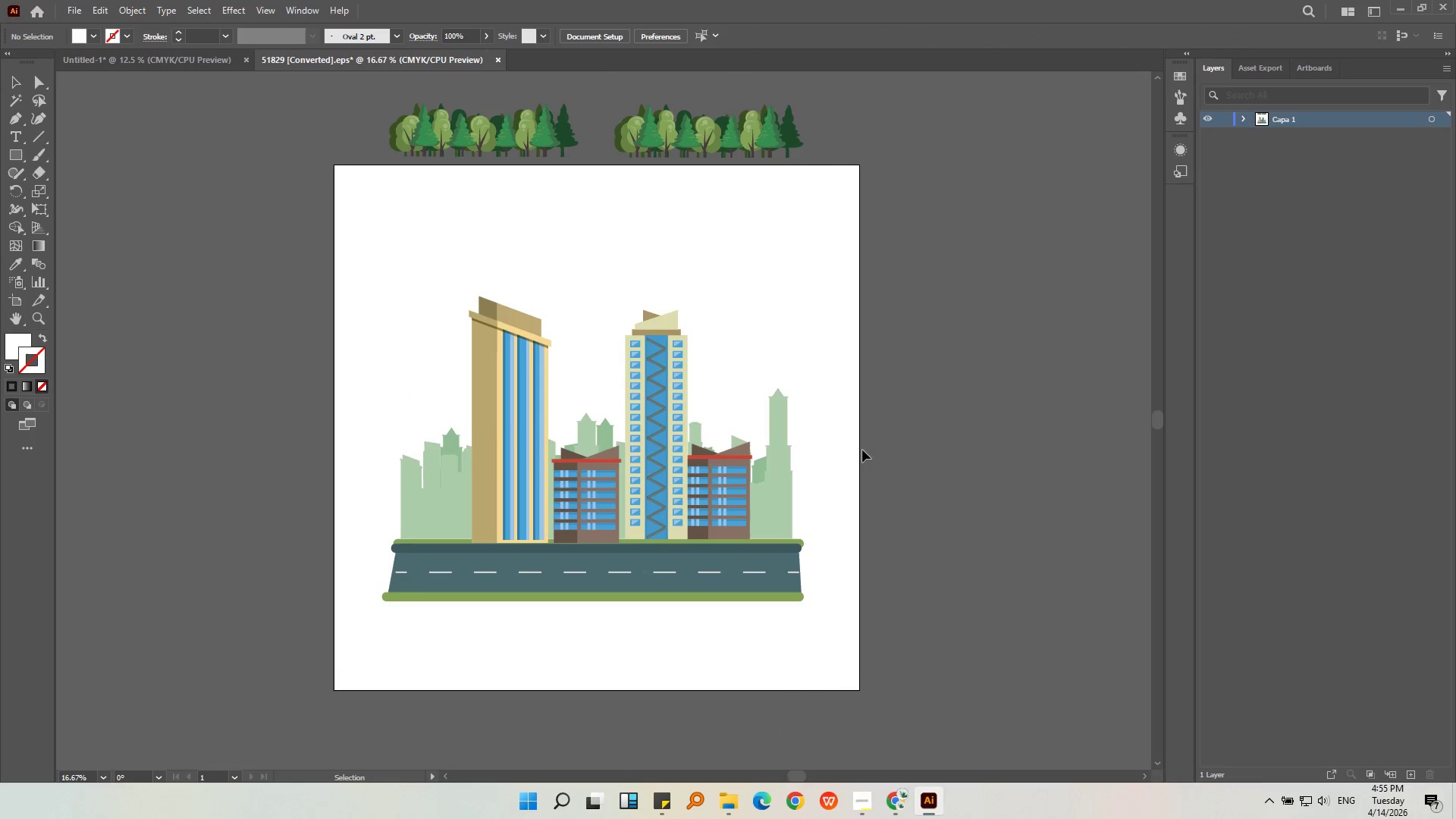 
left_click([787, 467])
 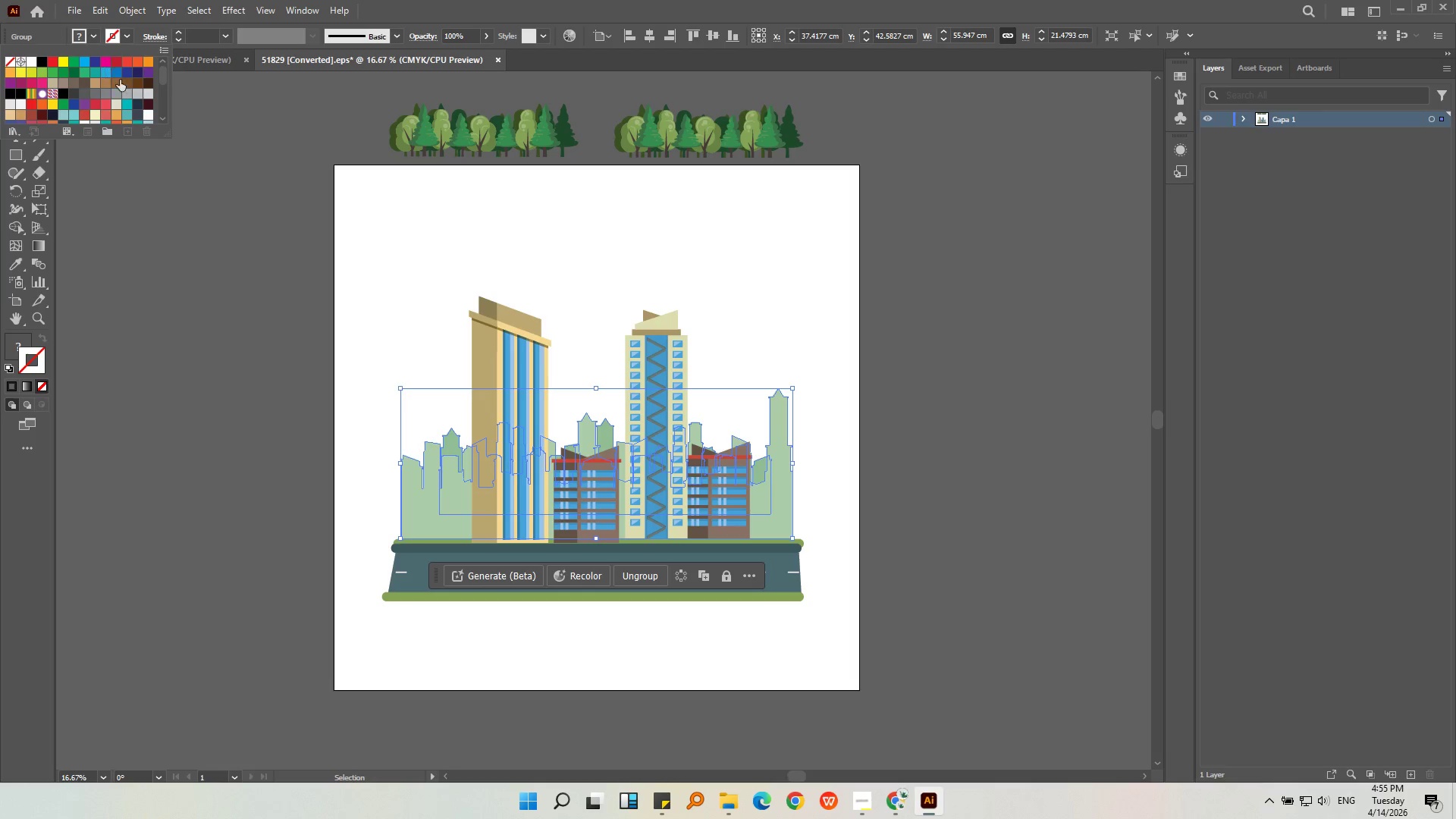 
left_click([115, 96])
 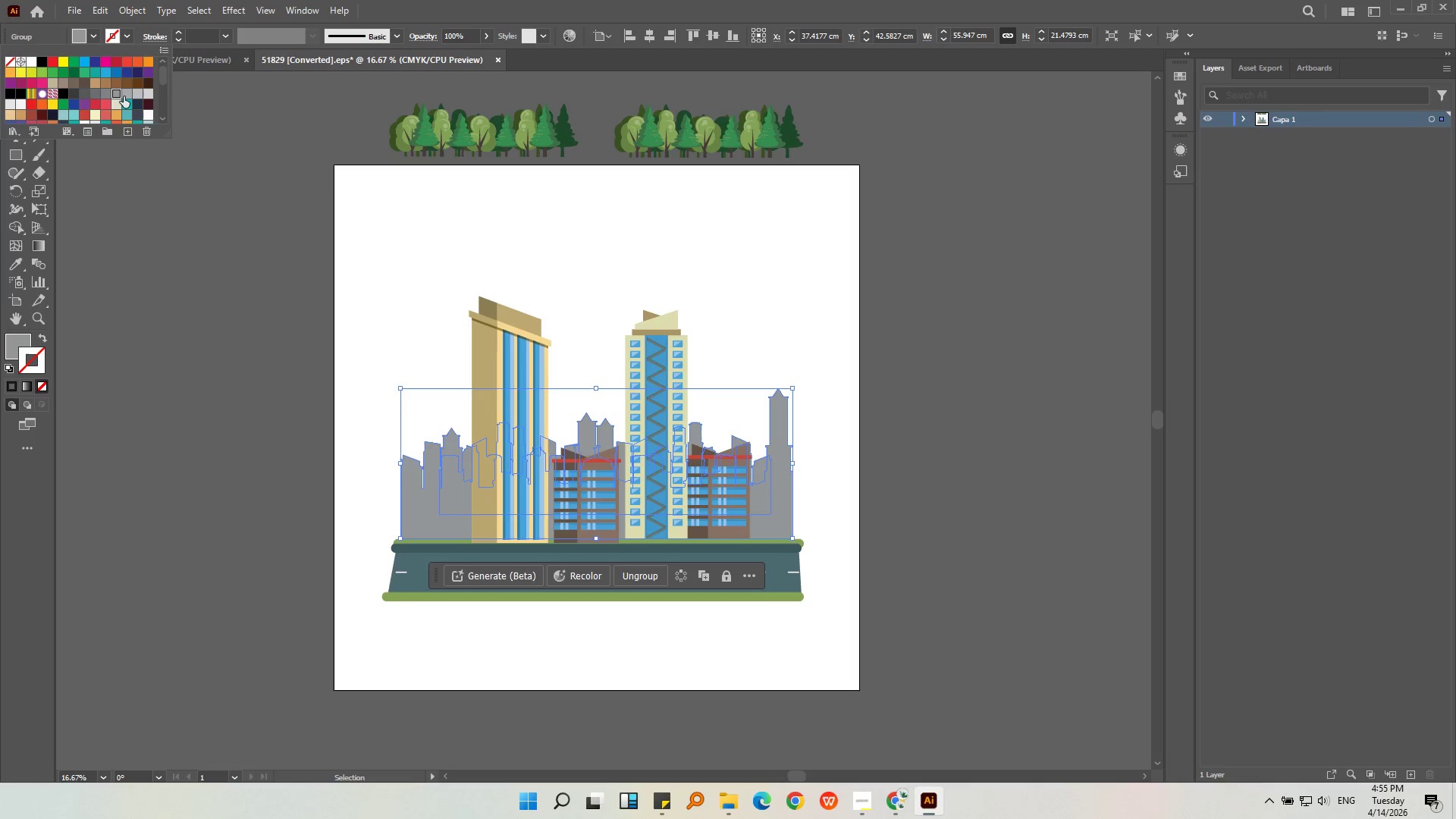 
left_click([128, 97])
 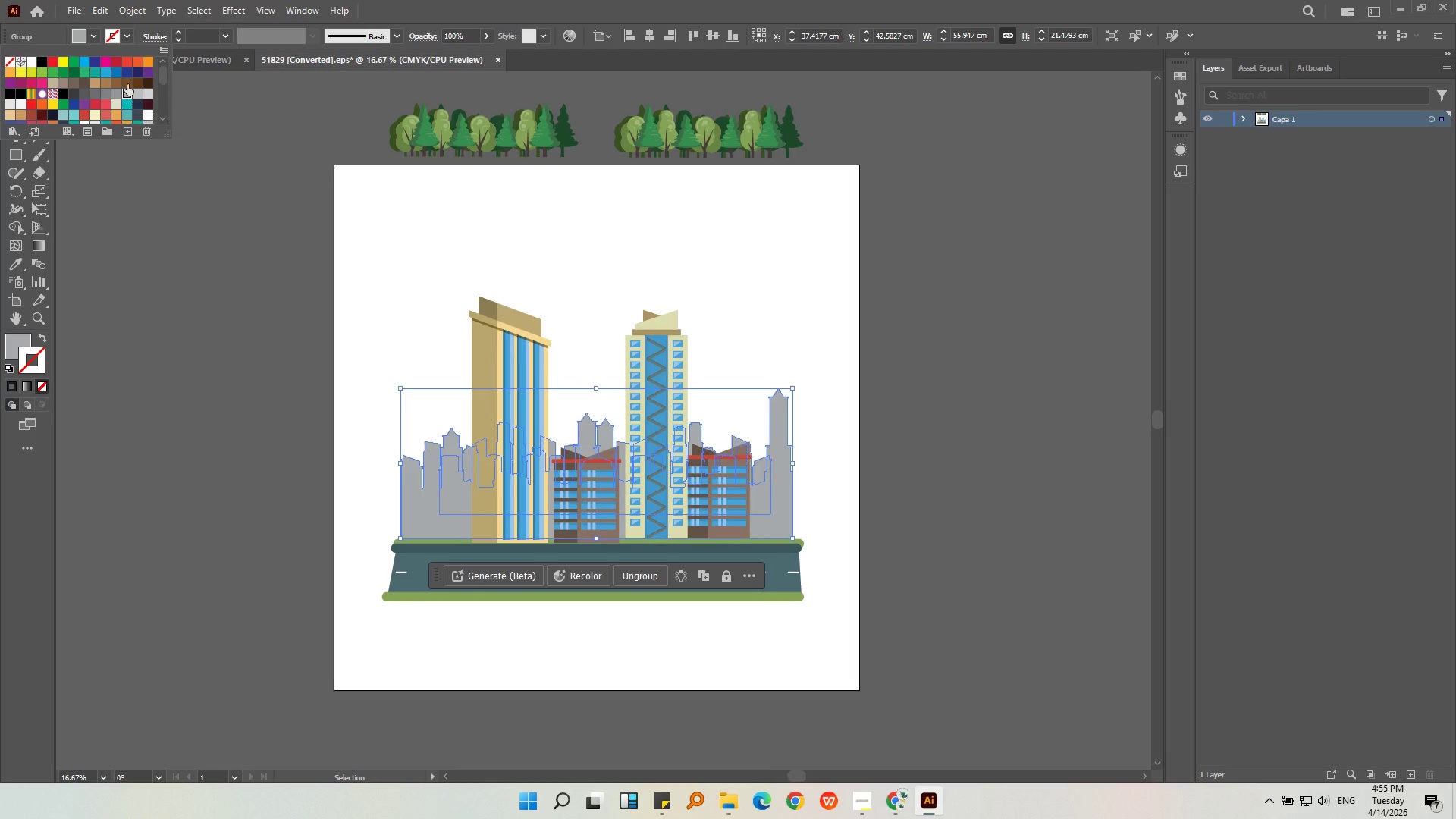 
double_click([122, 40])
 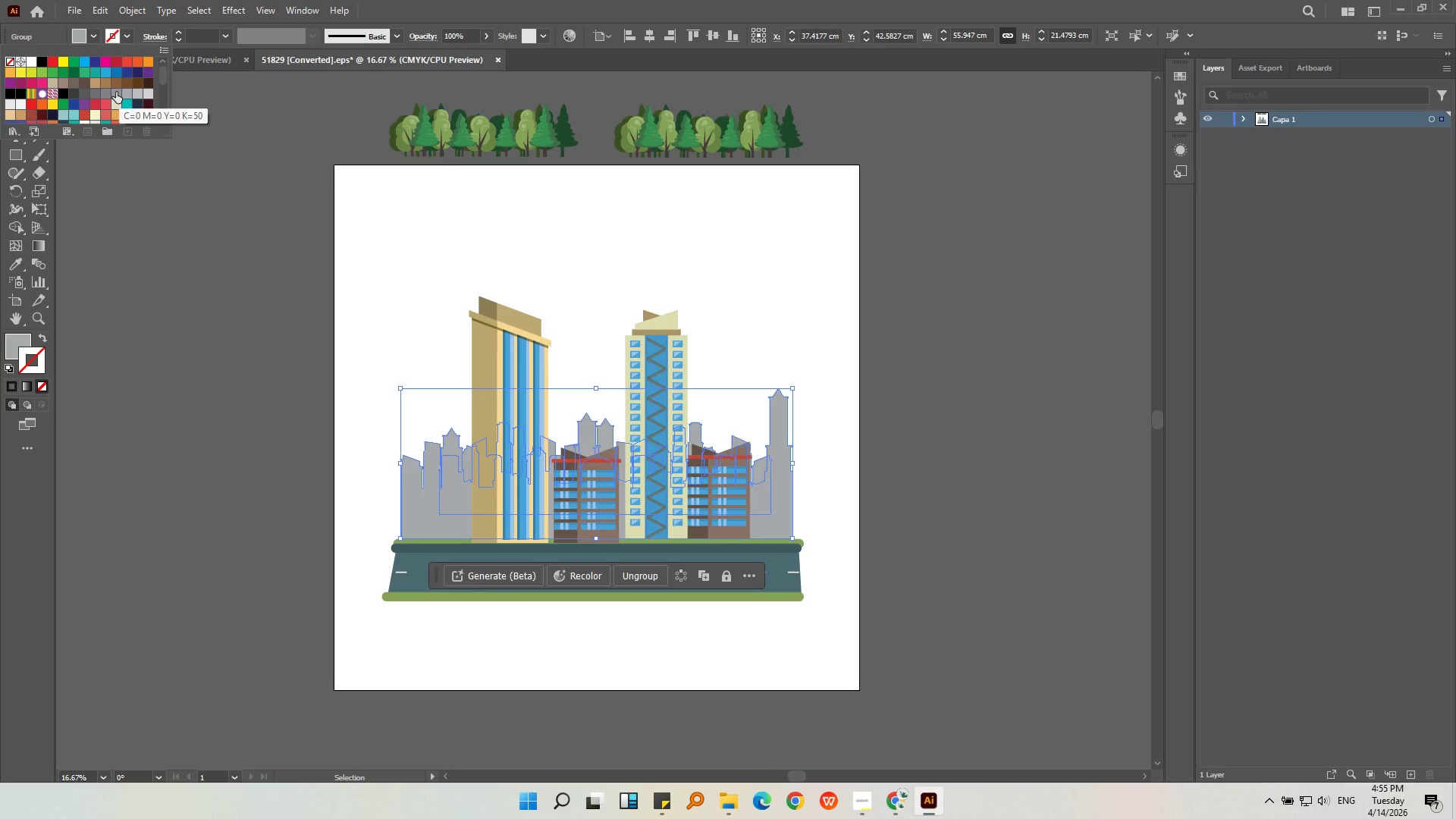 
left_click([114, 93])
 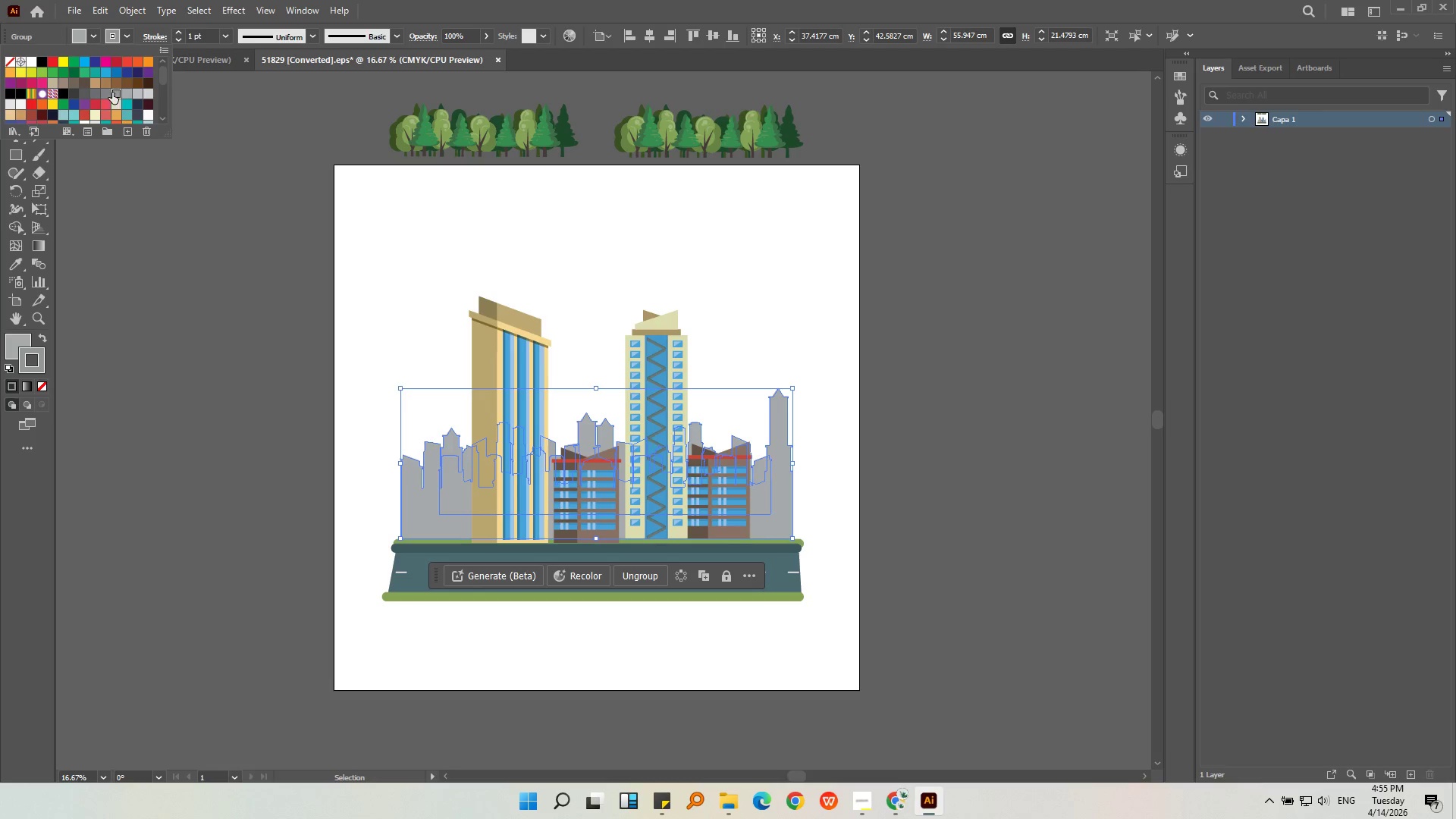 
left_click([105, 94])
 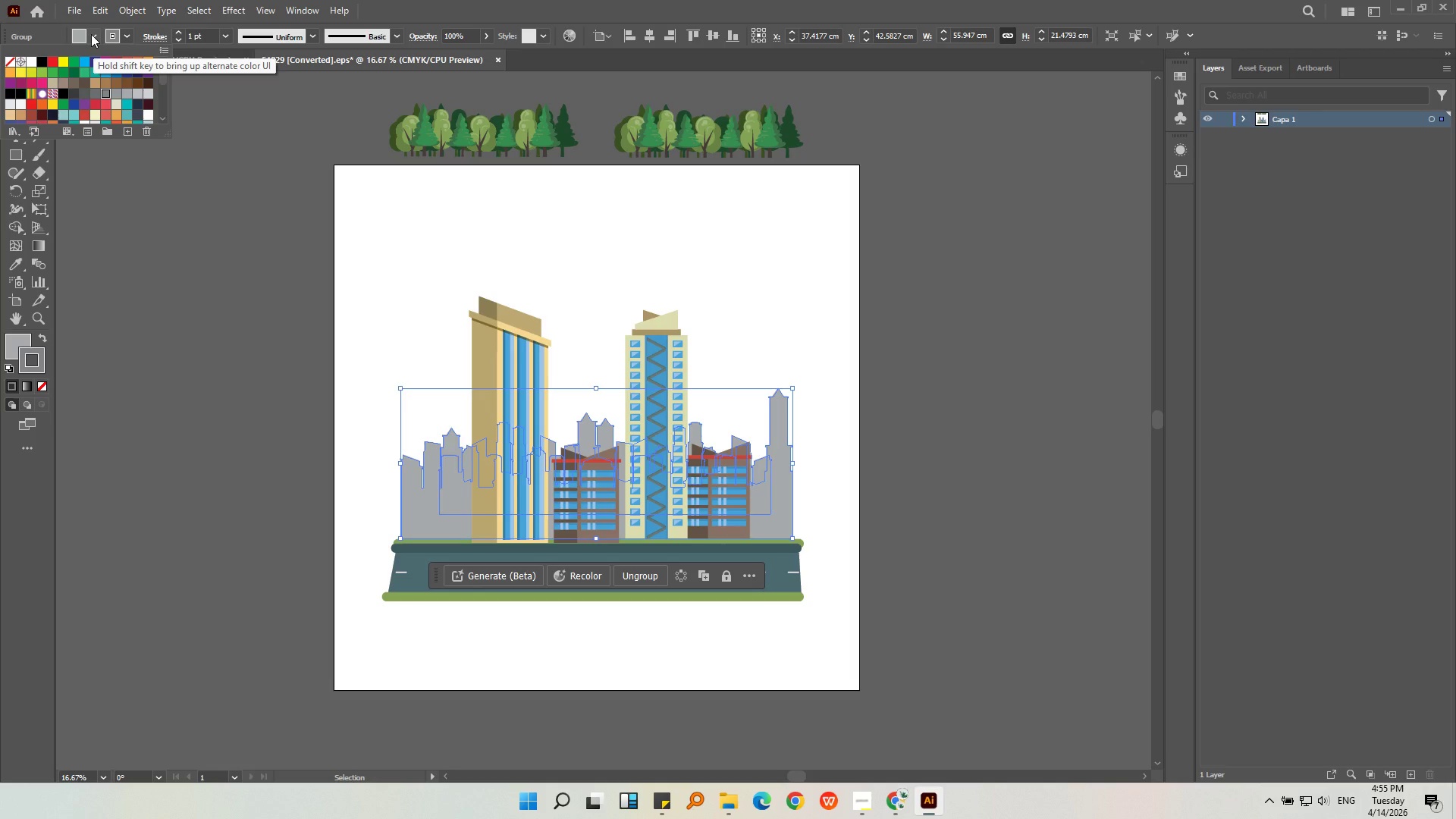 
double_click([94, 36])
 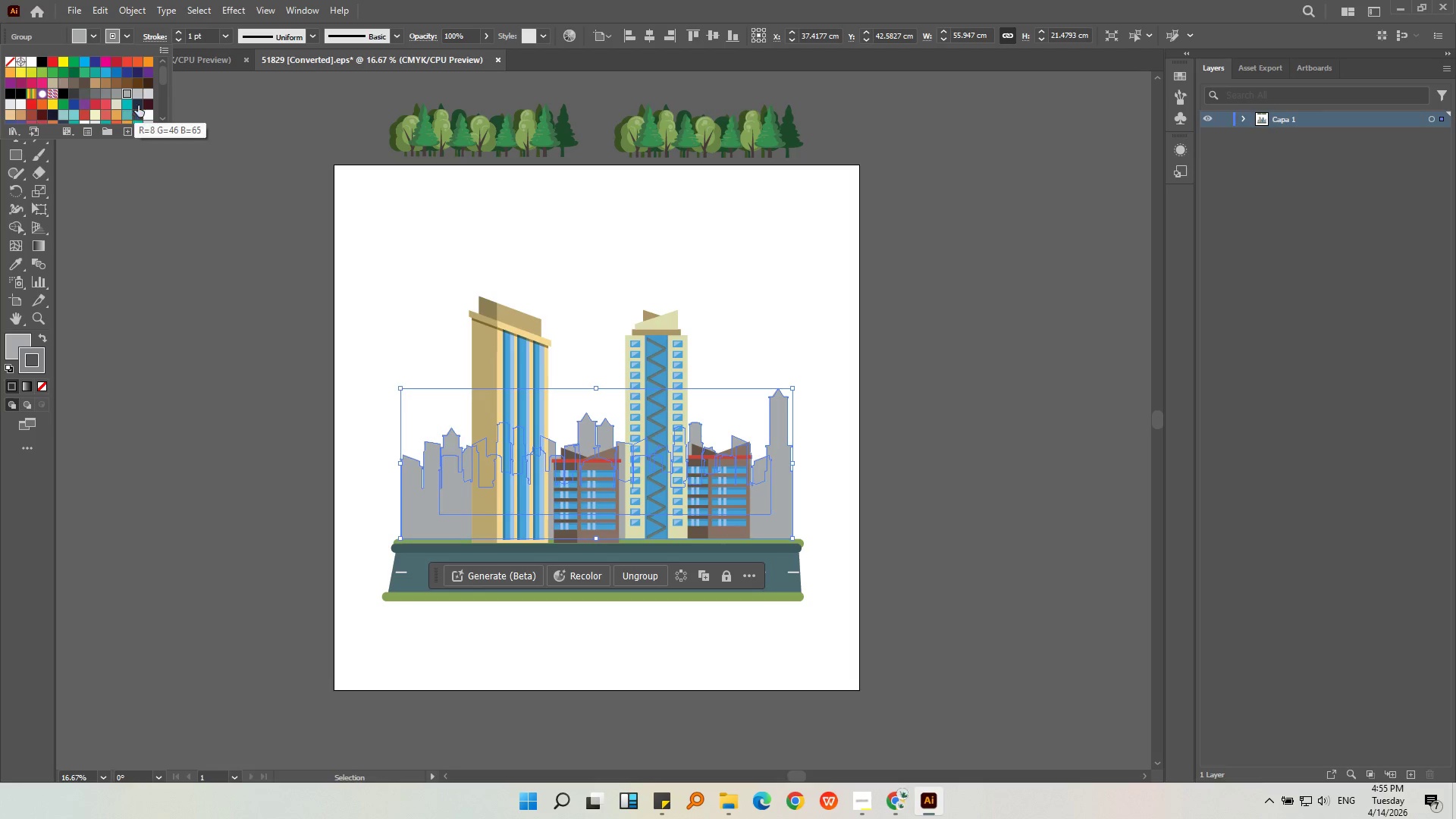 
left_click([136, 94])
 